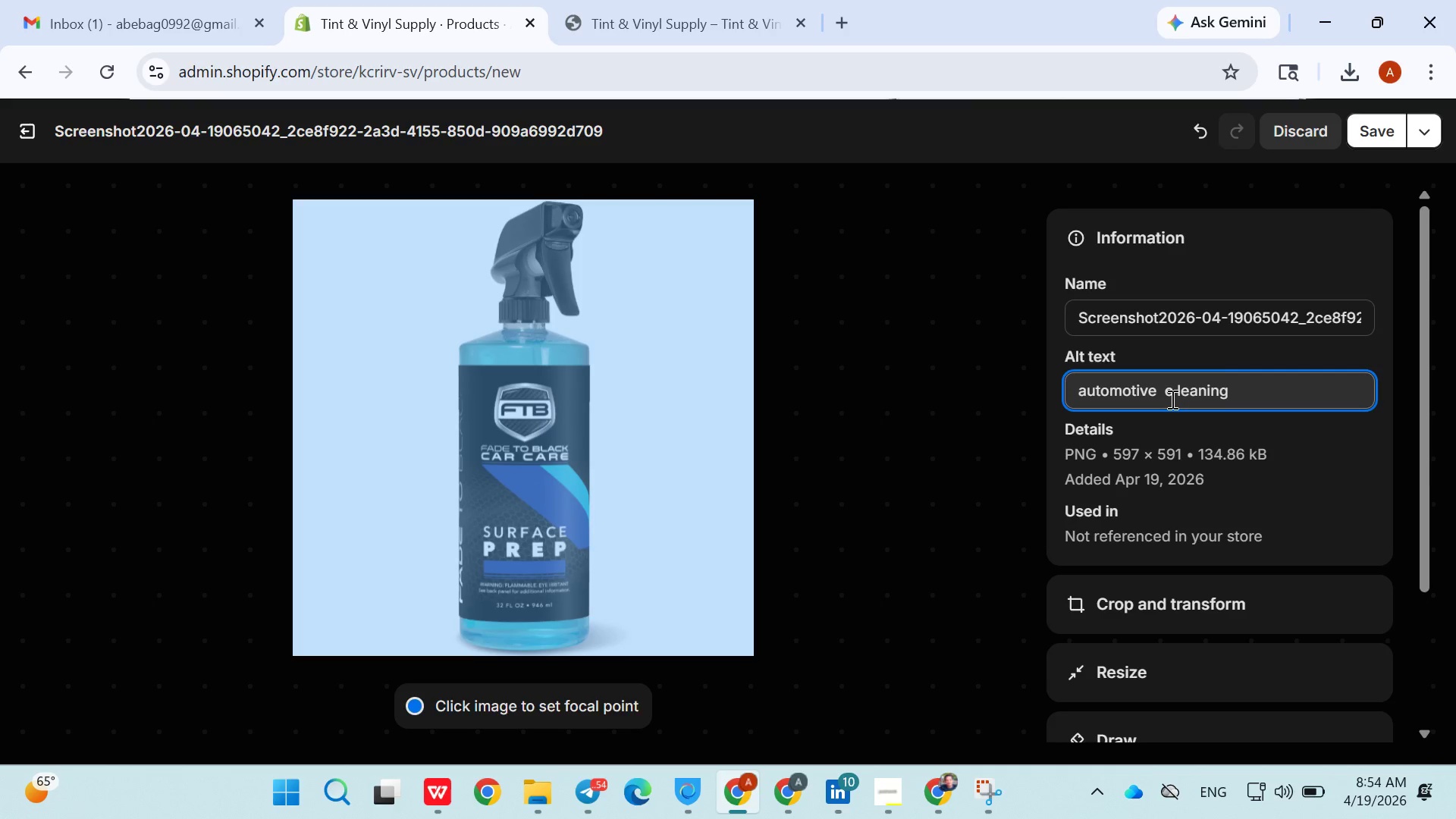 
double_click([1171, 399])
 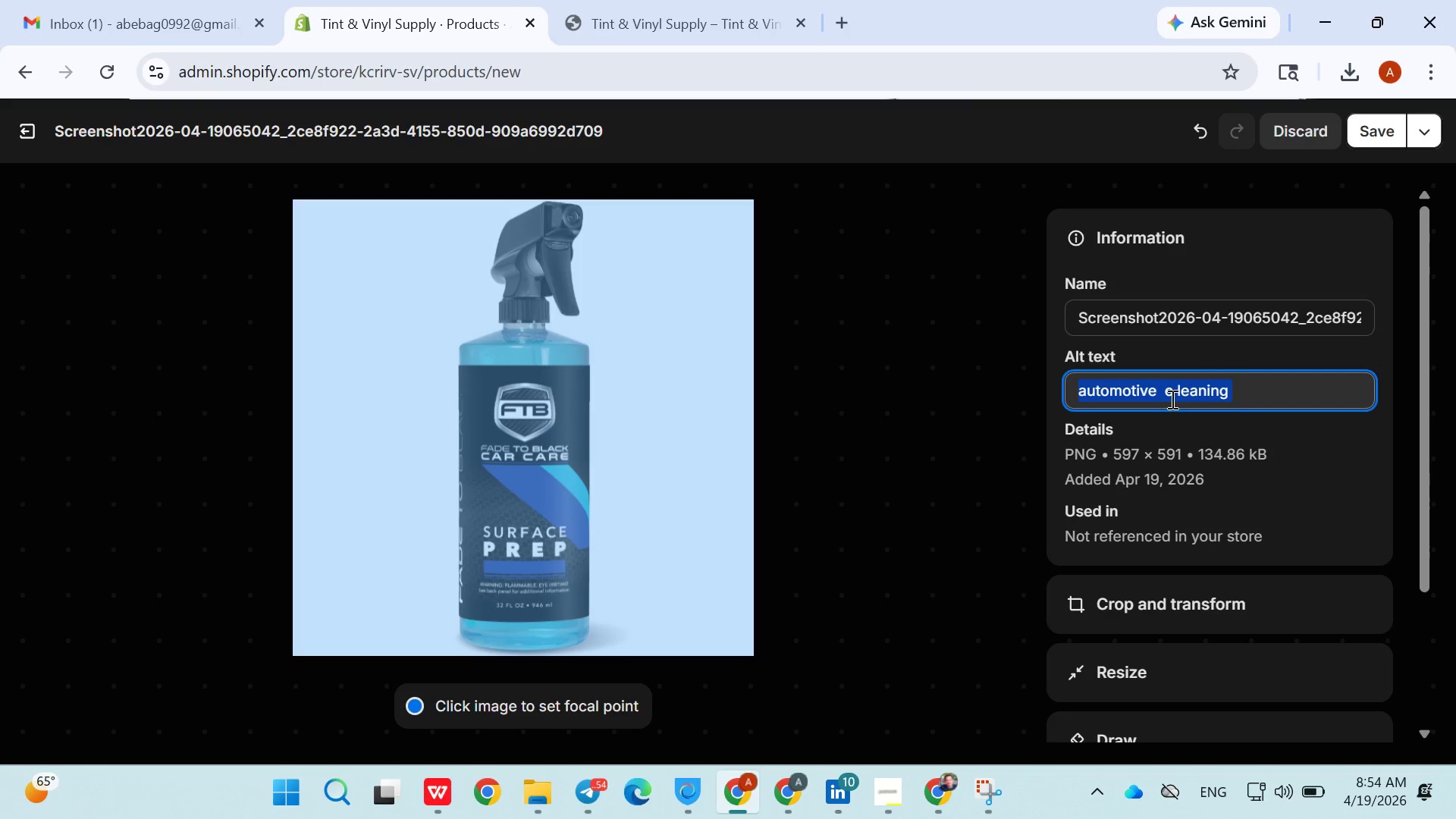 
triple_click([1171, 399])
 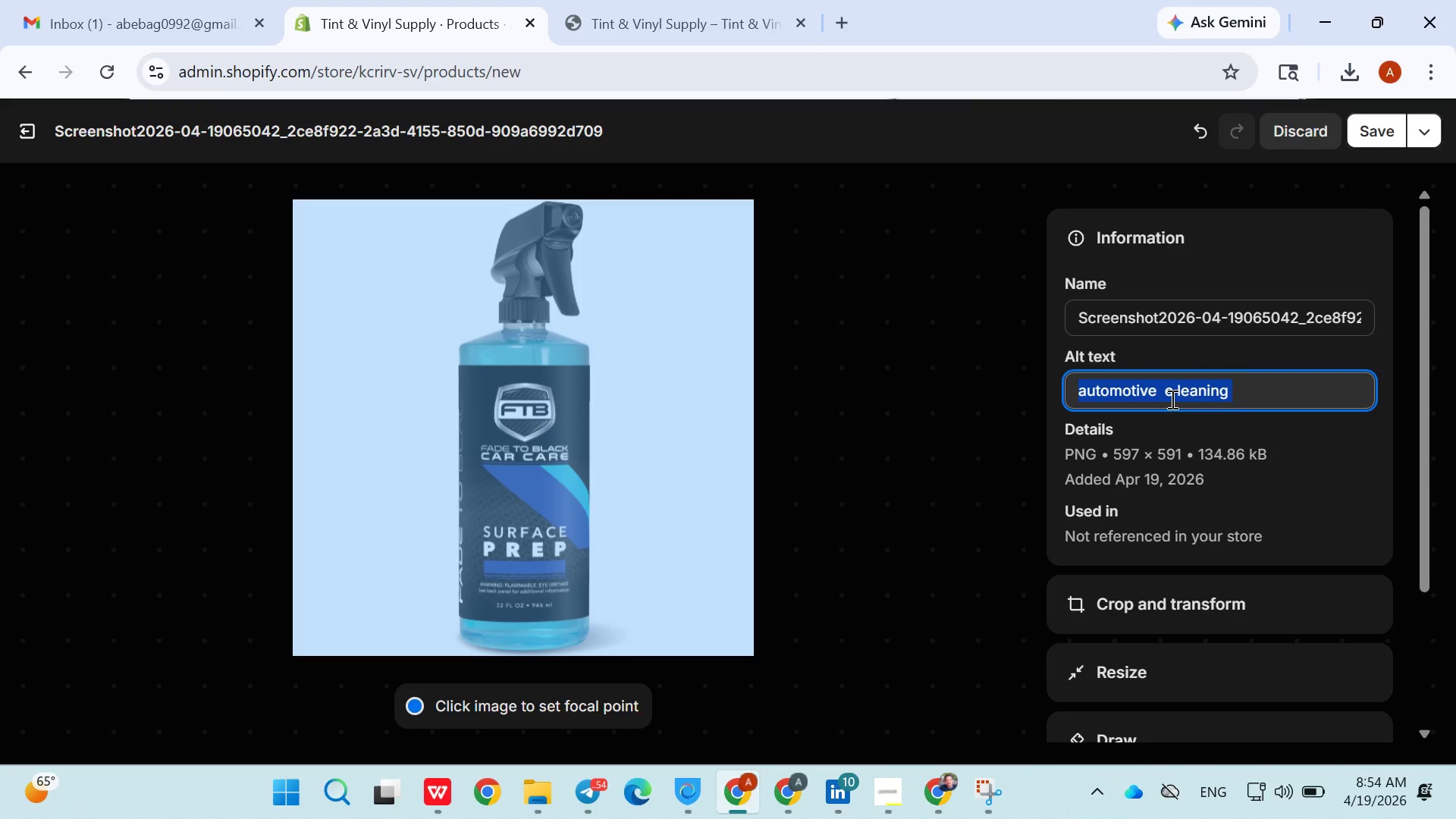 
triple_click([1171, 399])
 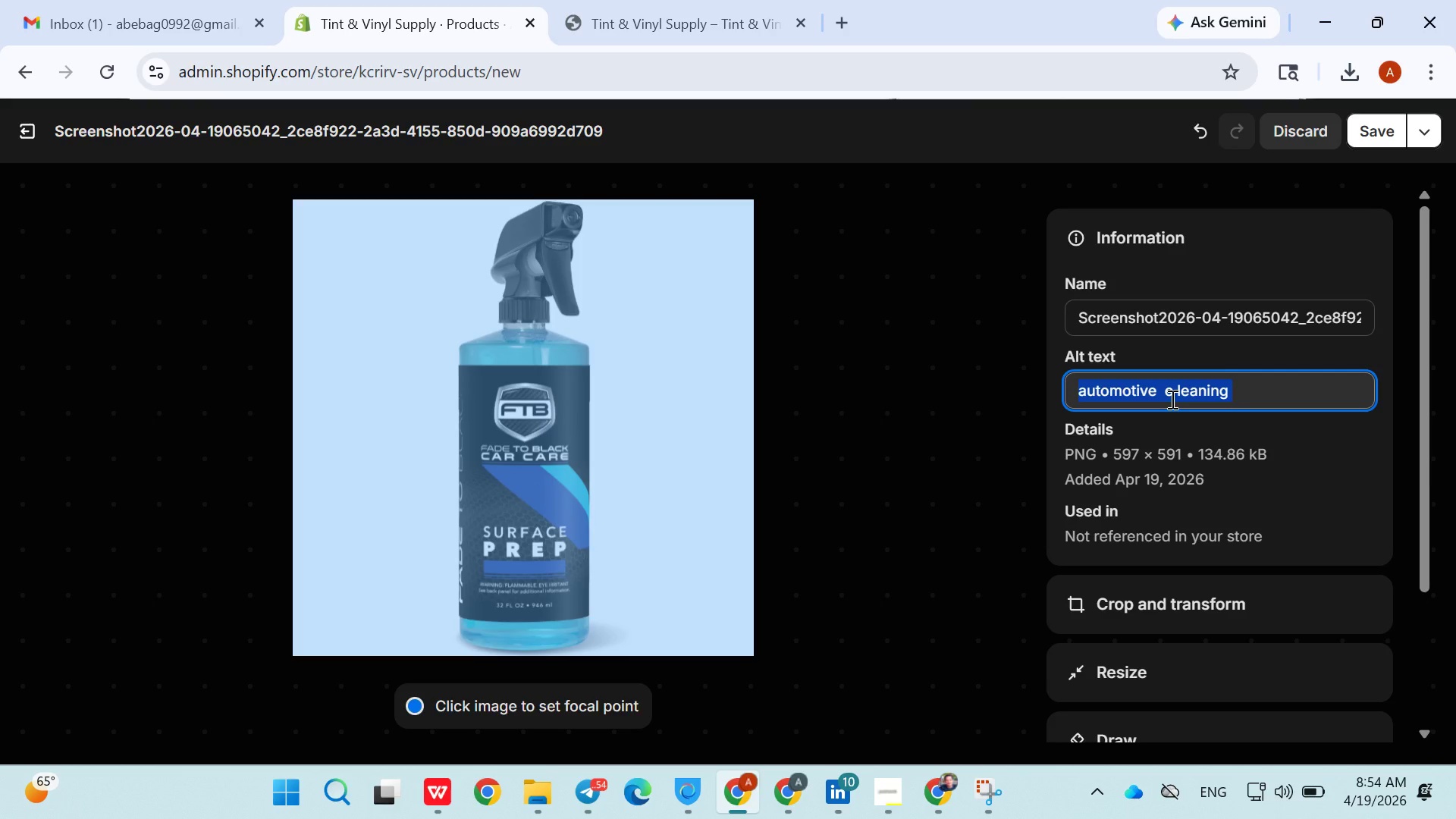 
triple_click([1171, 399])
 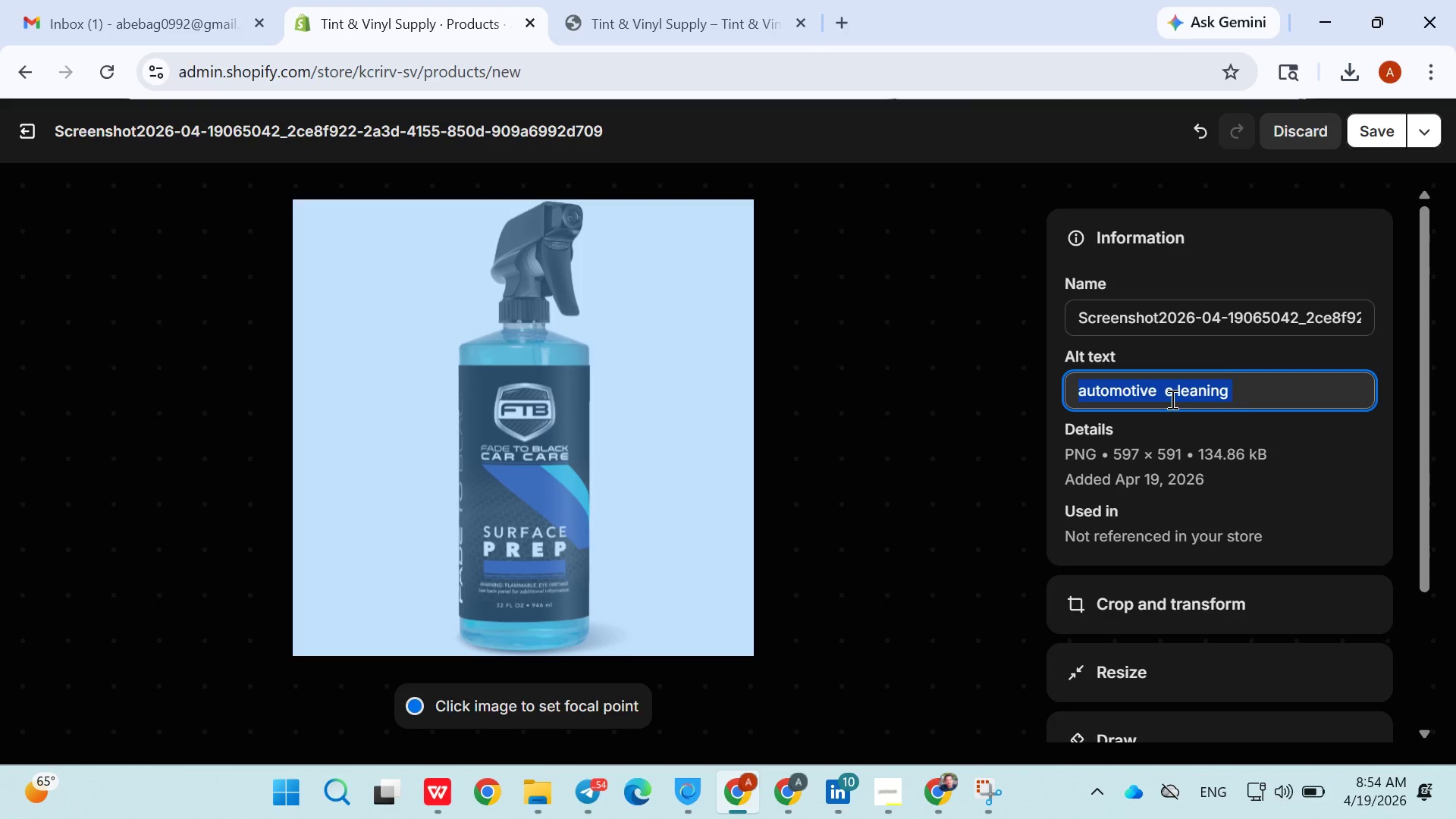 
triple_click([1171, 399])
 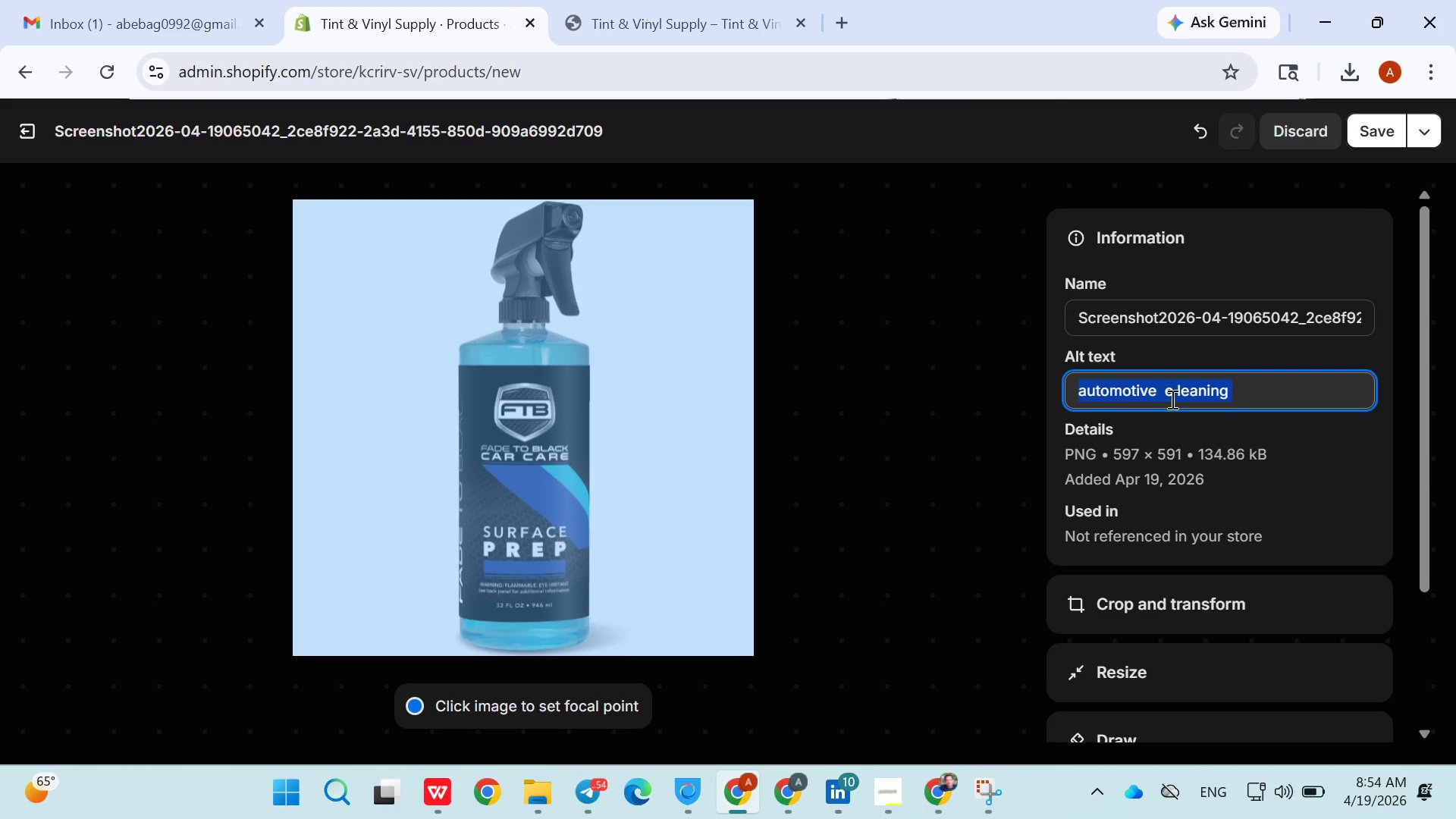 
triple_click([1171, 399])
 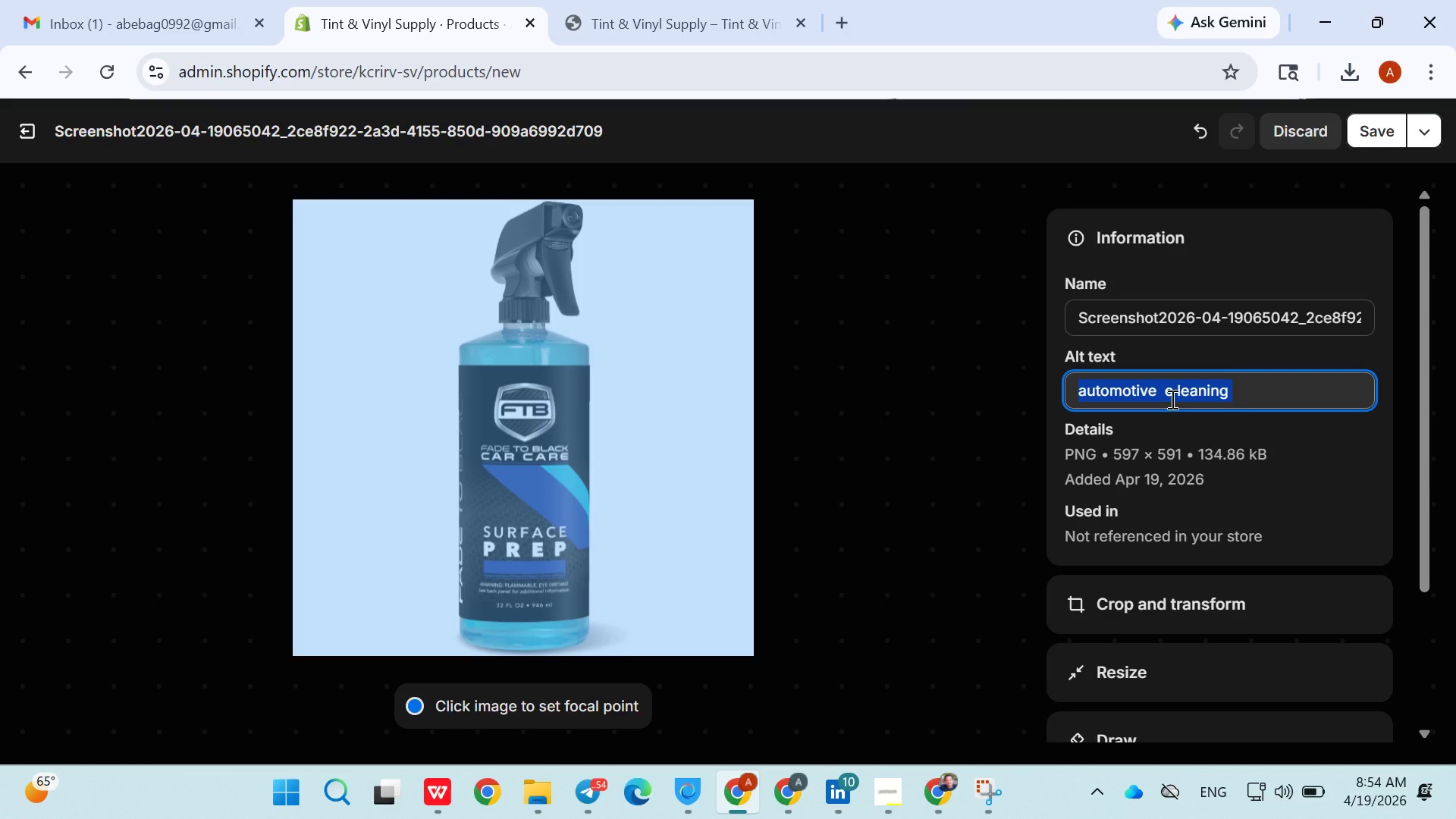 
triple_click([1171, 399])
 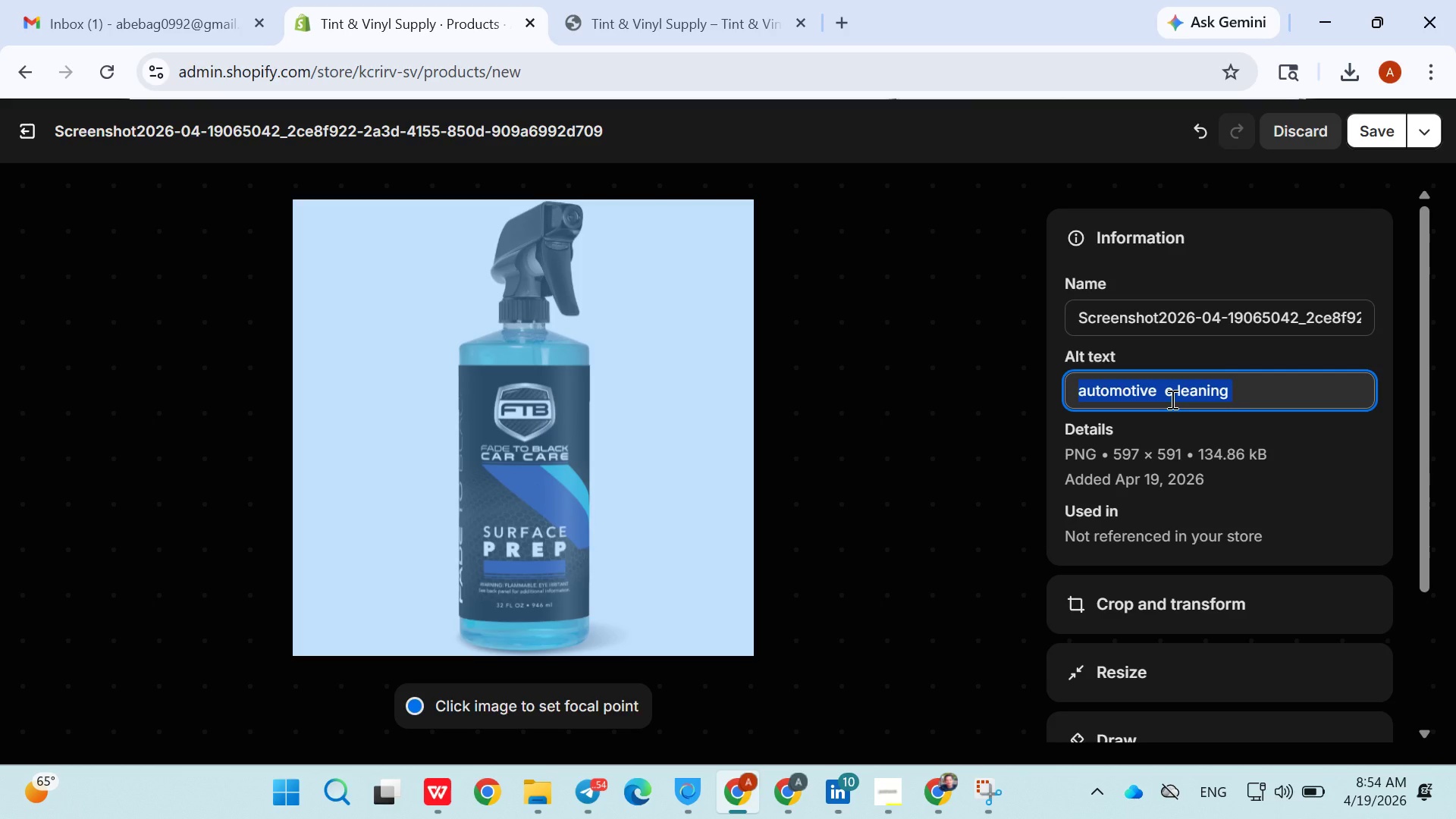 
triple_click([1171, 399])
 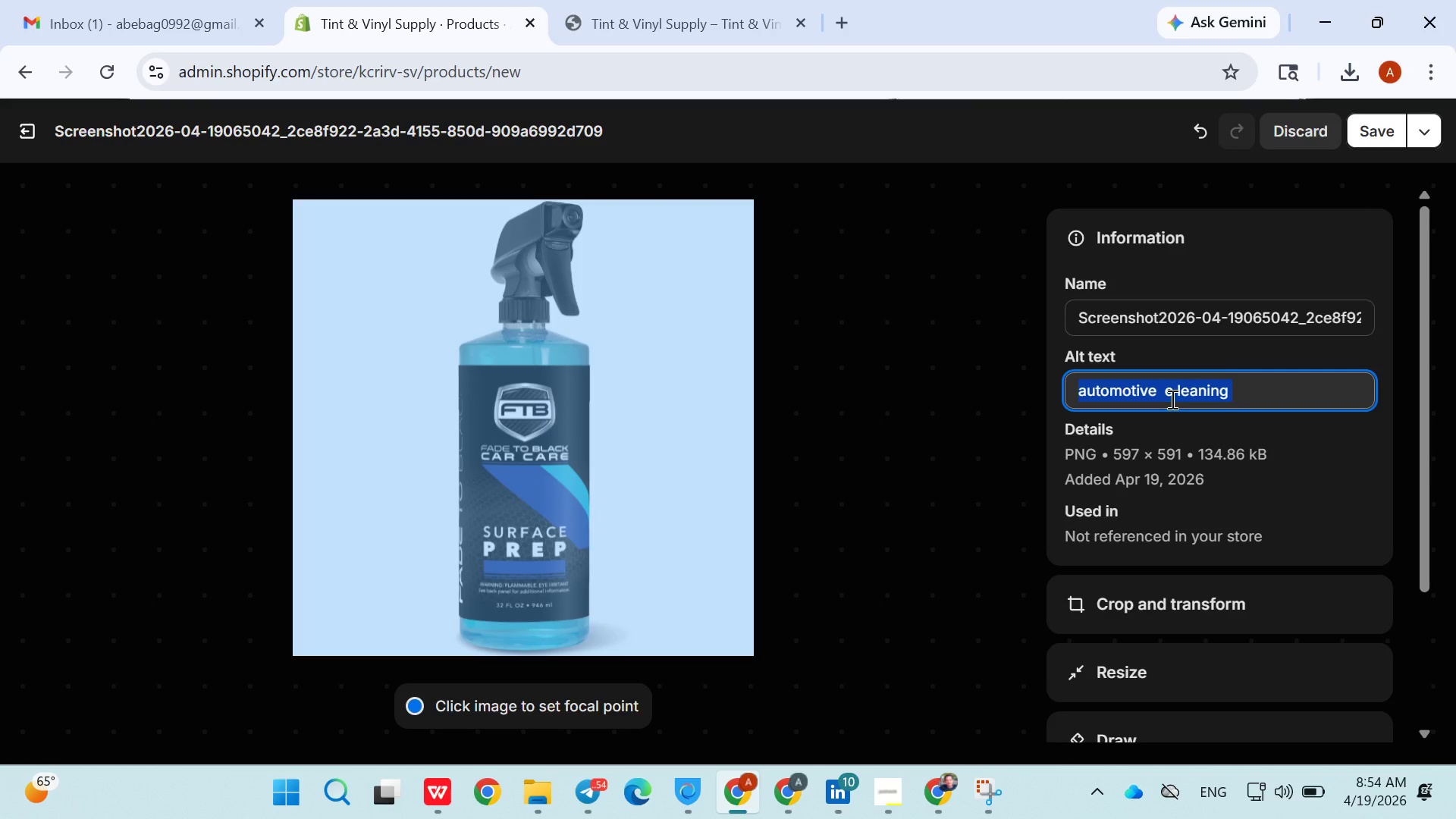 
triple_click([1171, 399])
 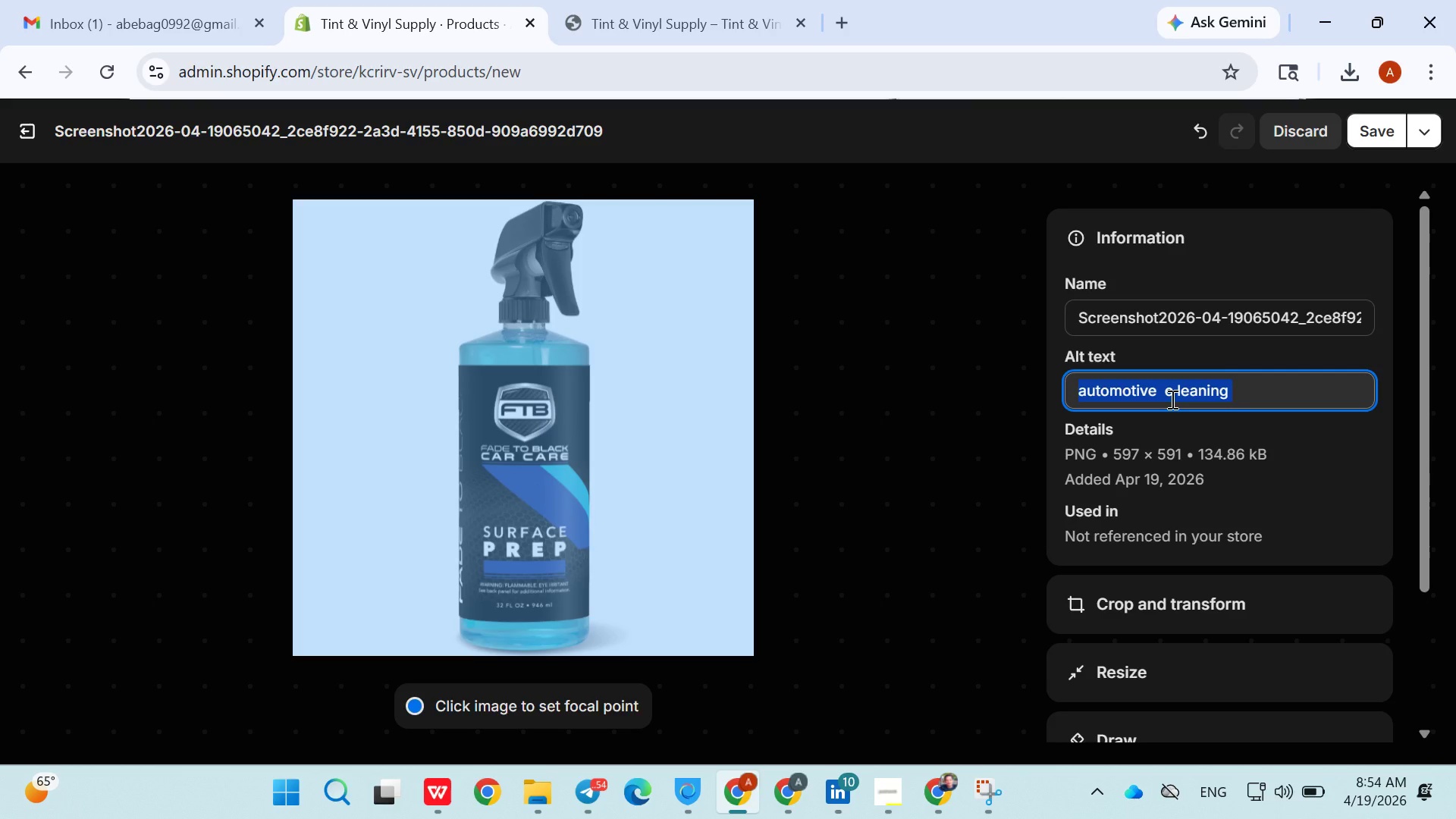 
key(S)
 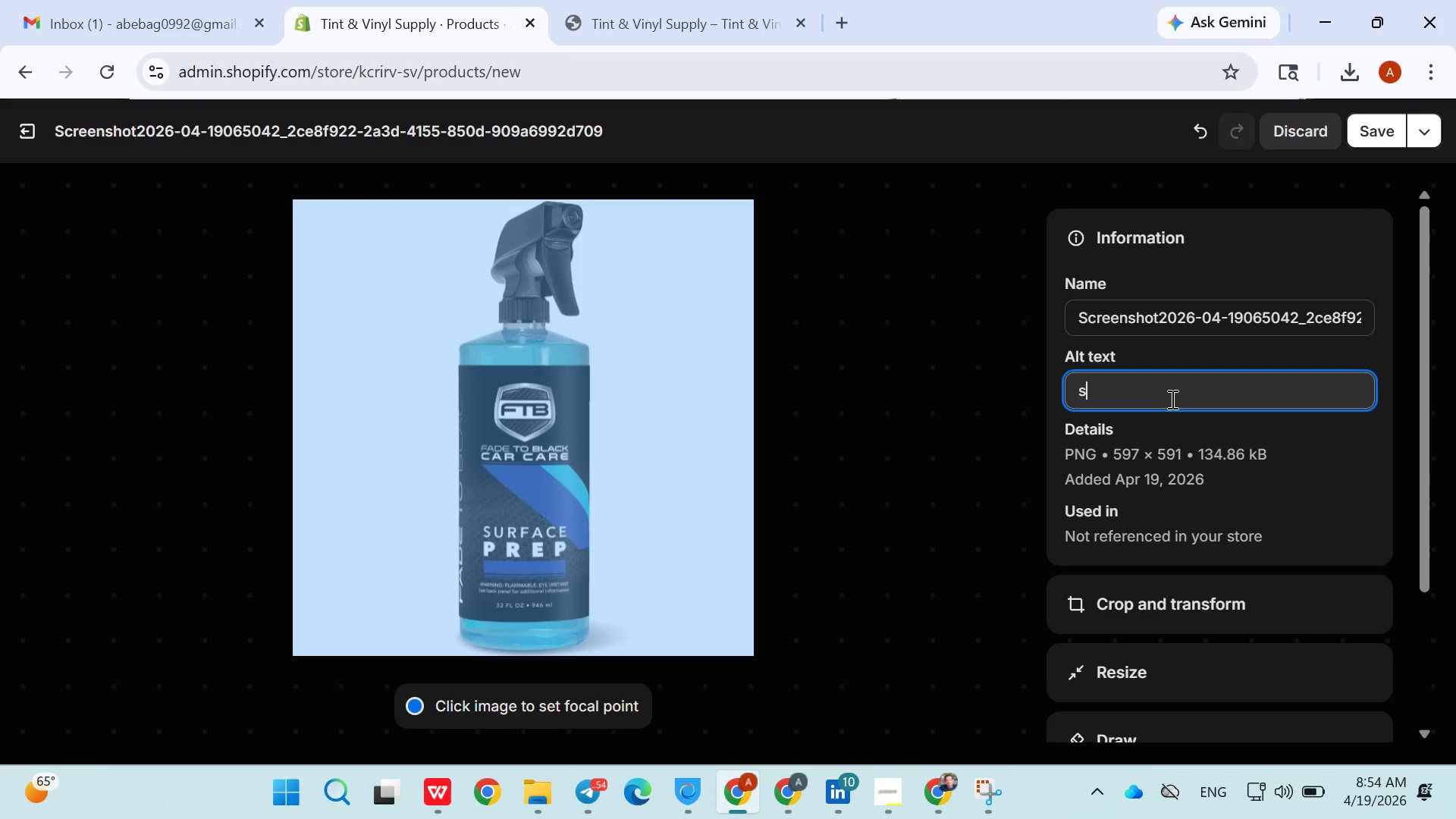 
triple_click([1171, 399])
 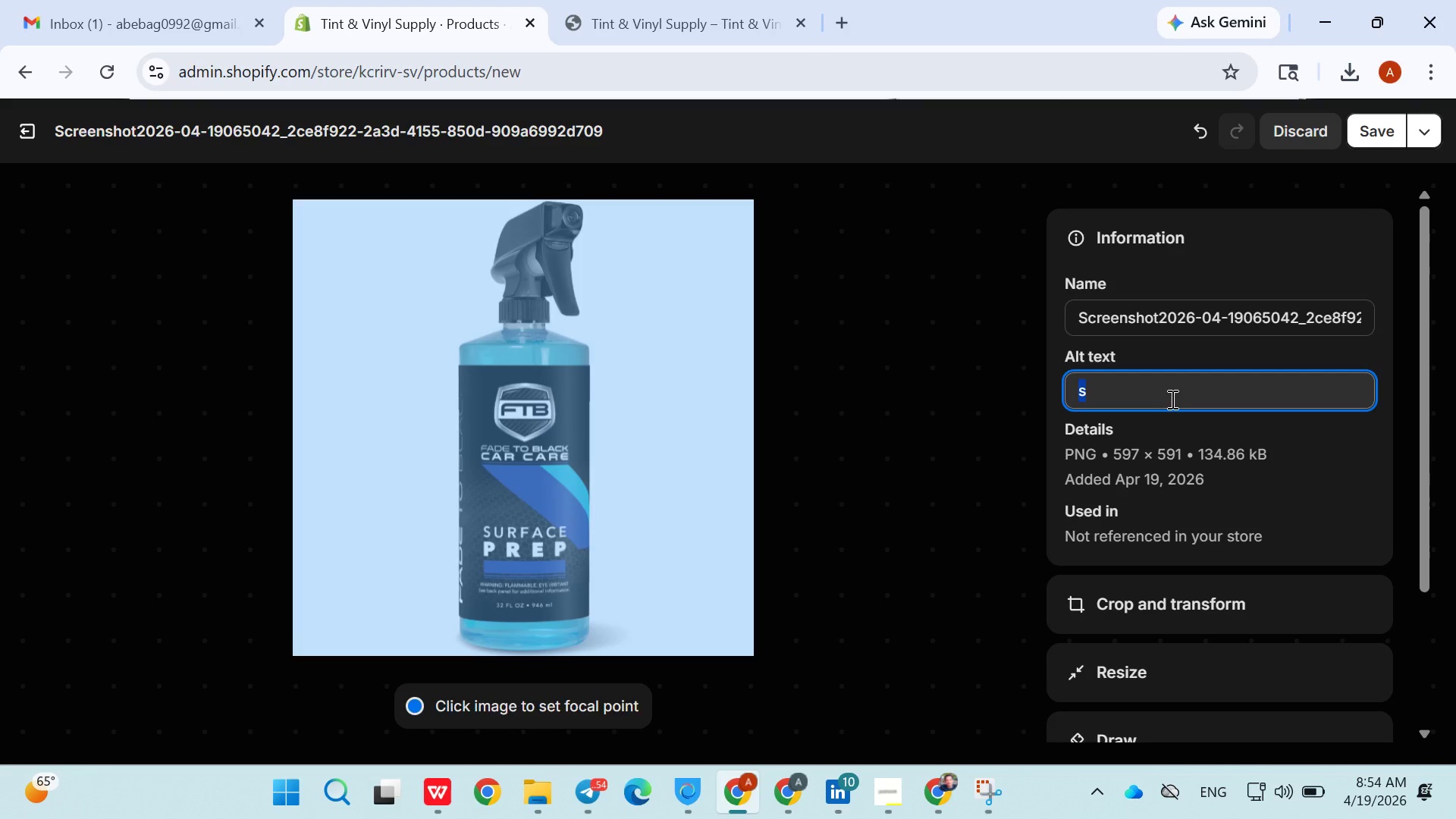 
left_click([1171, 399])
 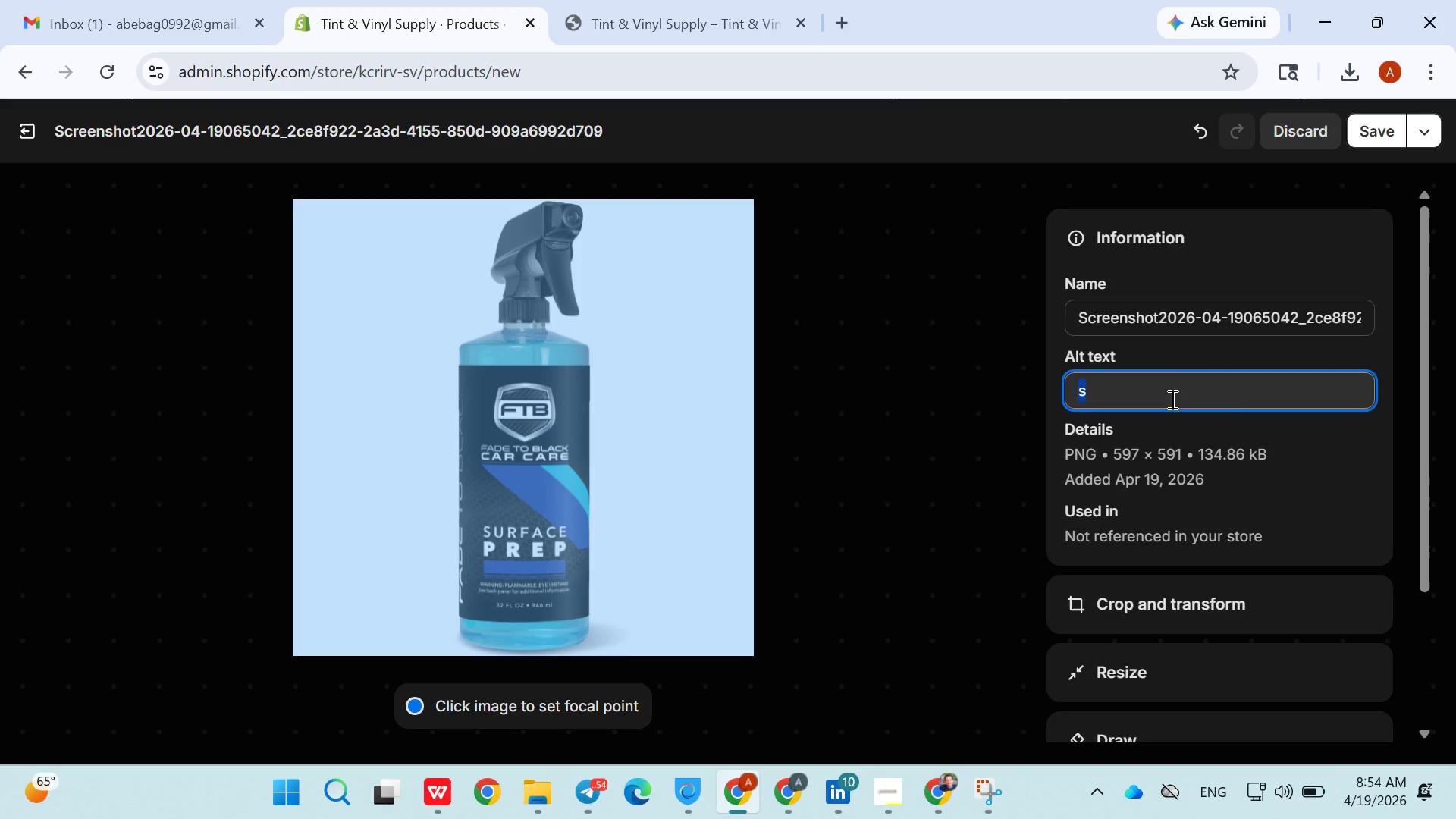 
key(Control+ControlLeft)
 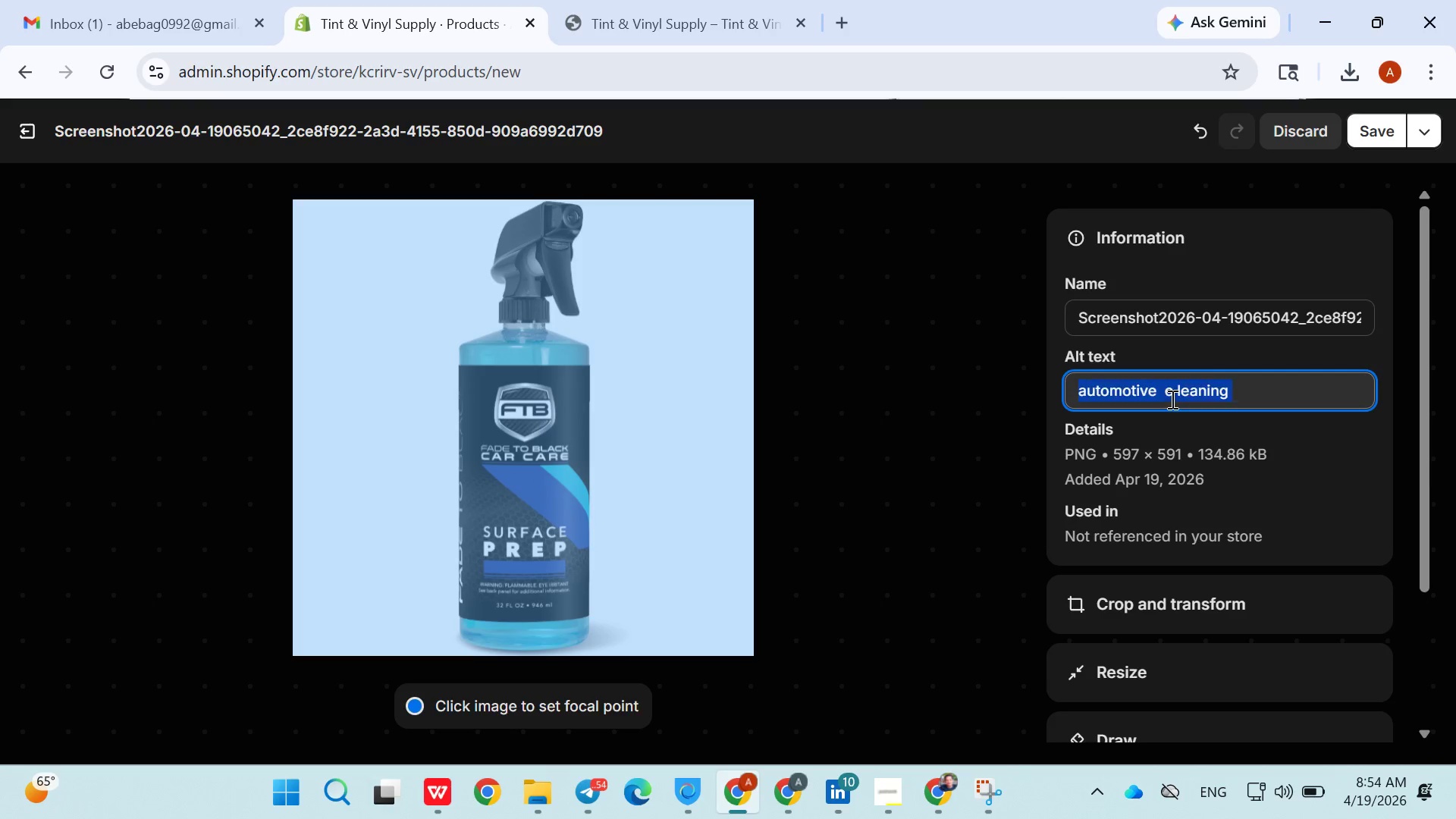 
key(Control+Z)
 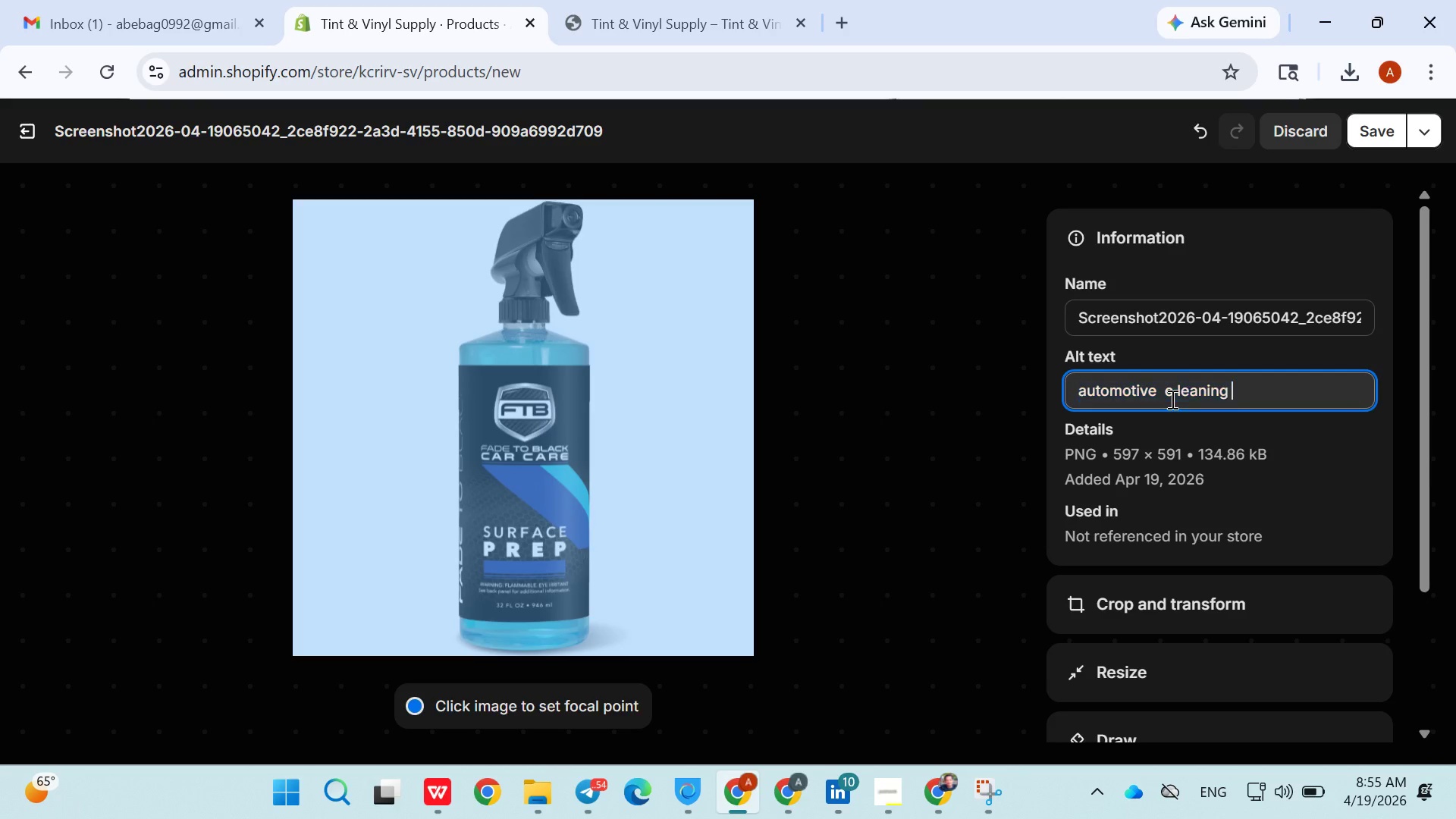 
key(ArrowRight)
 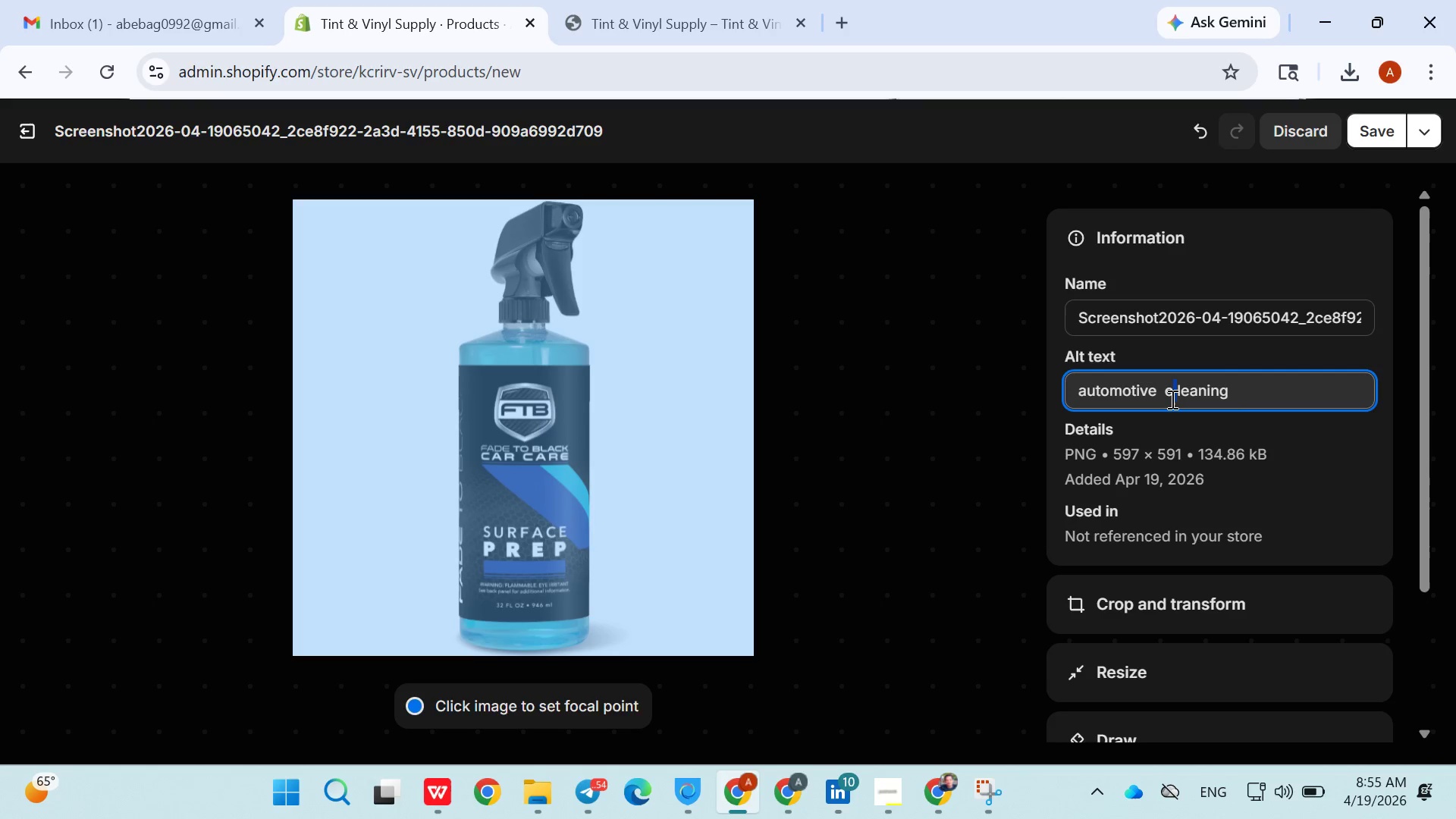 
double_click([1171, 399])
 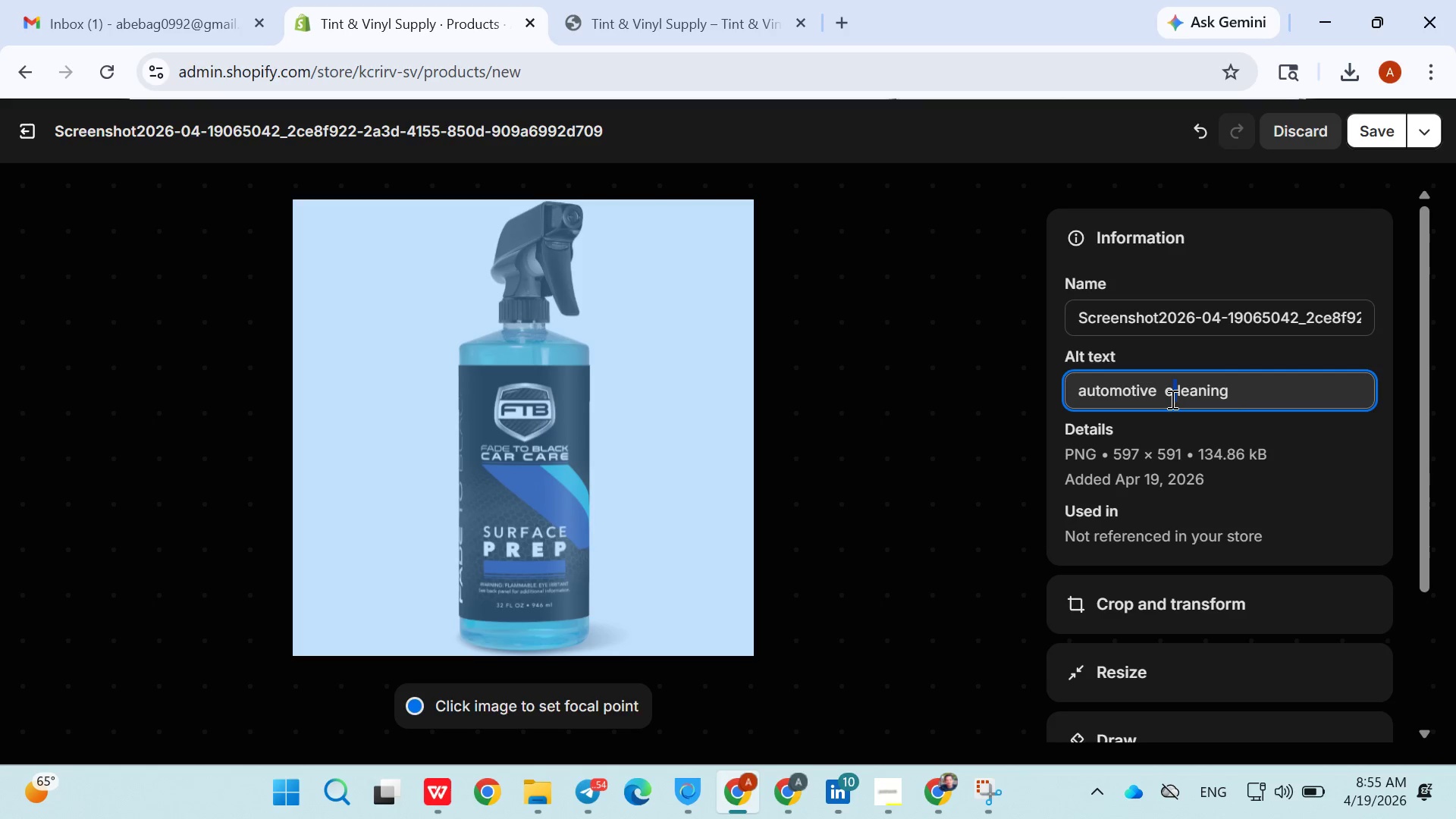 
double_click([1171, 399])
 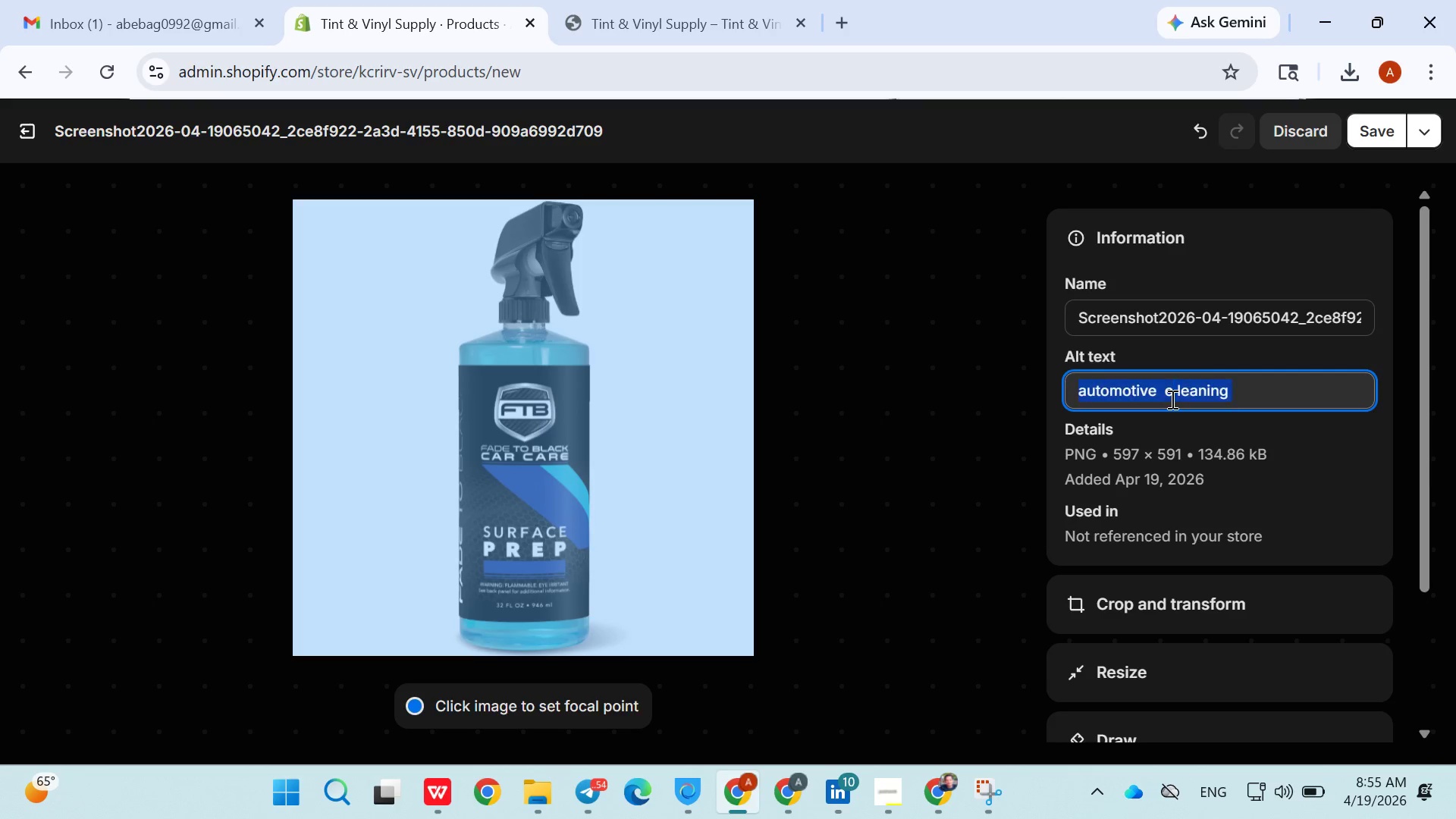 
triple_click([1171, 399])
 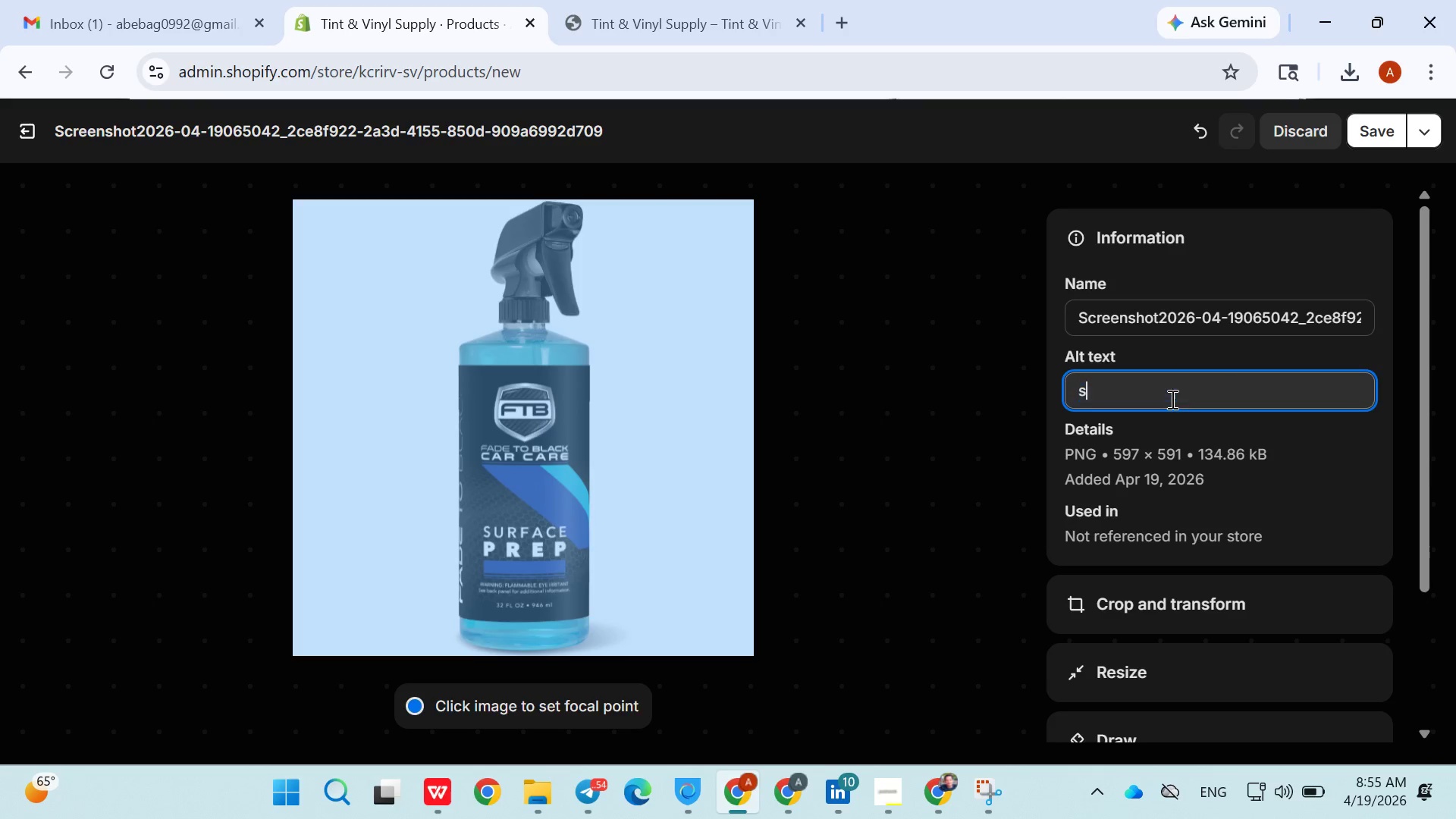 
triple_click([1171, 399])
 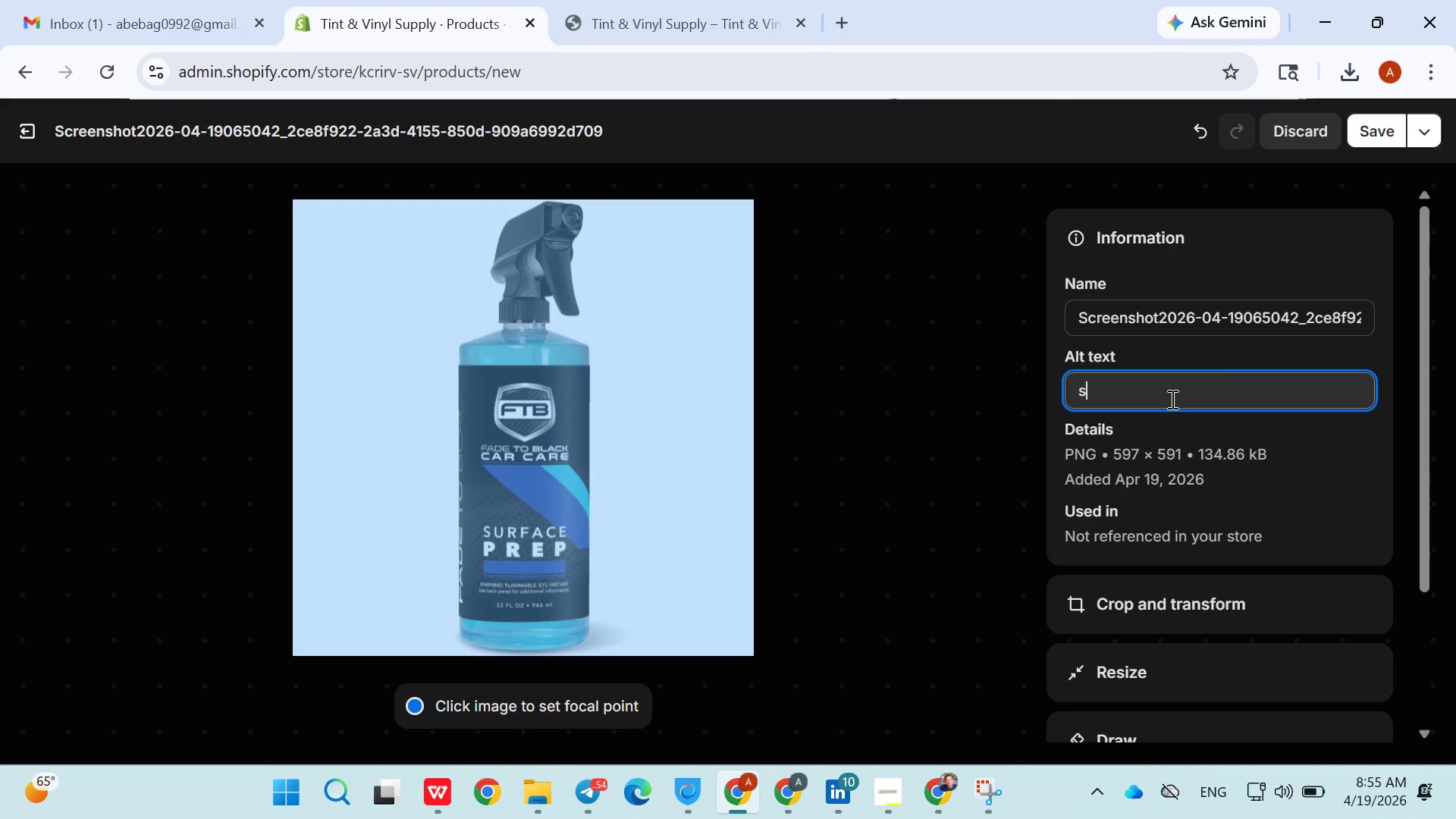 
key(S)
 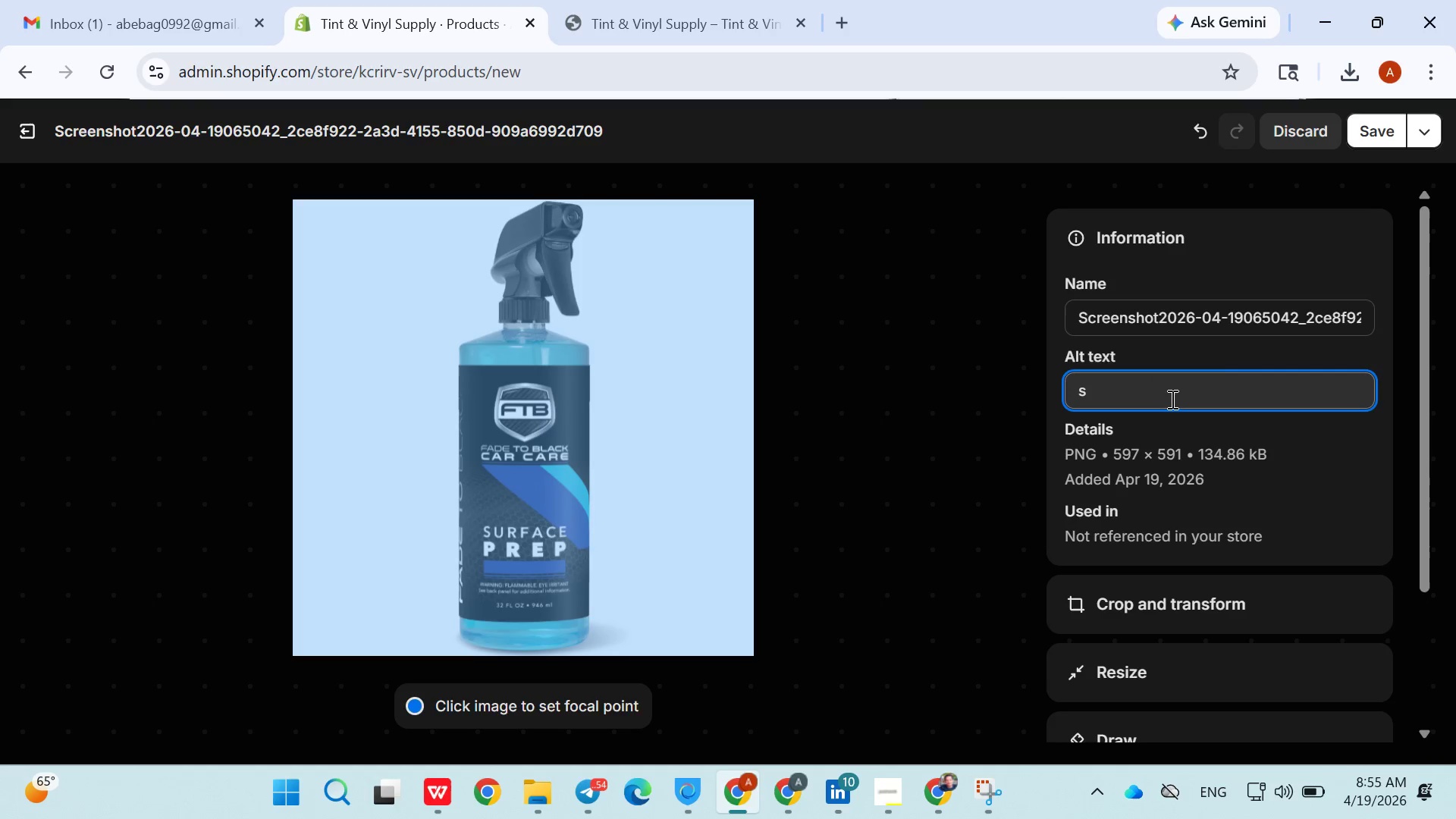 
double_click([1171, 399])
 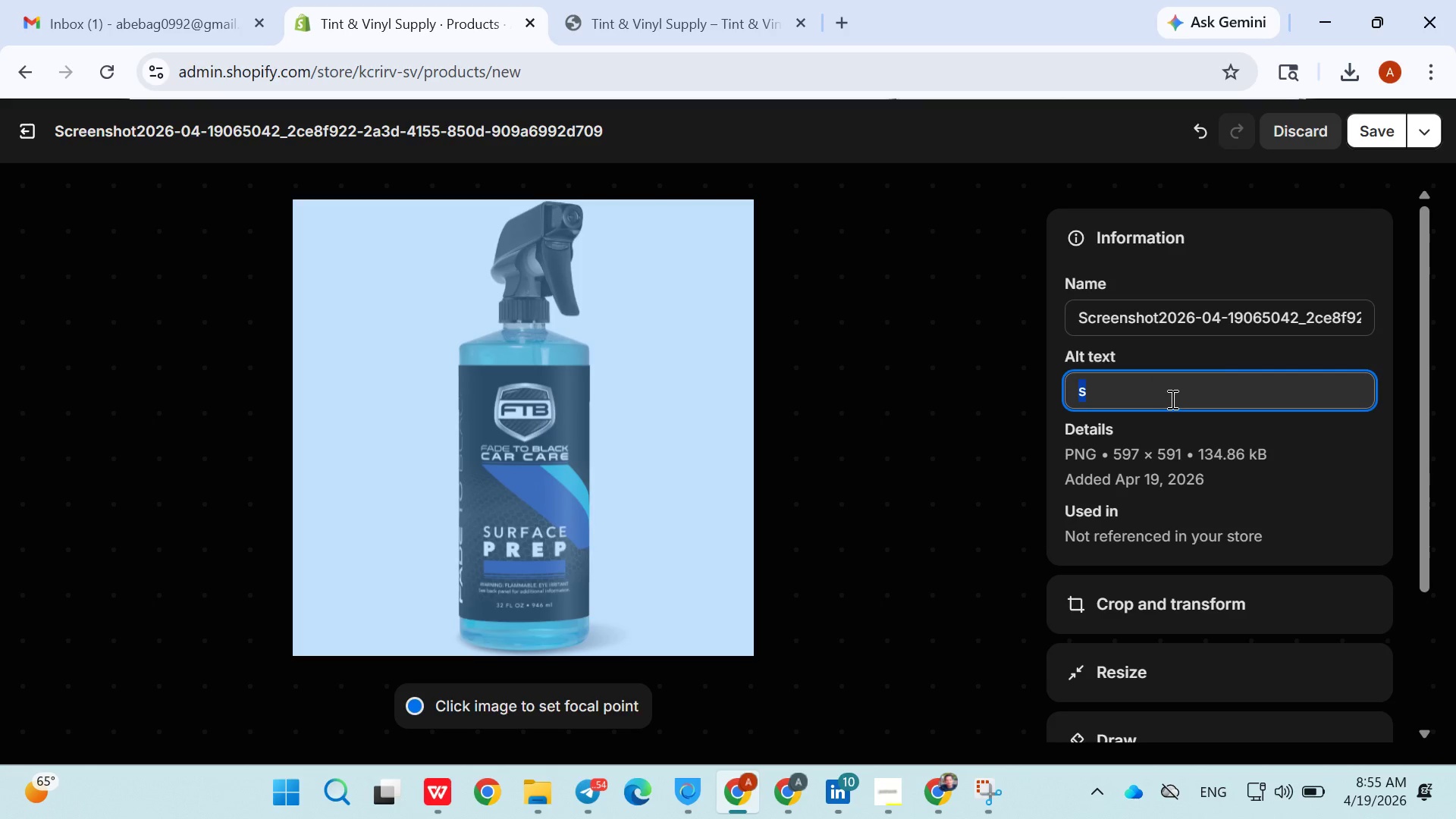 
triple_click([1171, 399])
 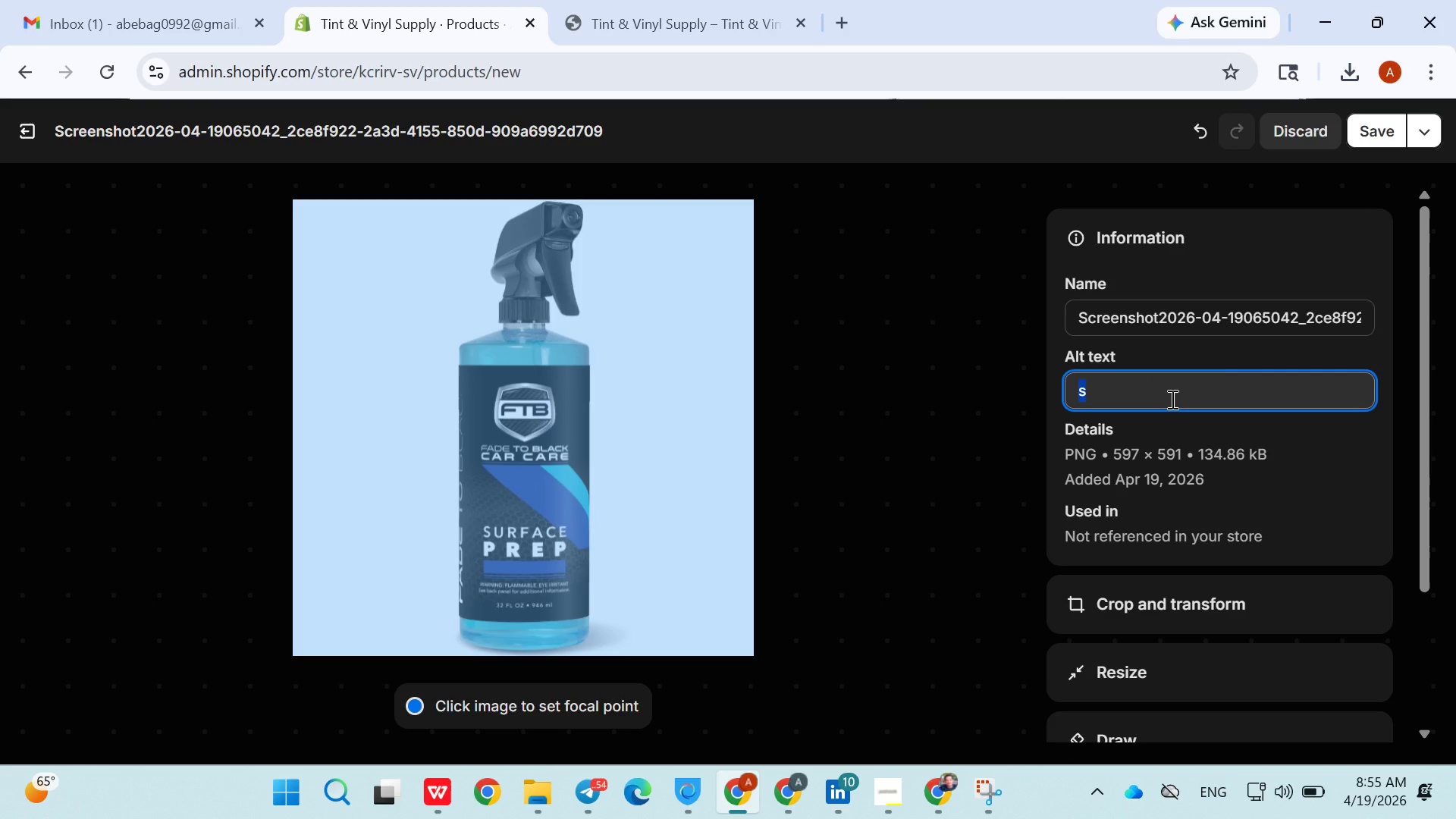 
key(Control+ControlLeft)
 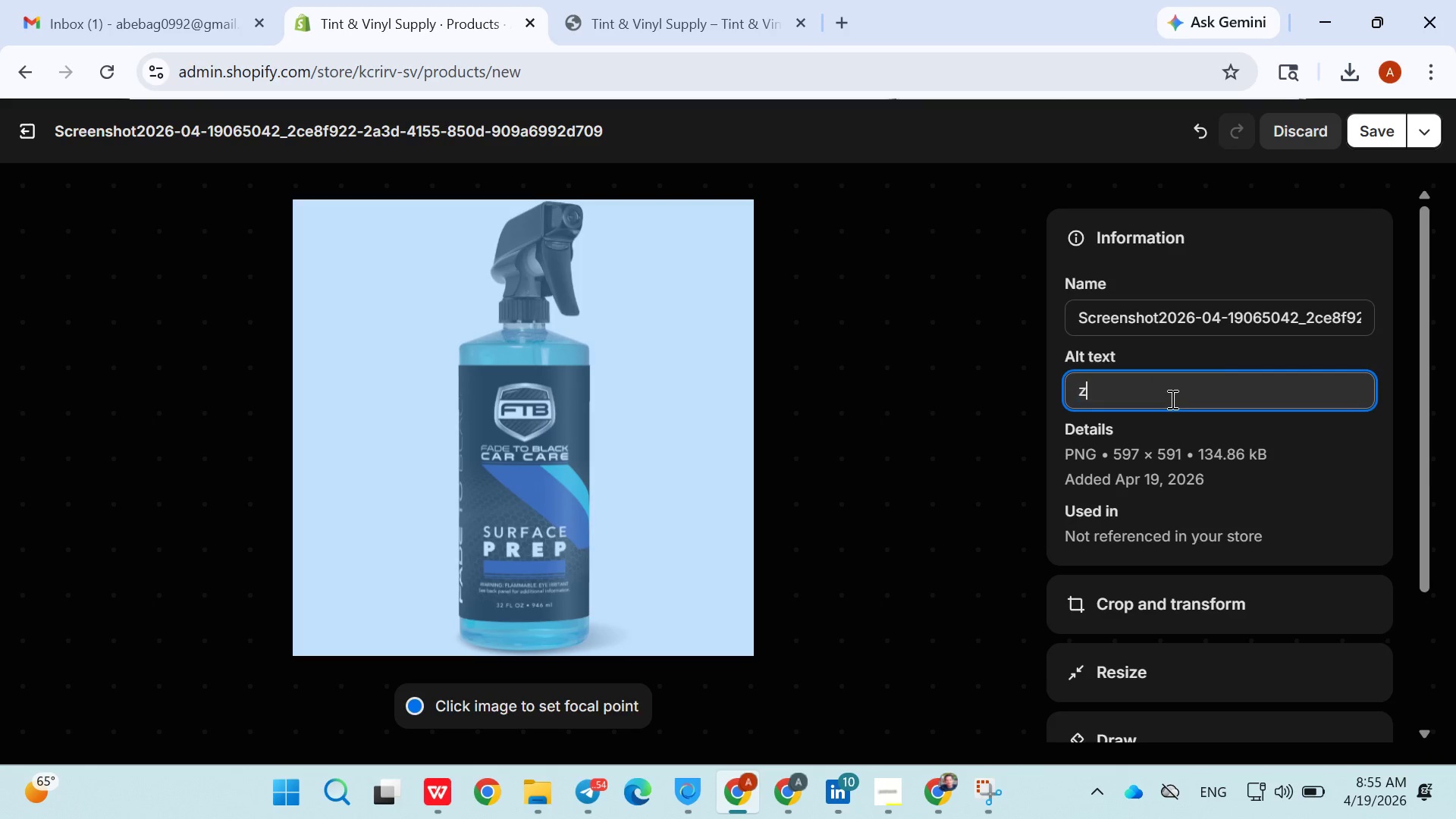 
key(Z)
 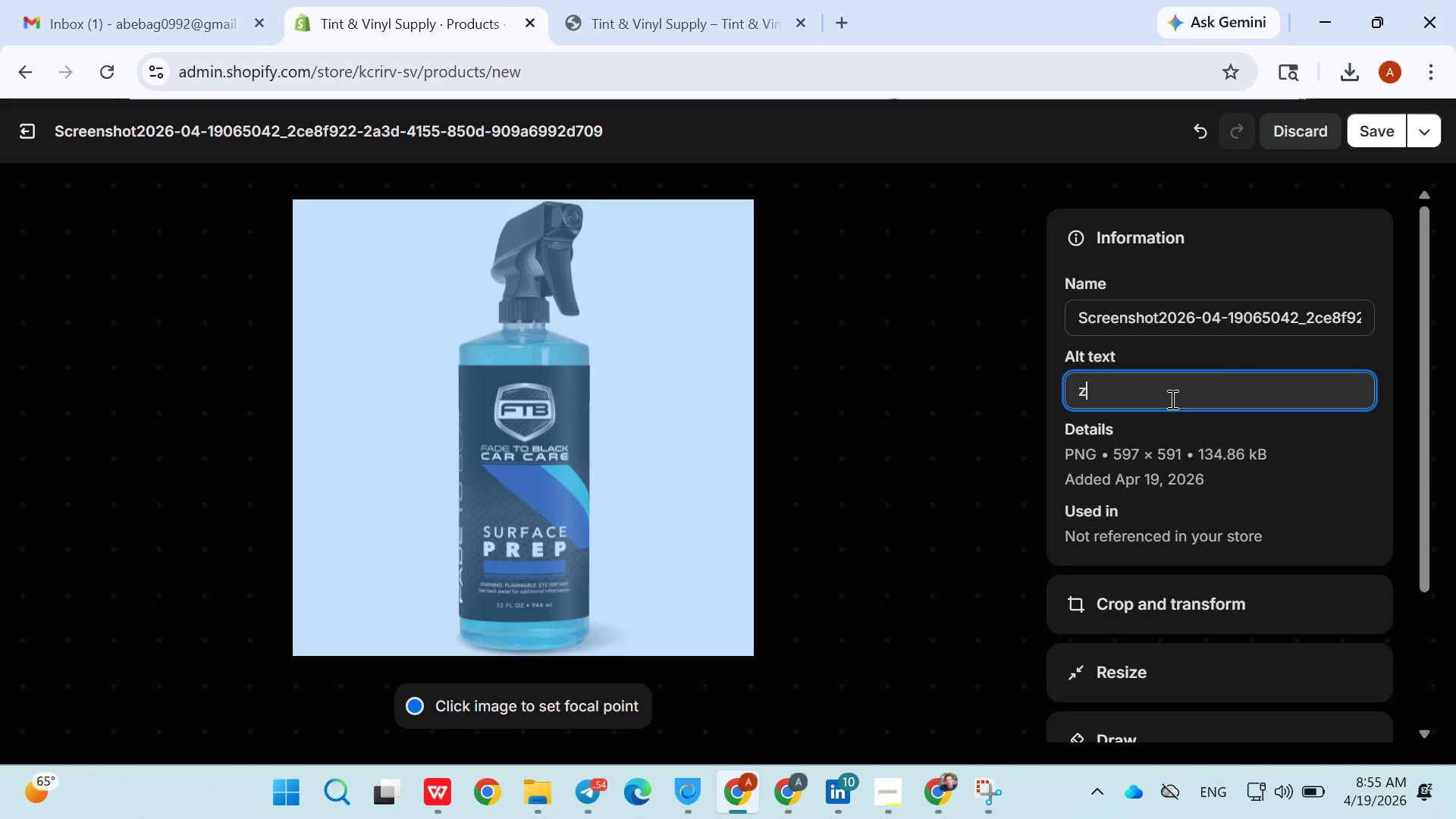 
triple_click([1171, 399])
 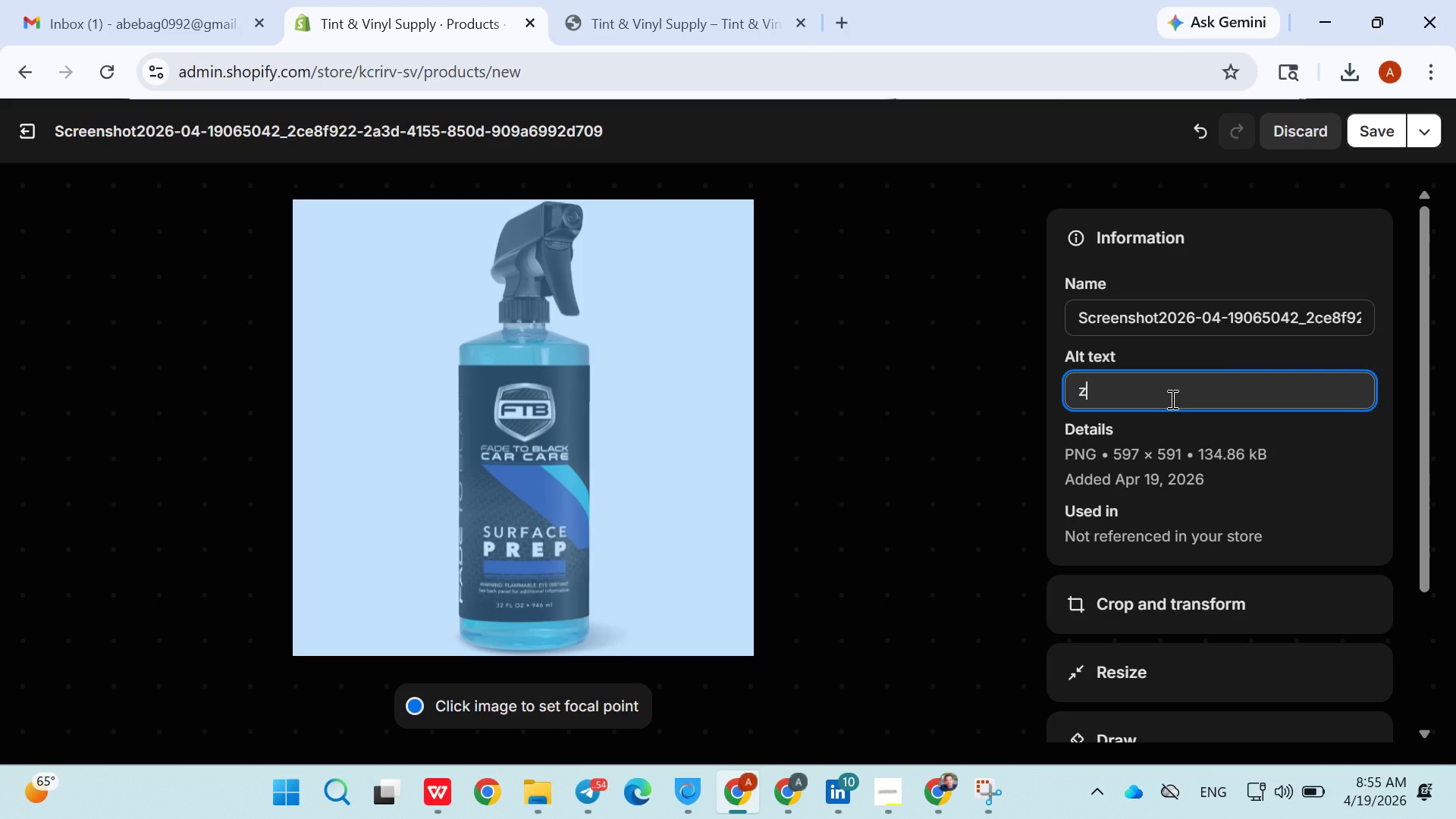 
double_click([1171, 399])
 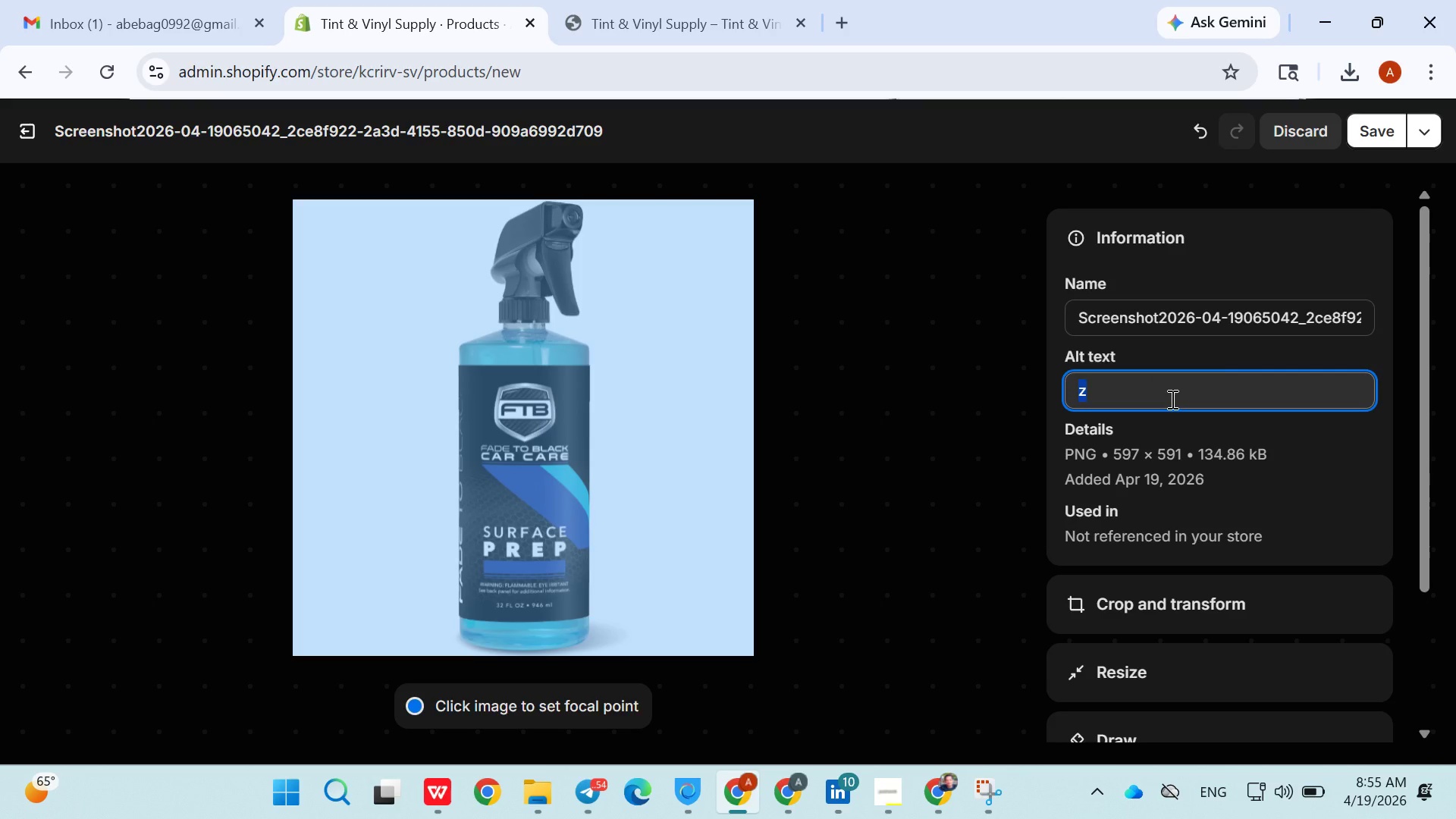 
key(Control+Z)
 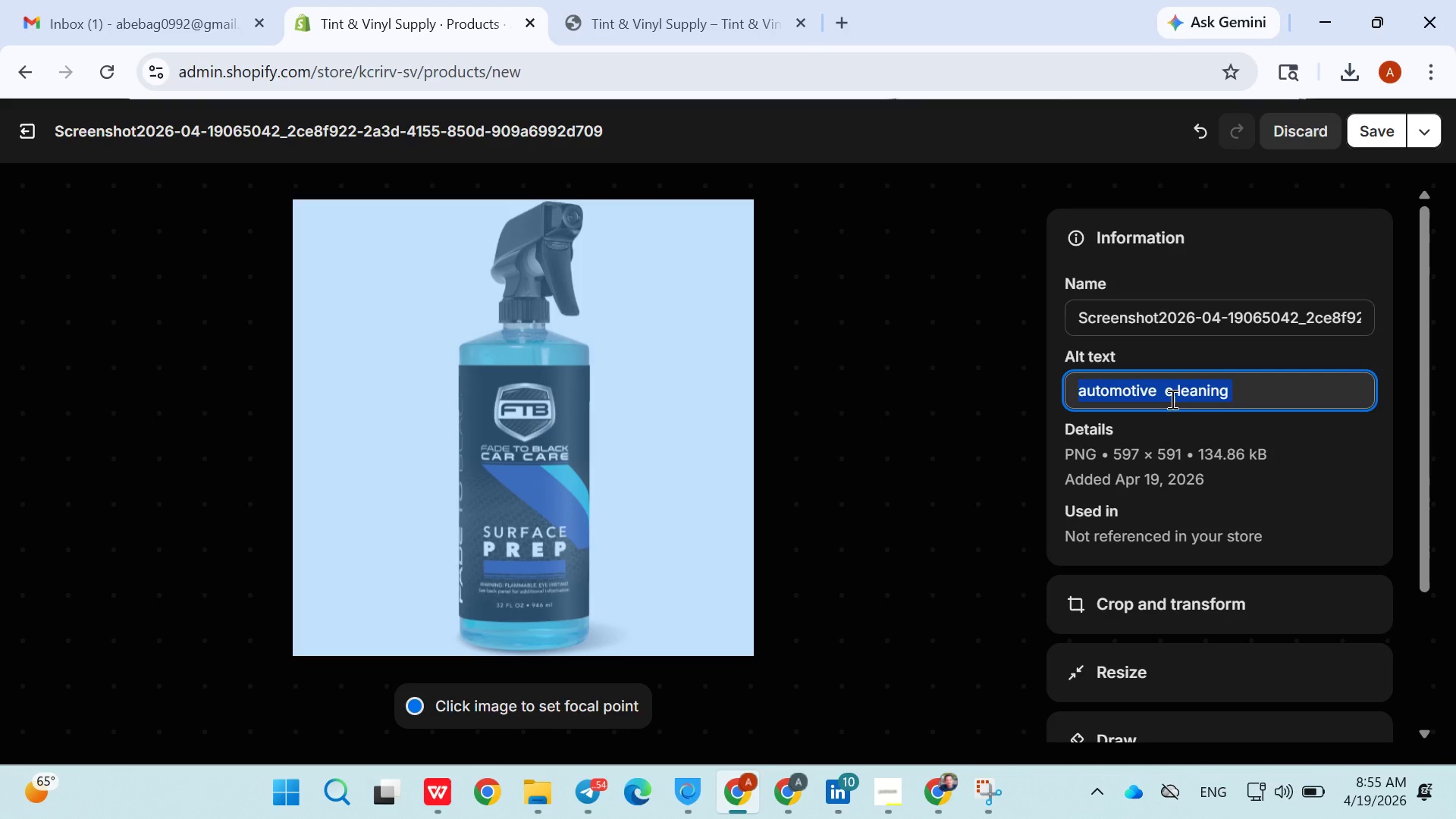 
key(Control+Z)
 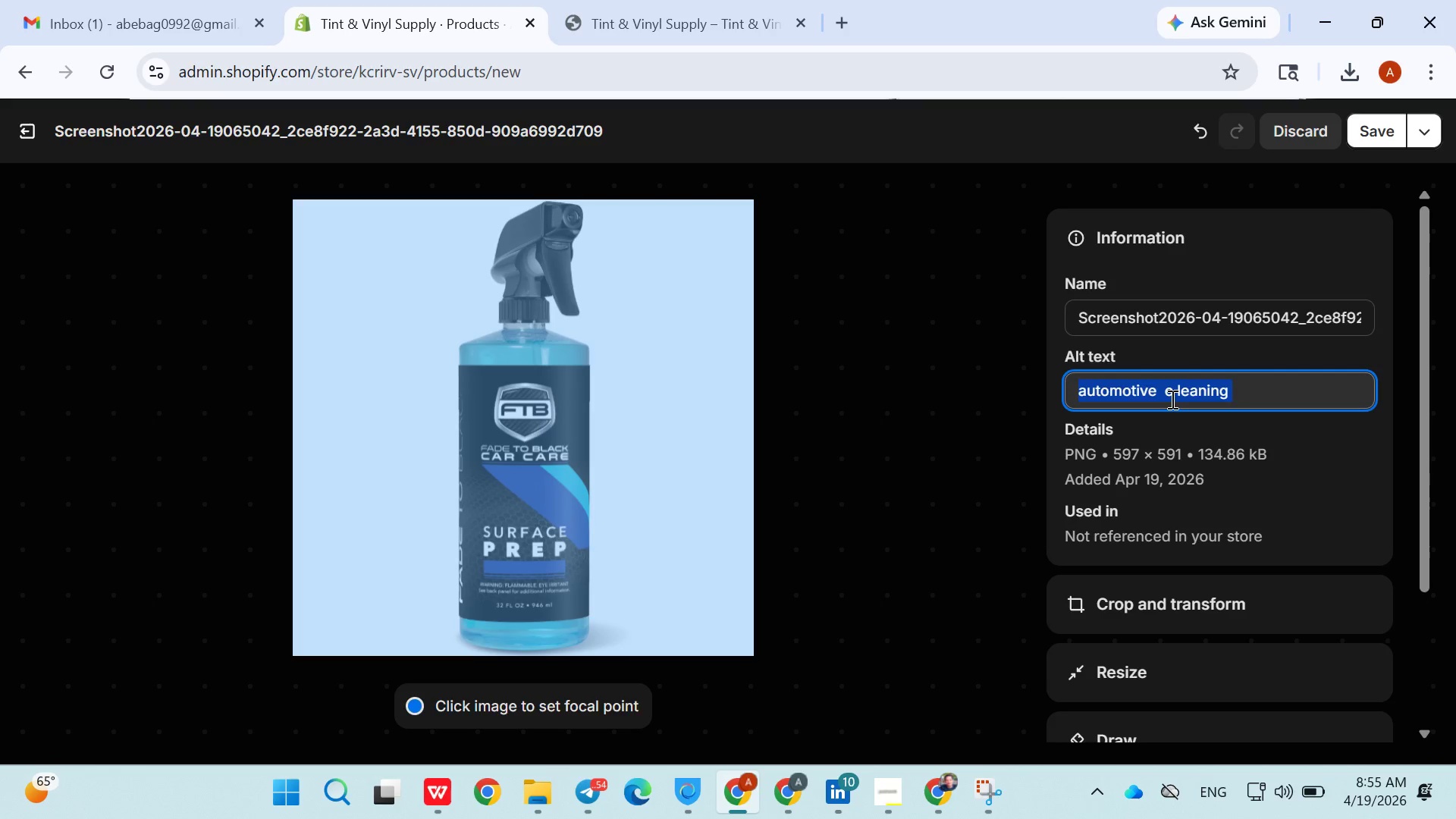 
left_click([1171, 399])
 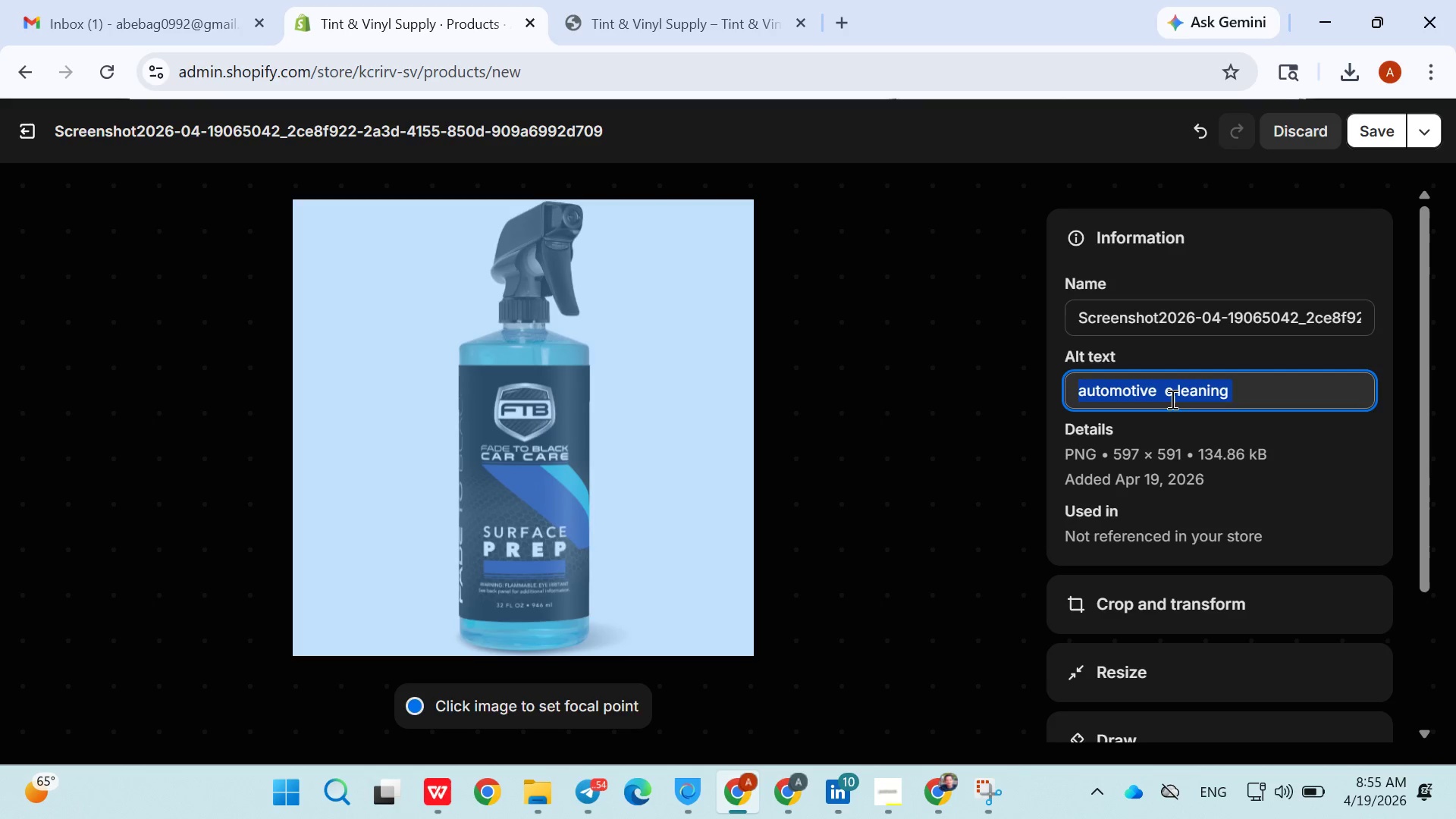 
double_click([1171, 399])
 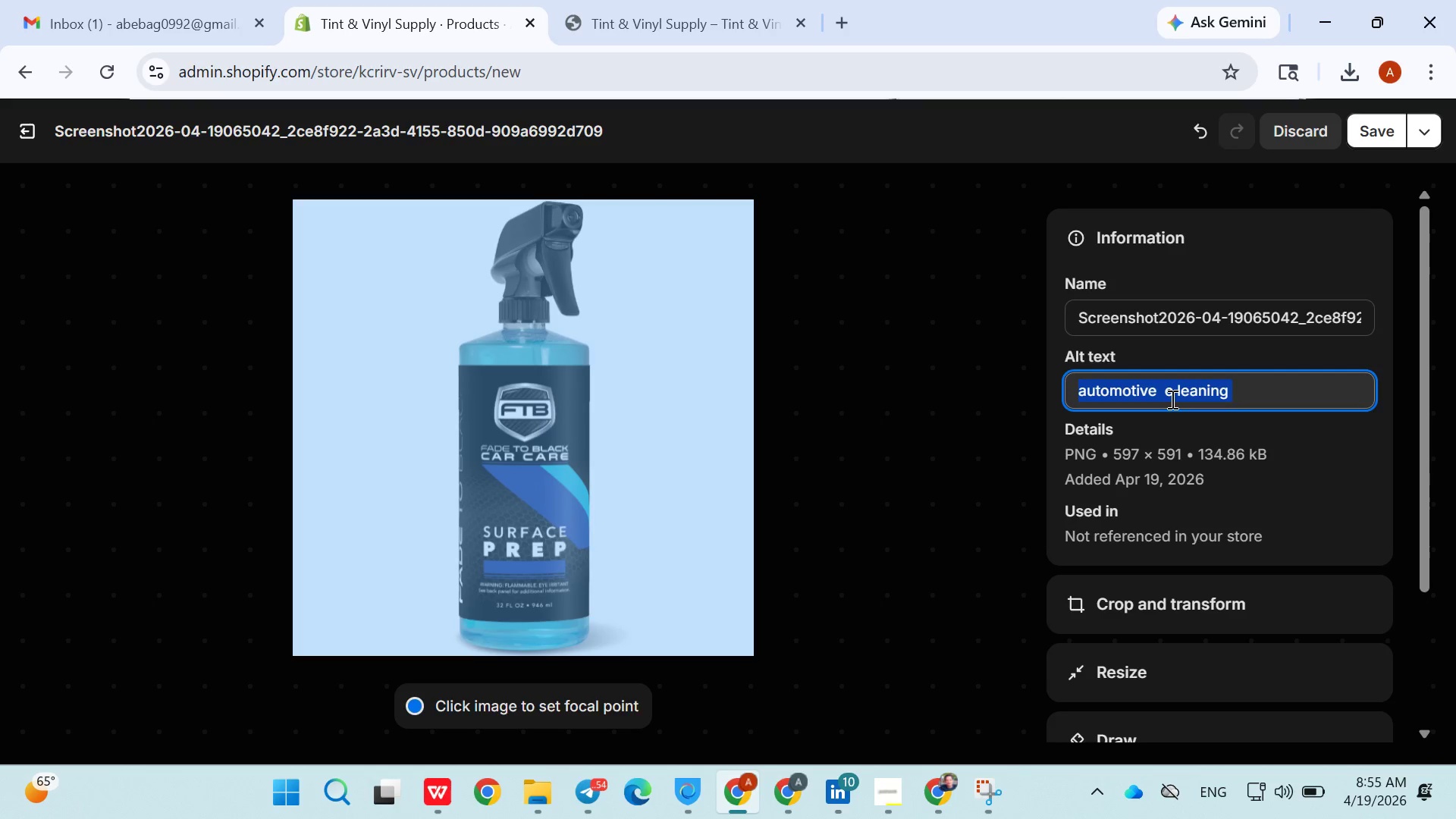 
triple_click([1171, 399])
 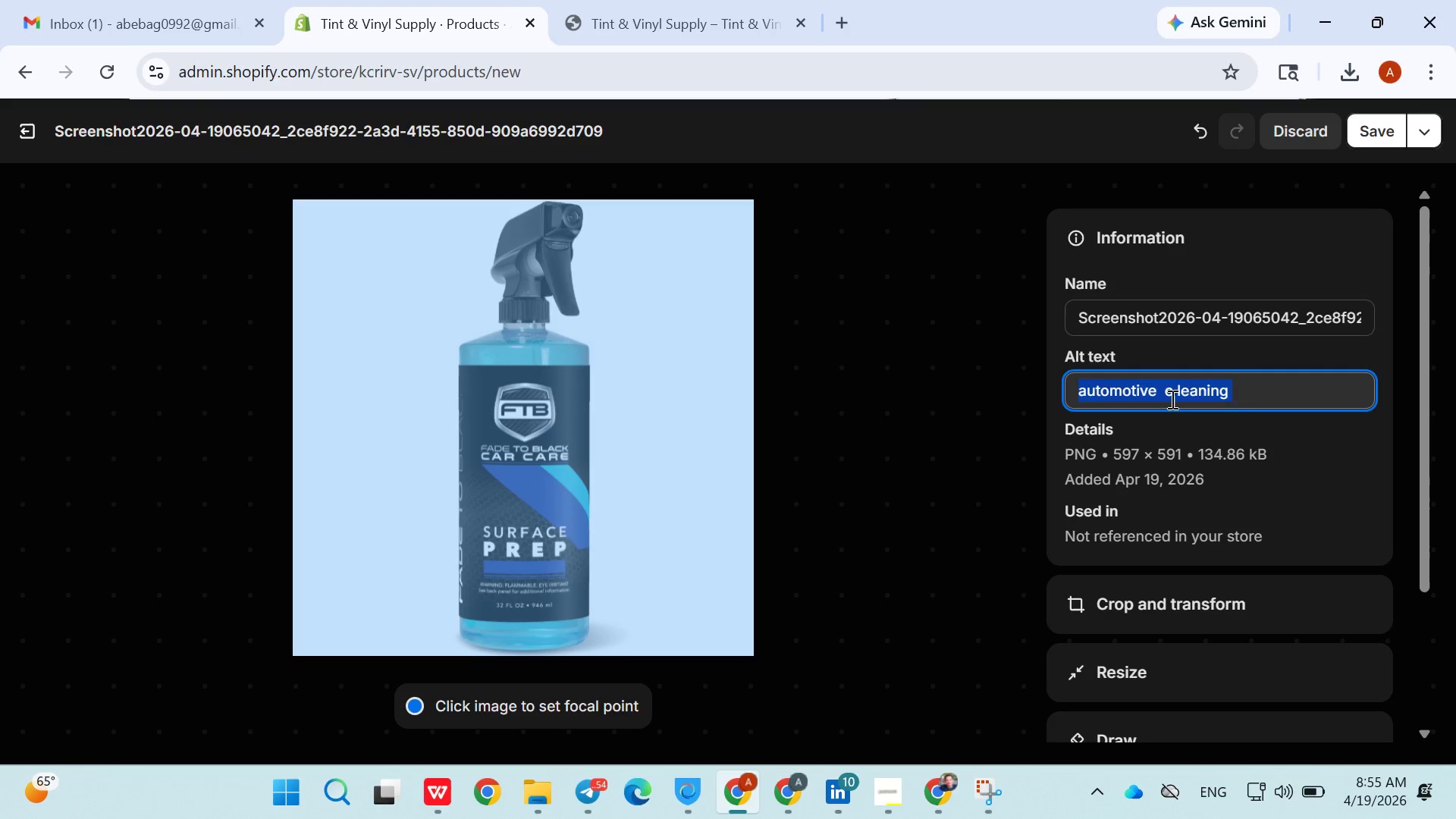 
triple_click([1171, 399])
 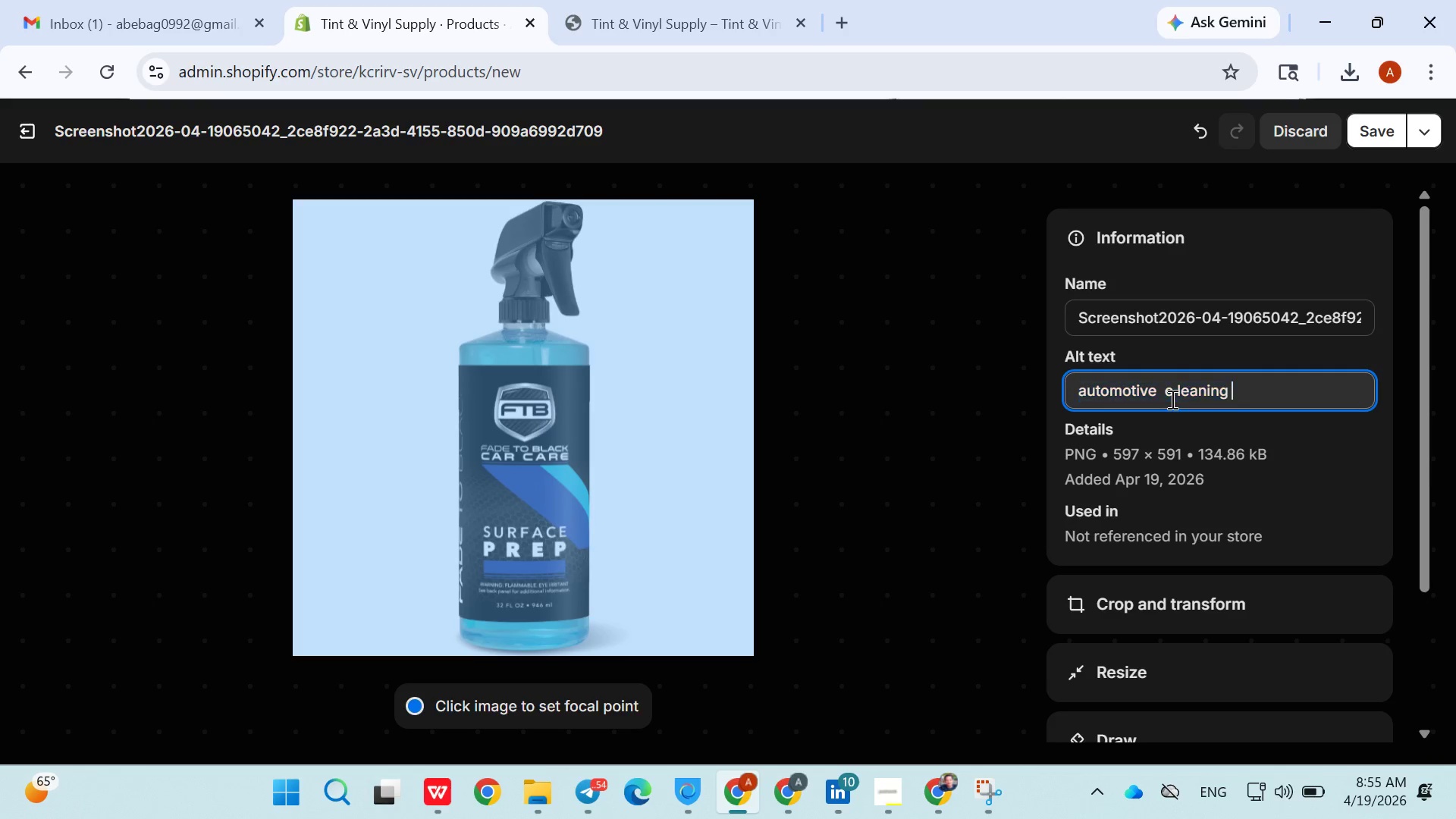 
key(ArrowRight)
 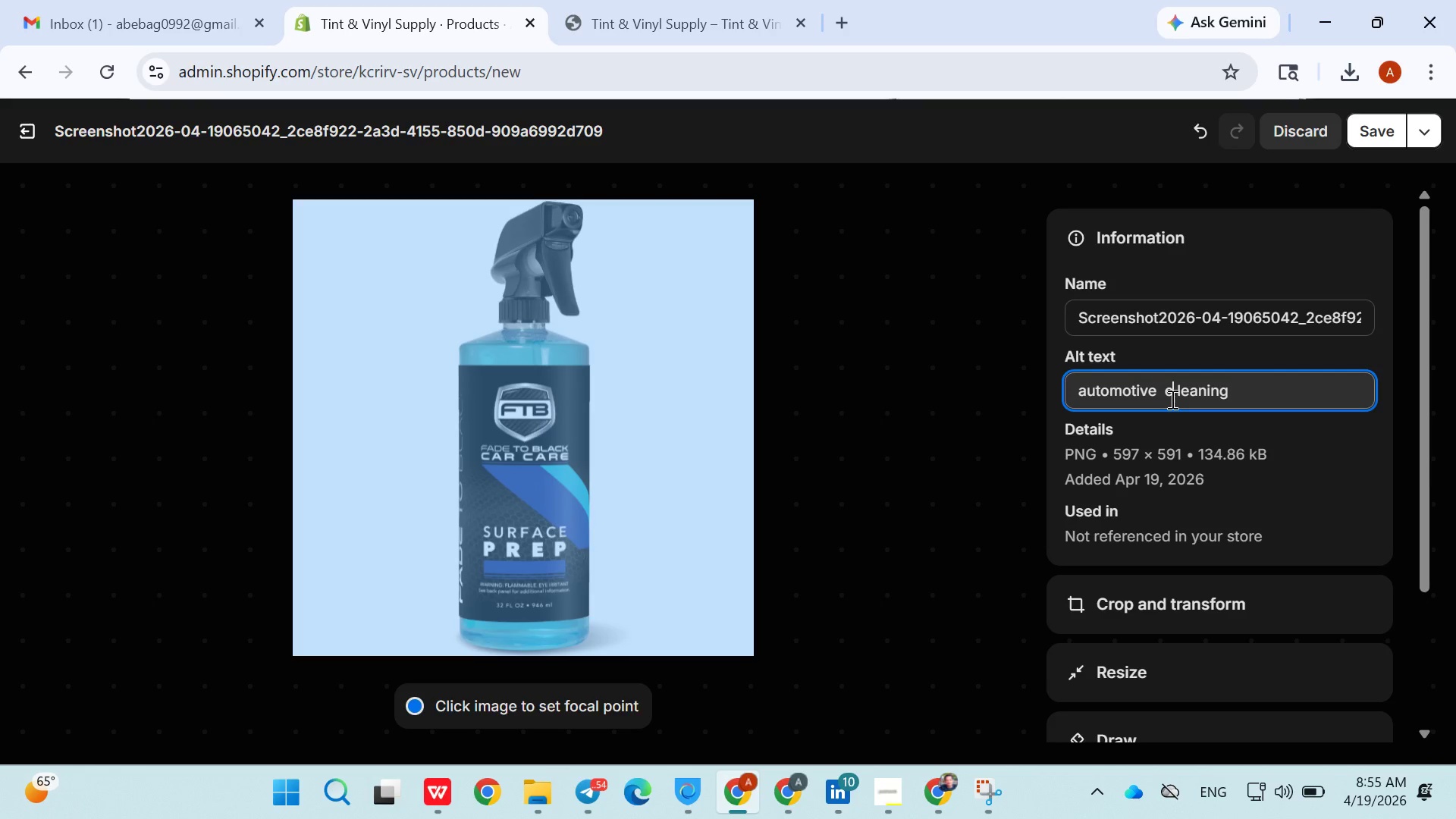 
triple_click([1171, 399])
 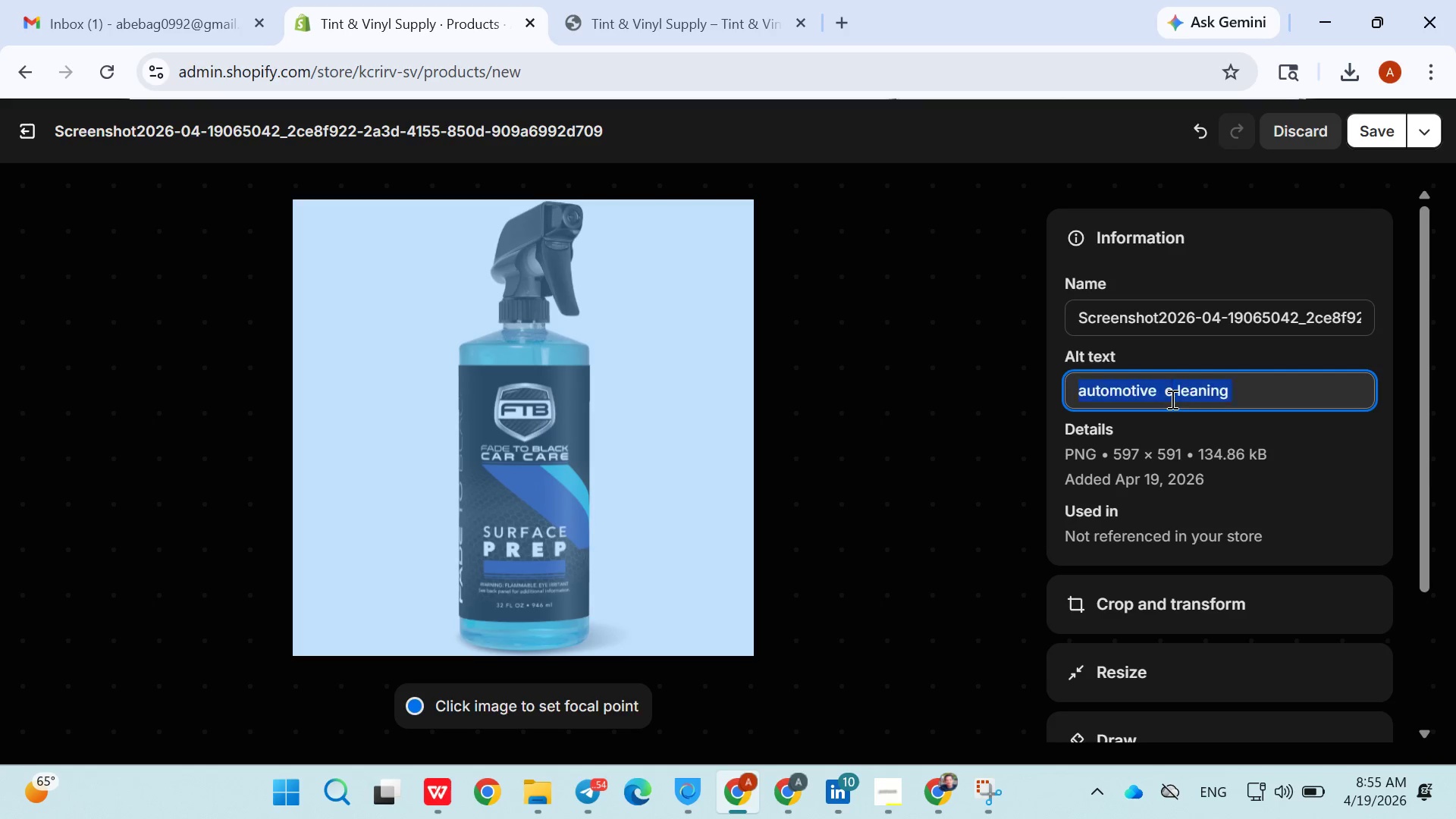 
double_click([1171, 399])
 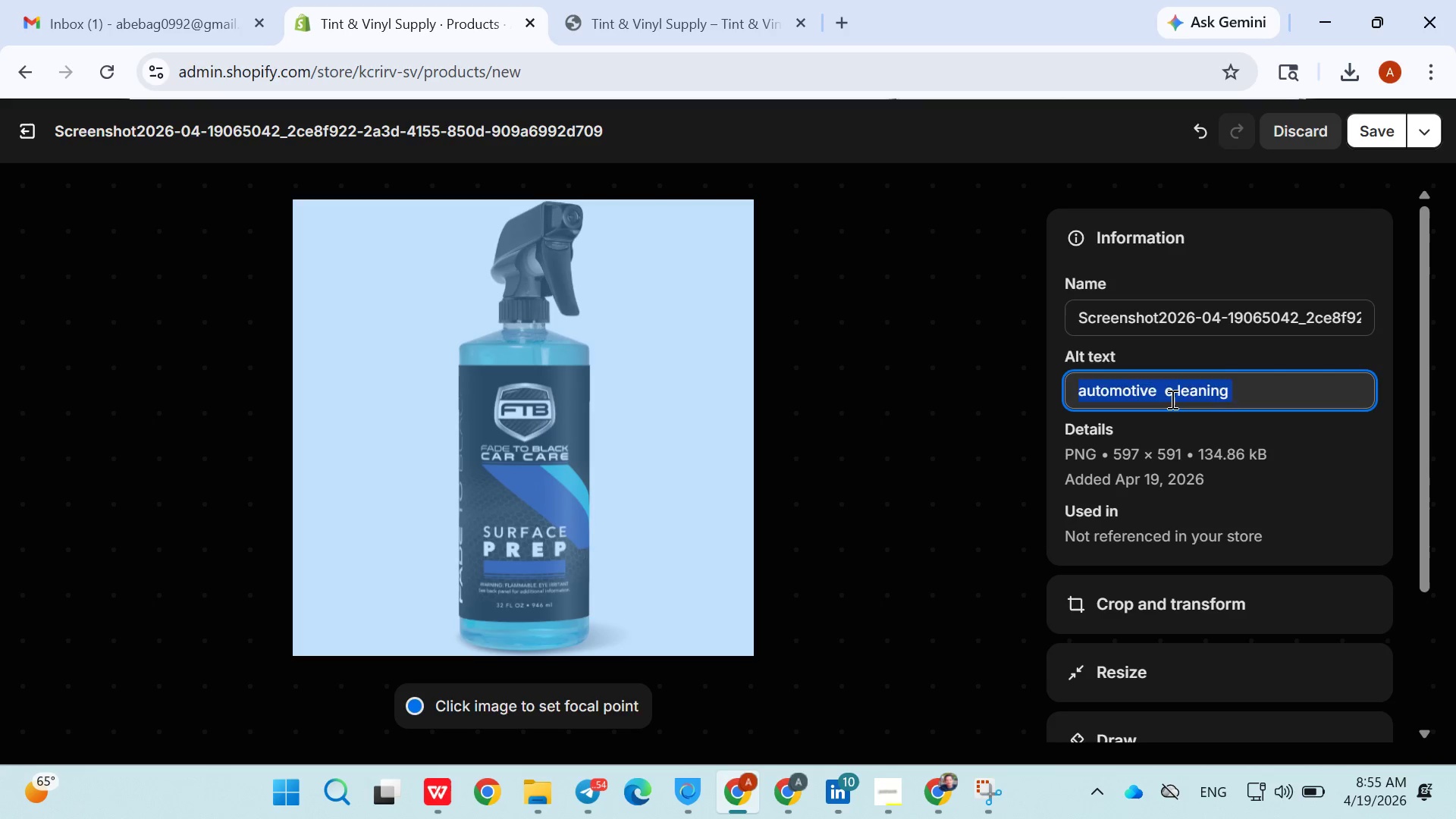 
triple_click([1171, 399])
 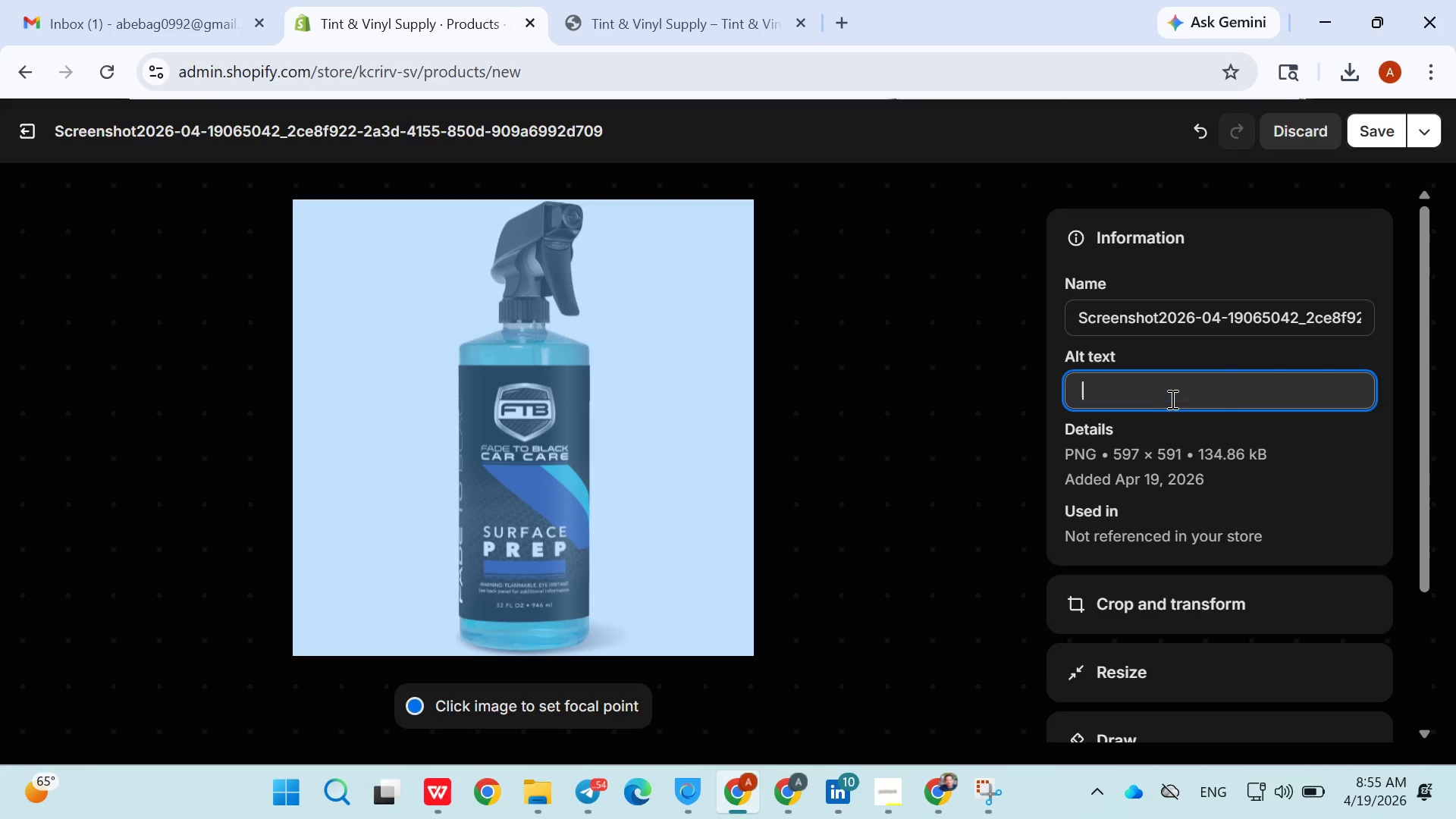 
triple_click([1171, 399])
 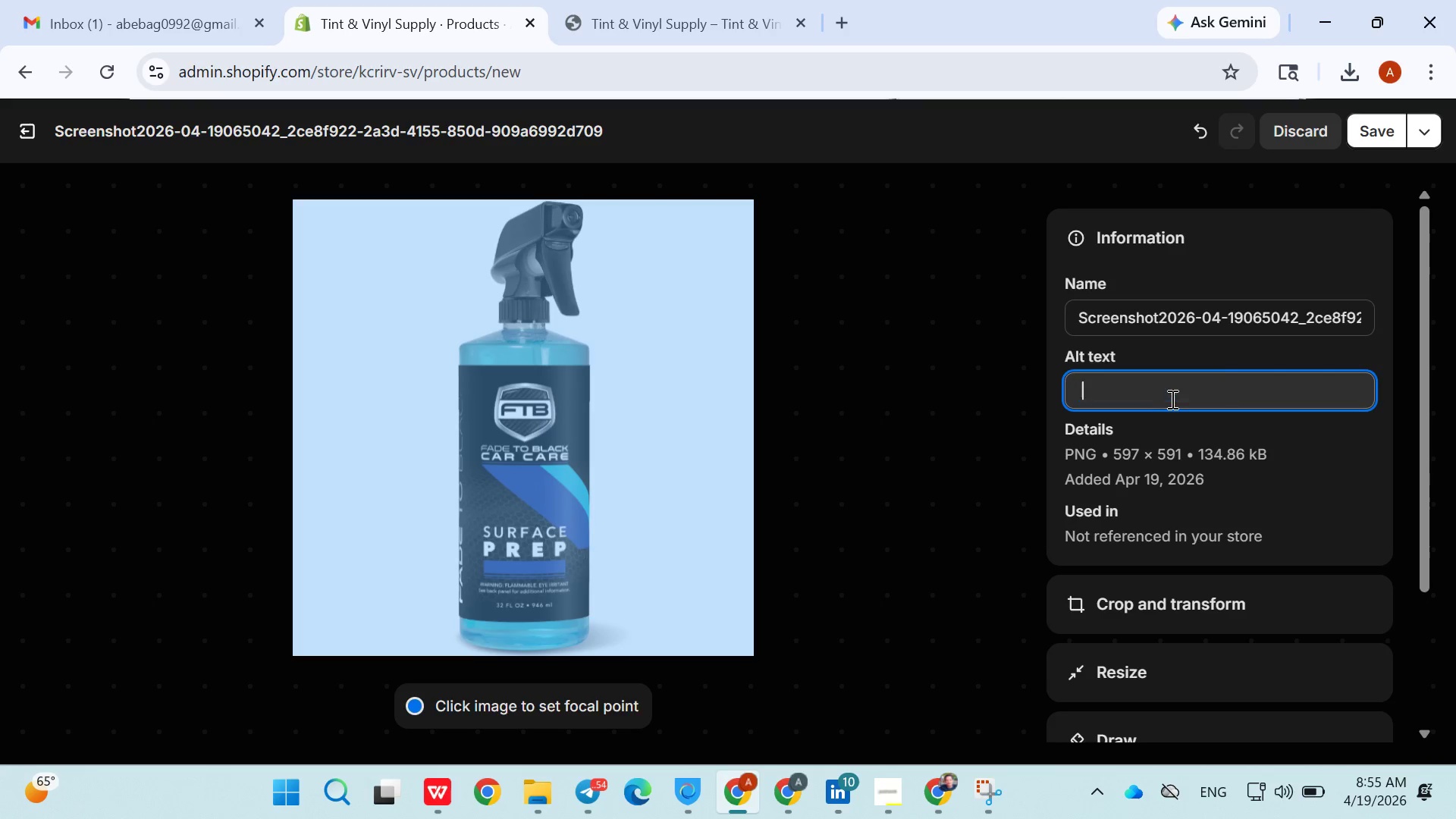 
triple_click([1171, 399])
 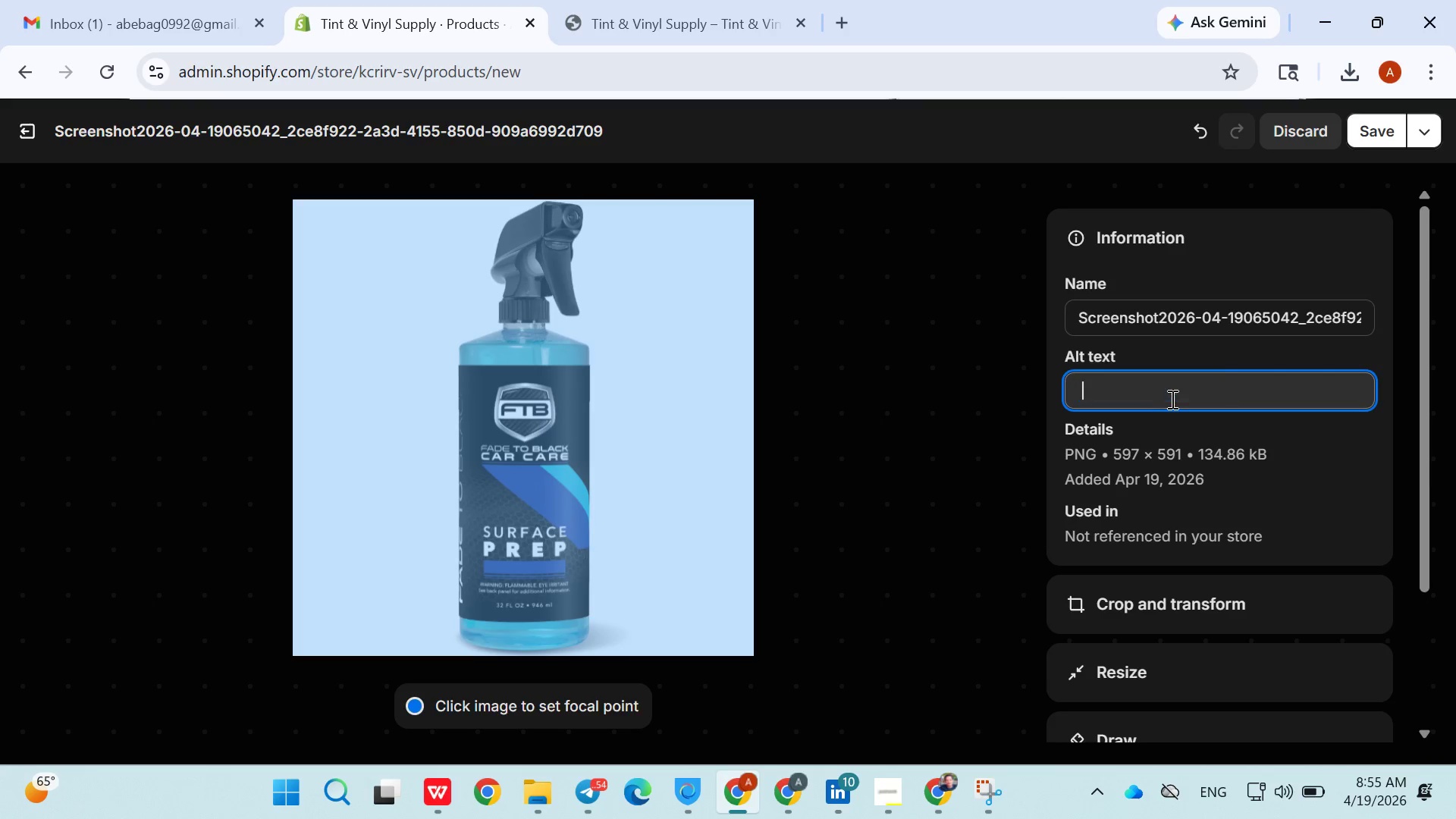 
key(Space)
 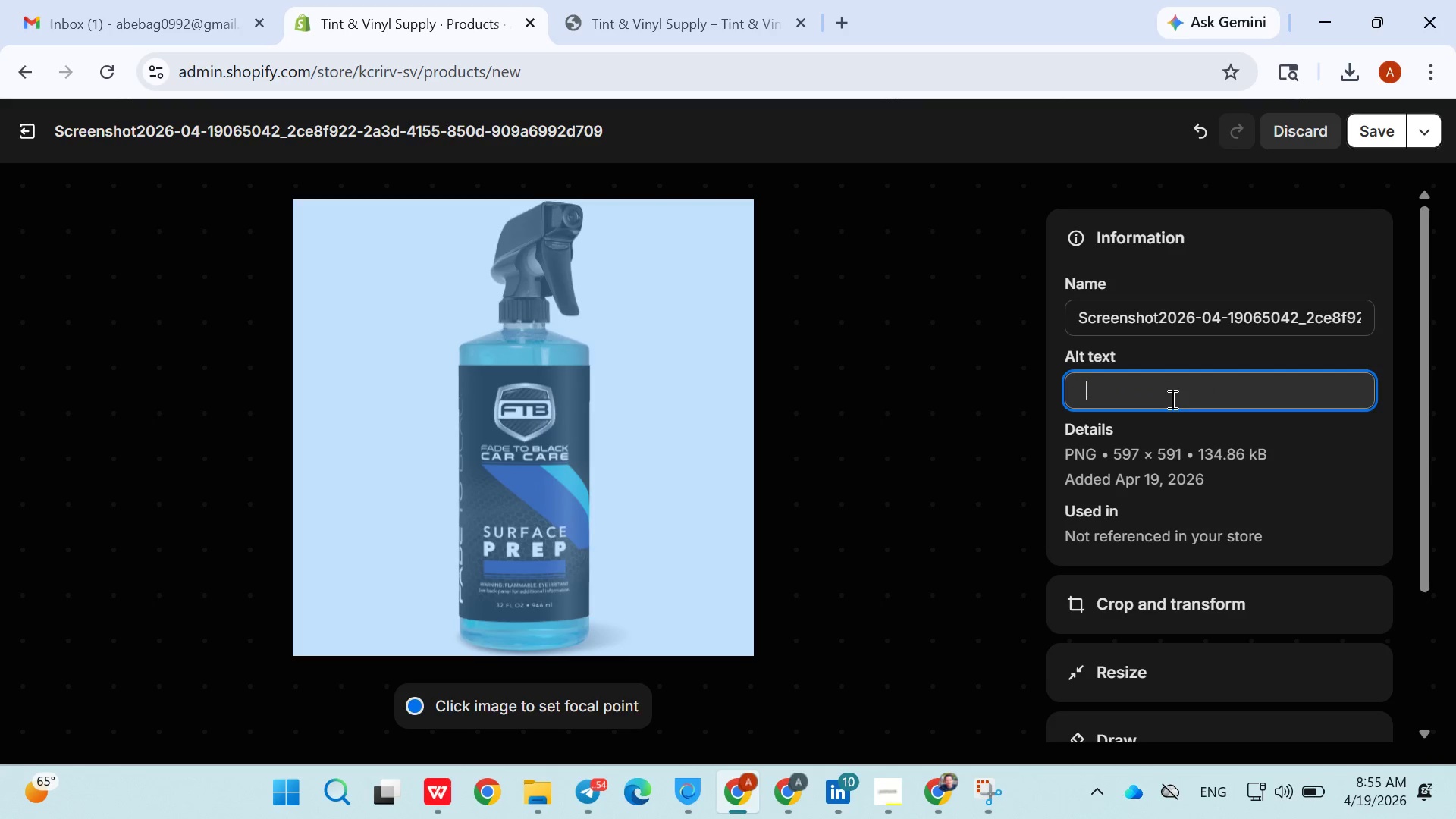 
key(Space)
 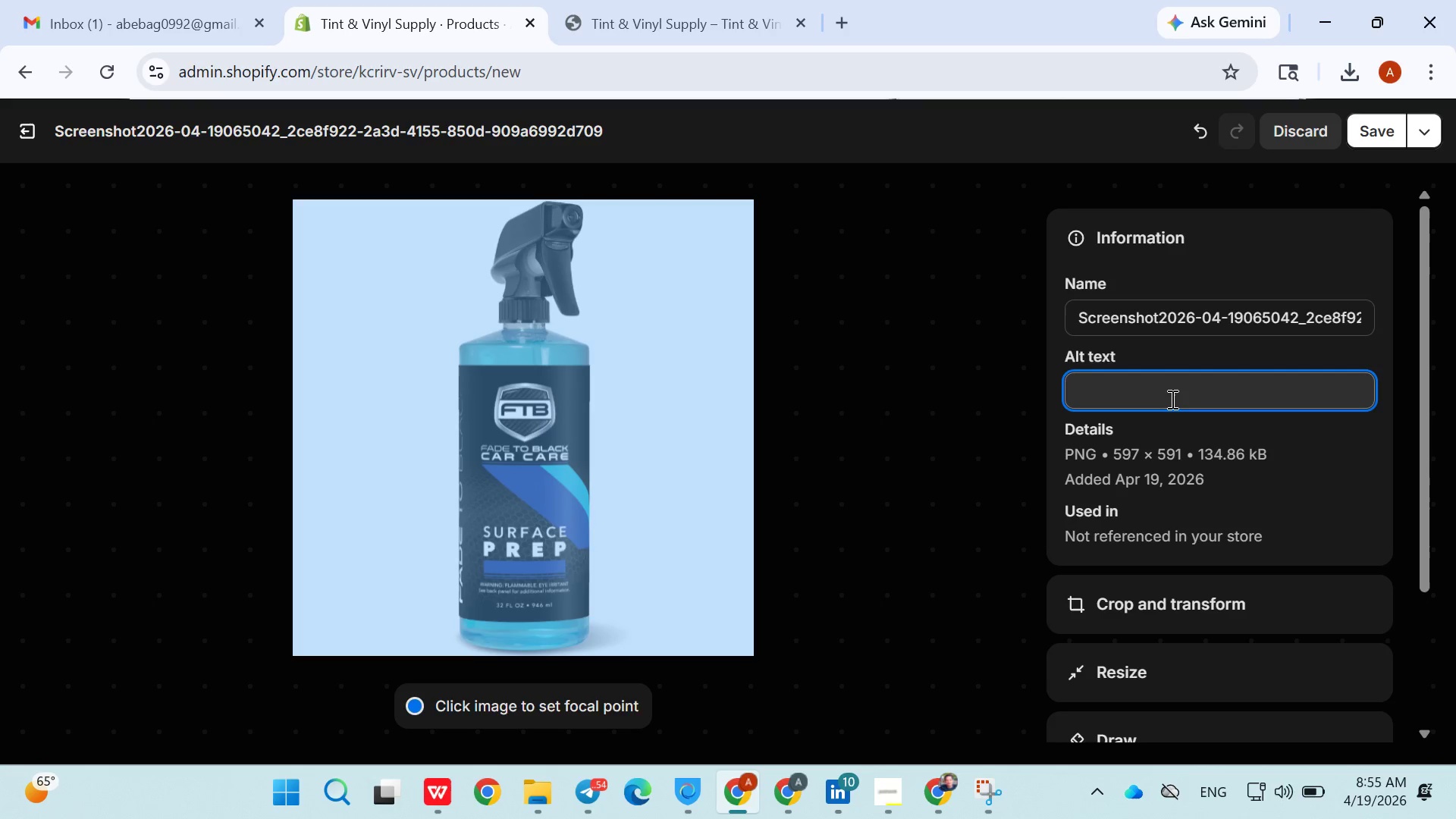 
key(Control+Z)
 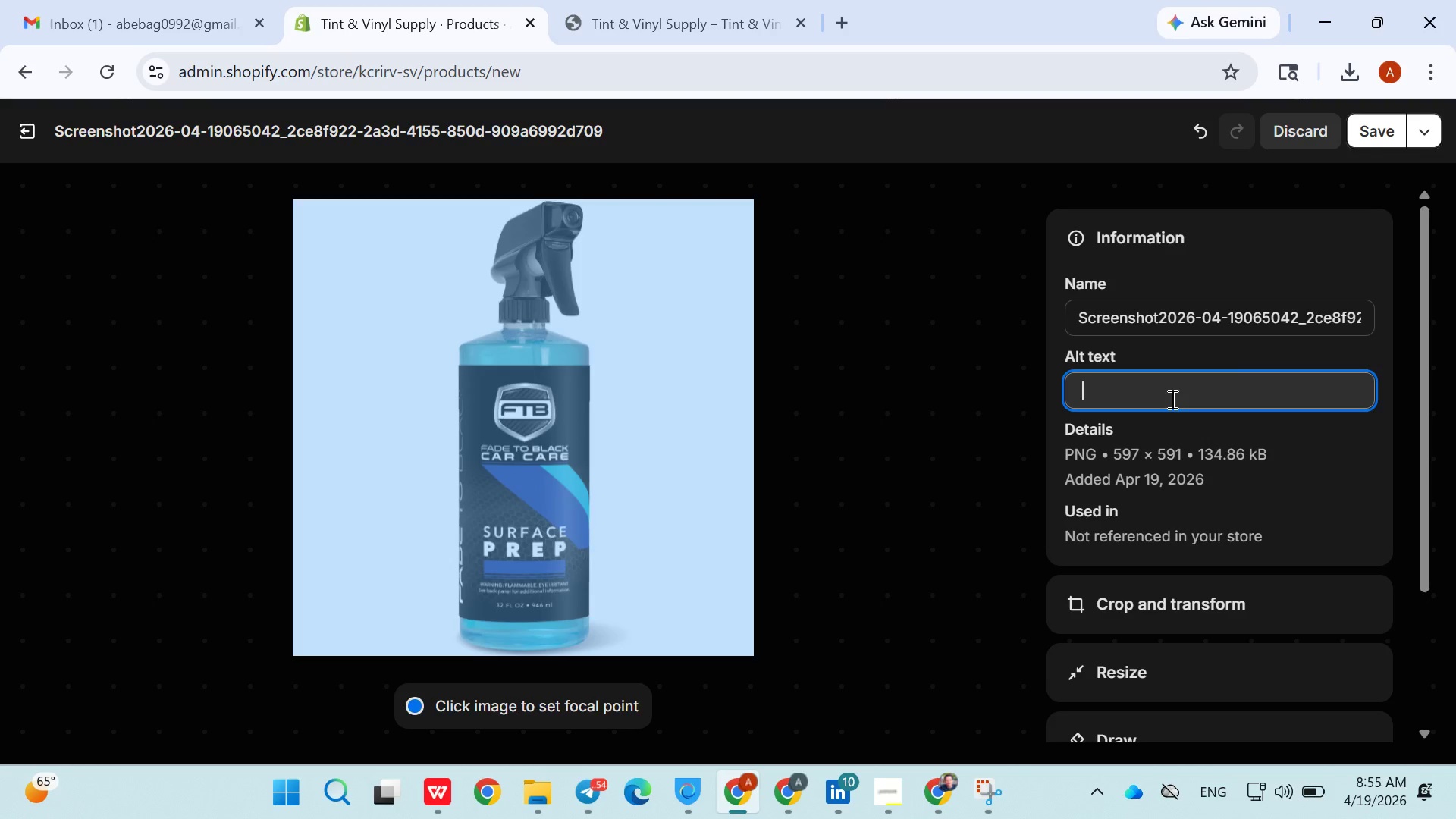 
key(Control+Z)
 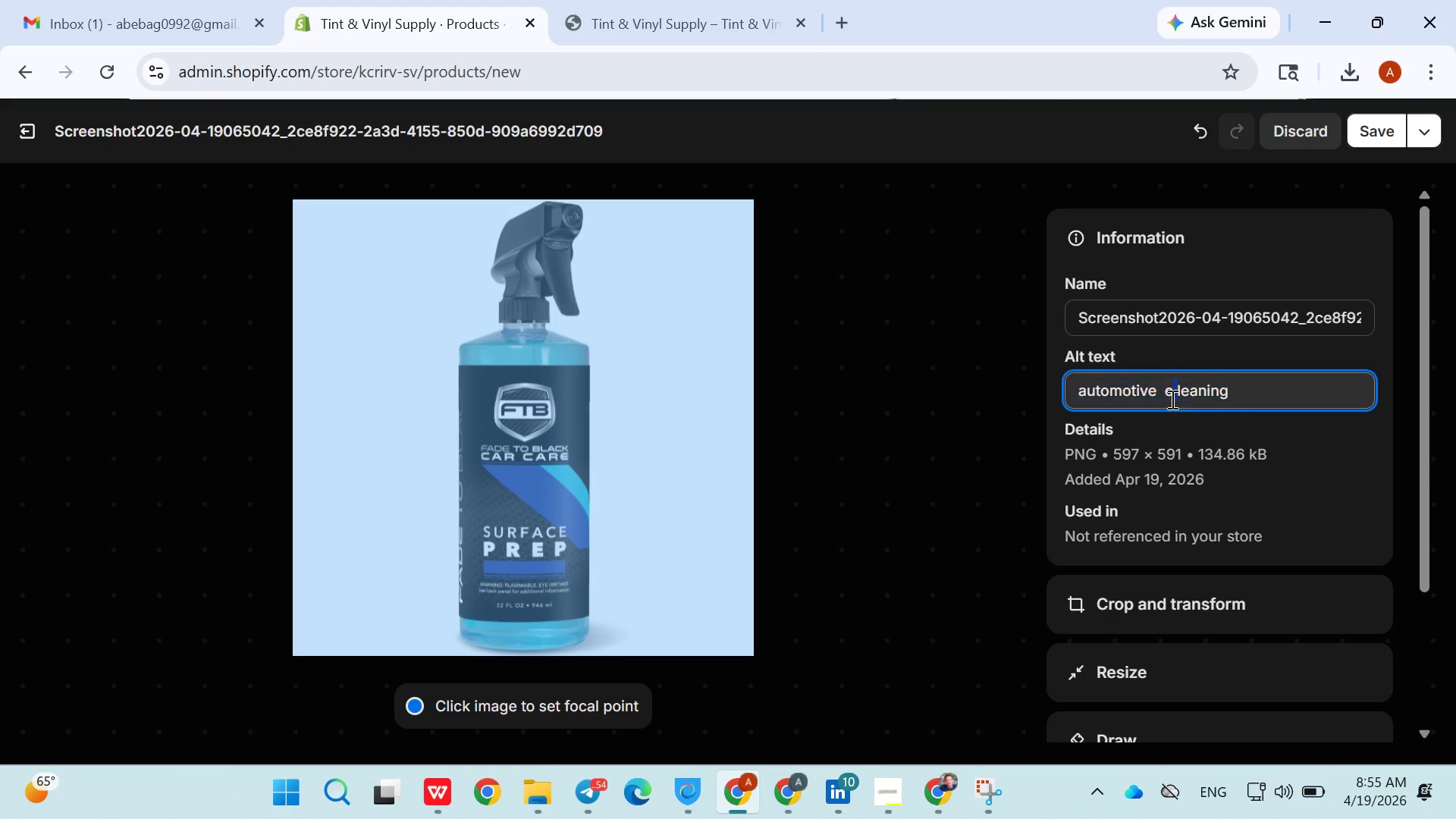 
triple_click([1171, 399])
 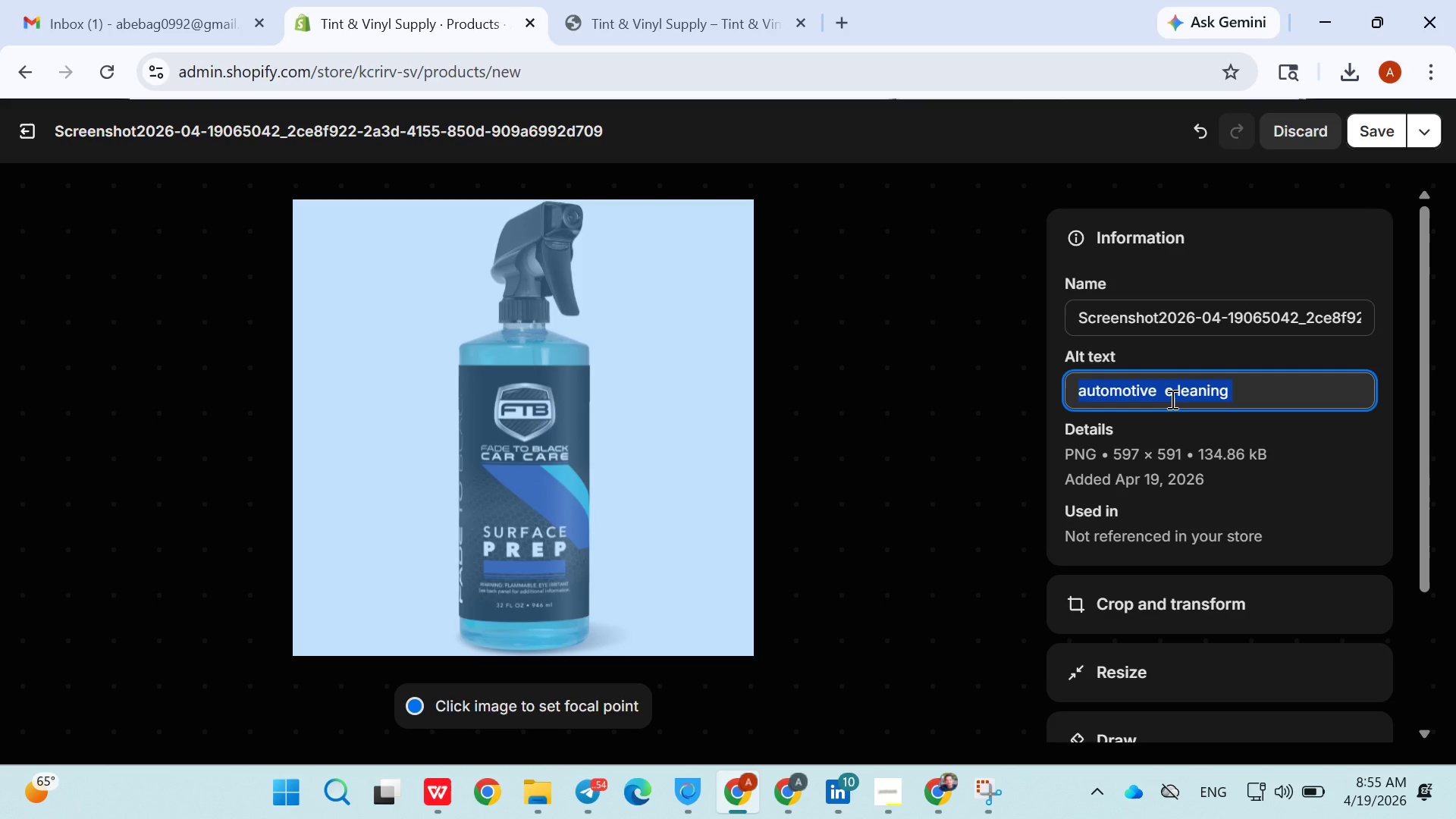 
triple_click([1171, 399])
 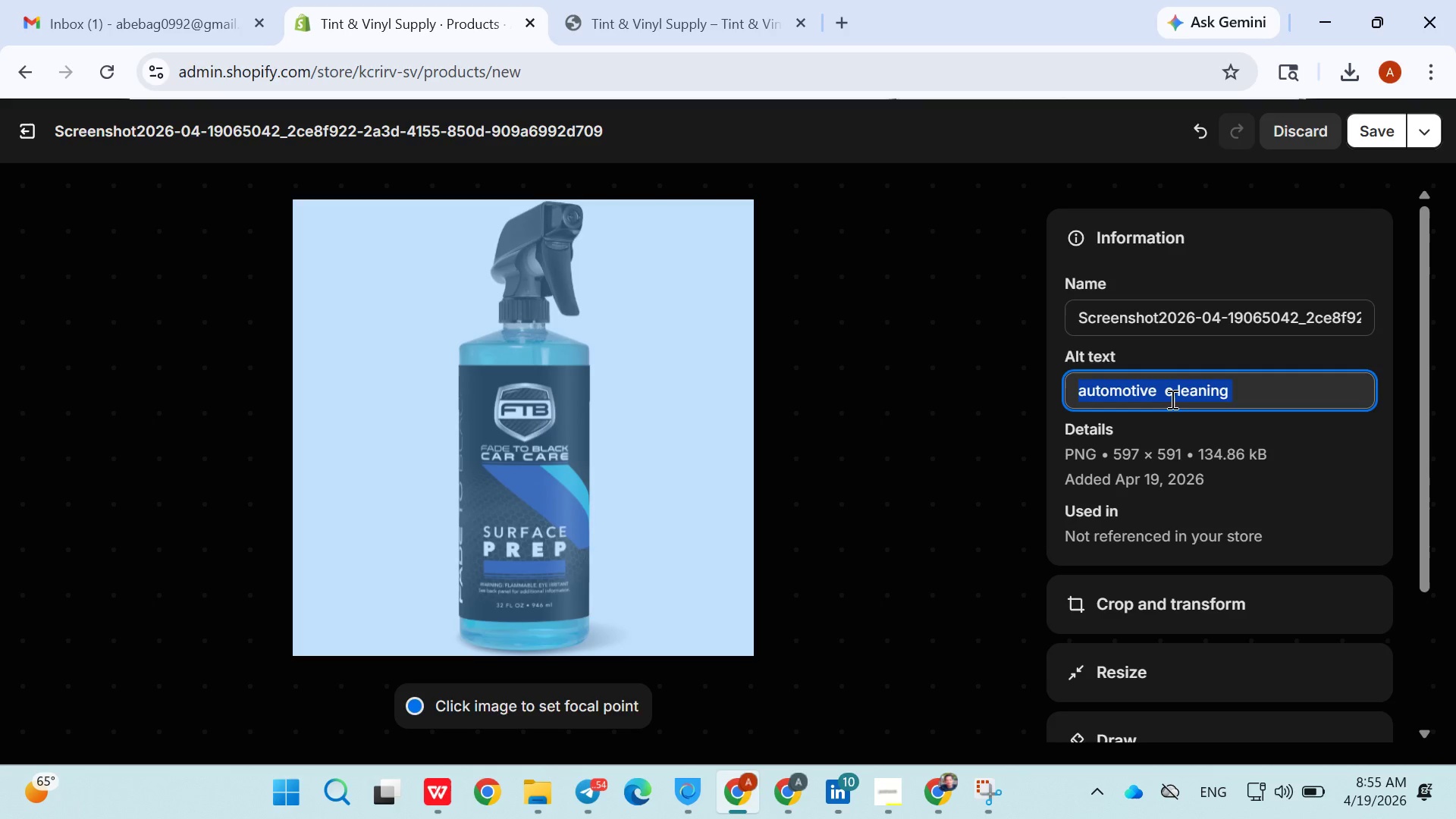 
triple_click([1171, 399])
 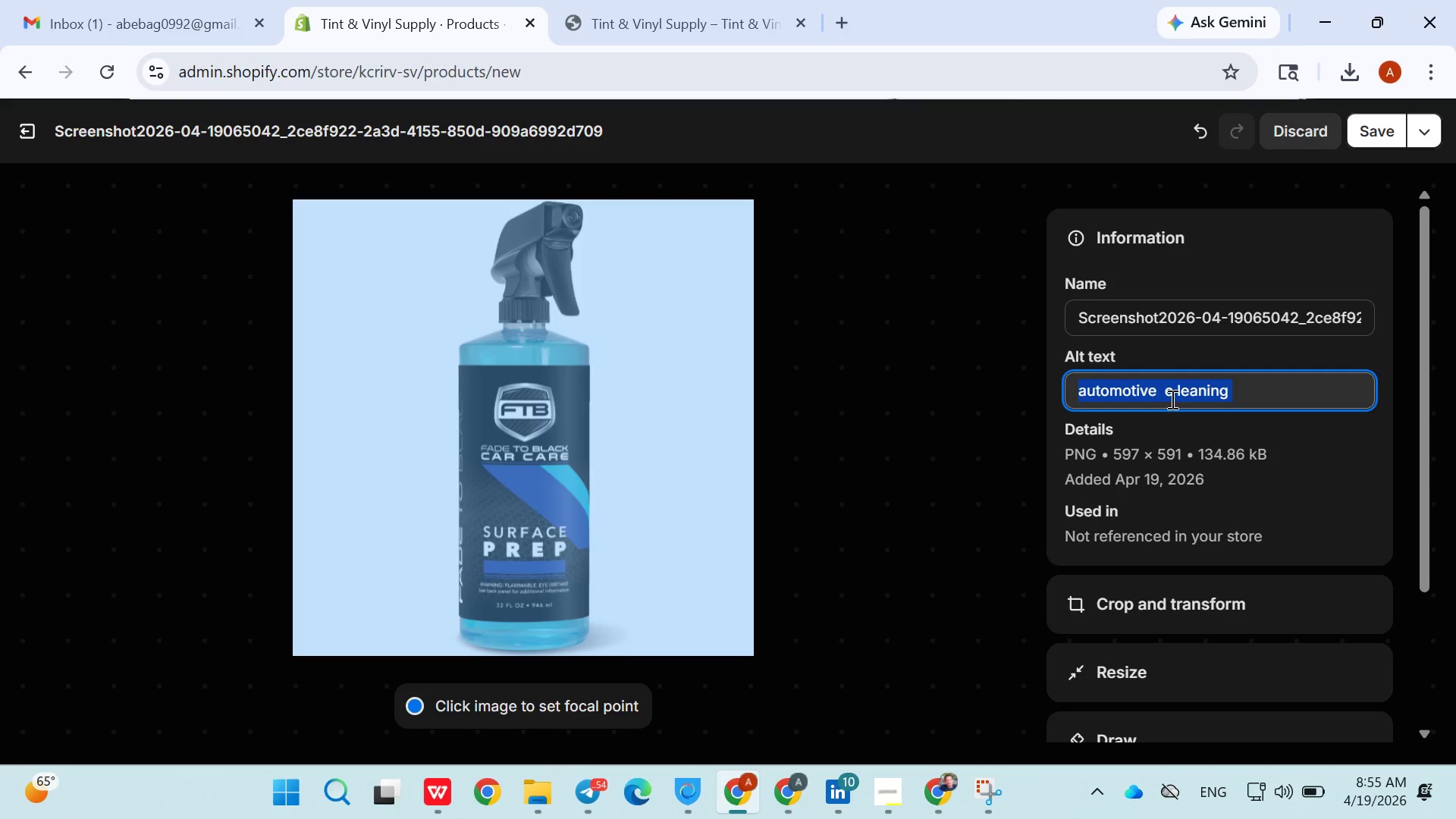 
triple_click([1171, 399])
 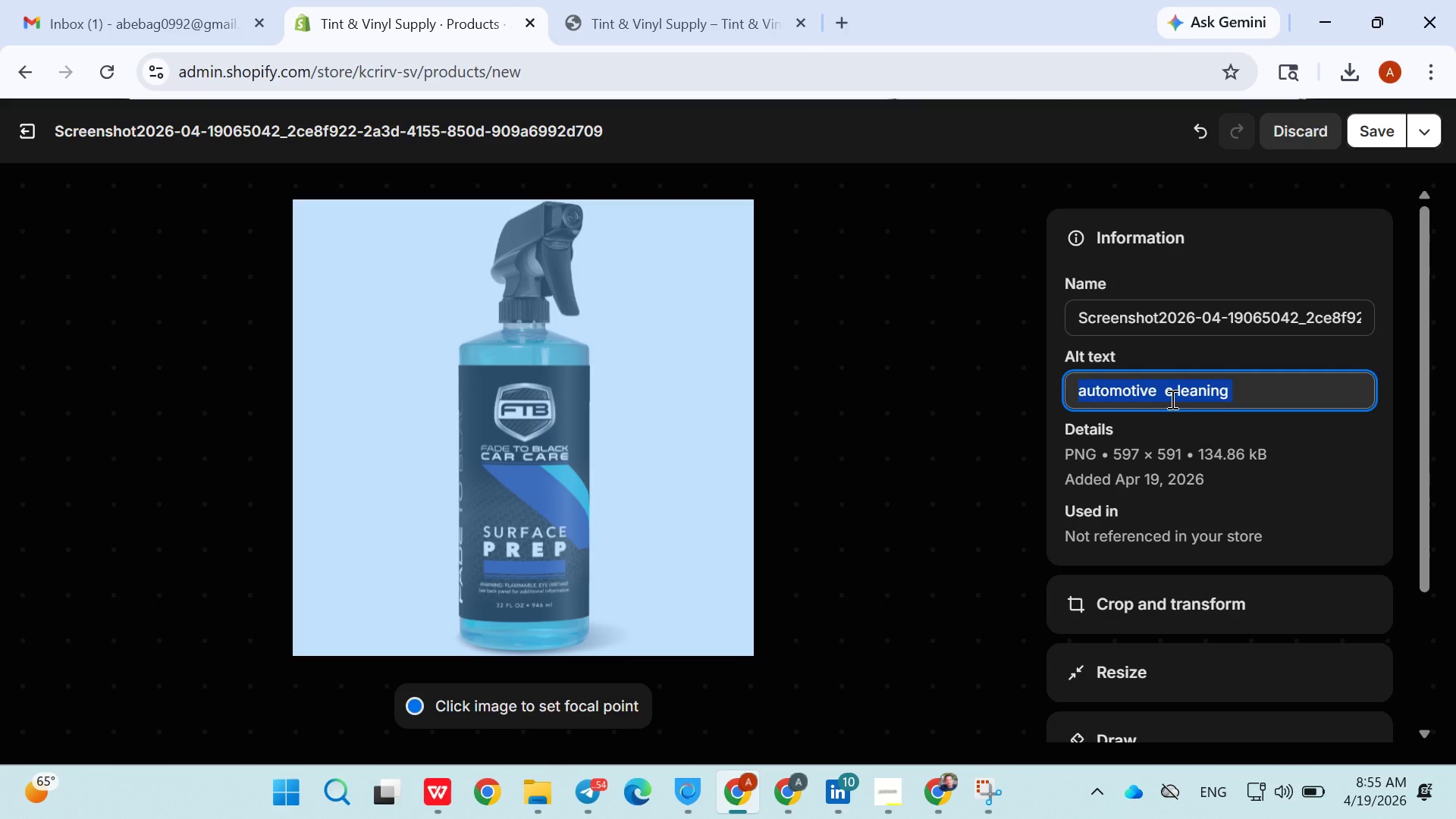 
triple_click([1171, 399])
 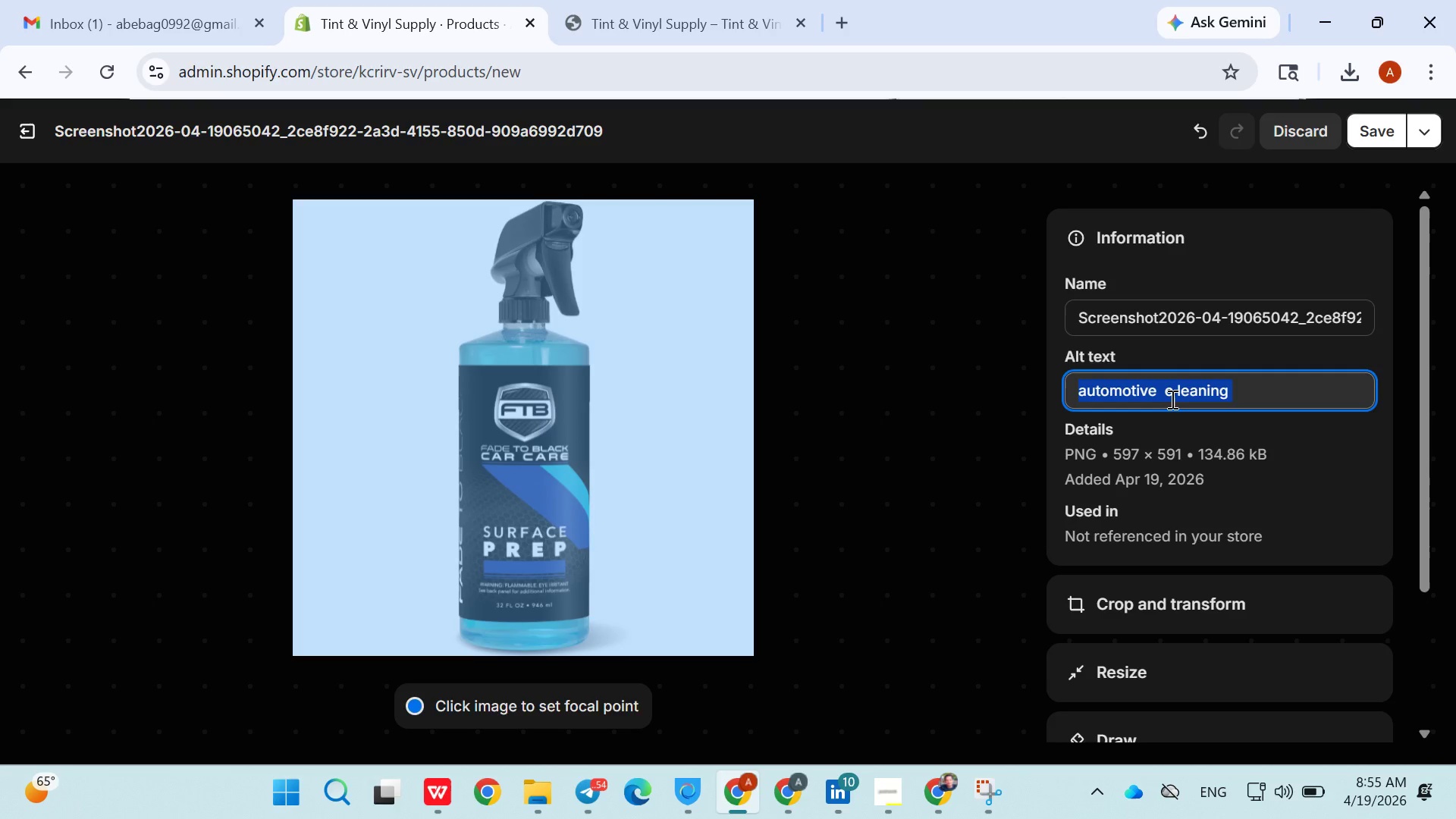 
triple_click([1171, 399])
 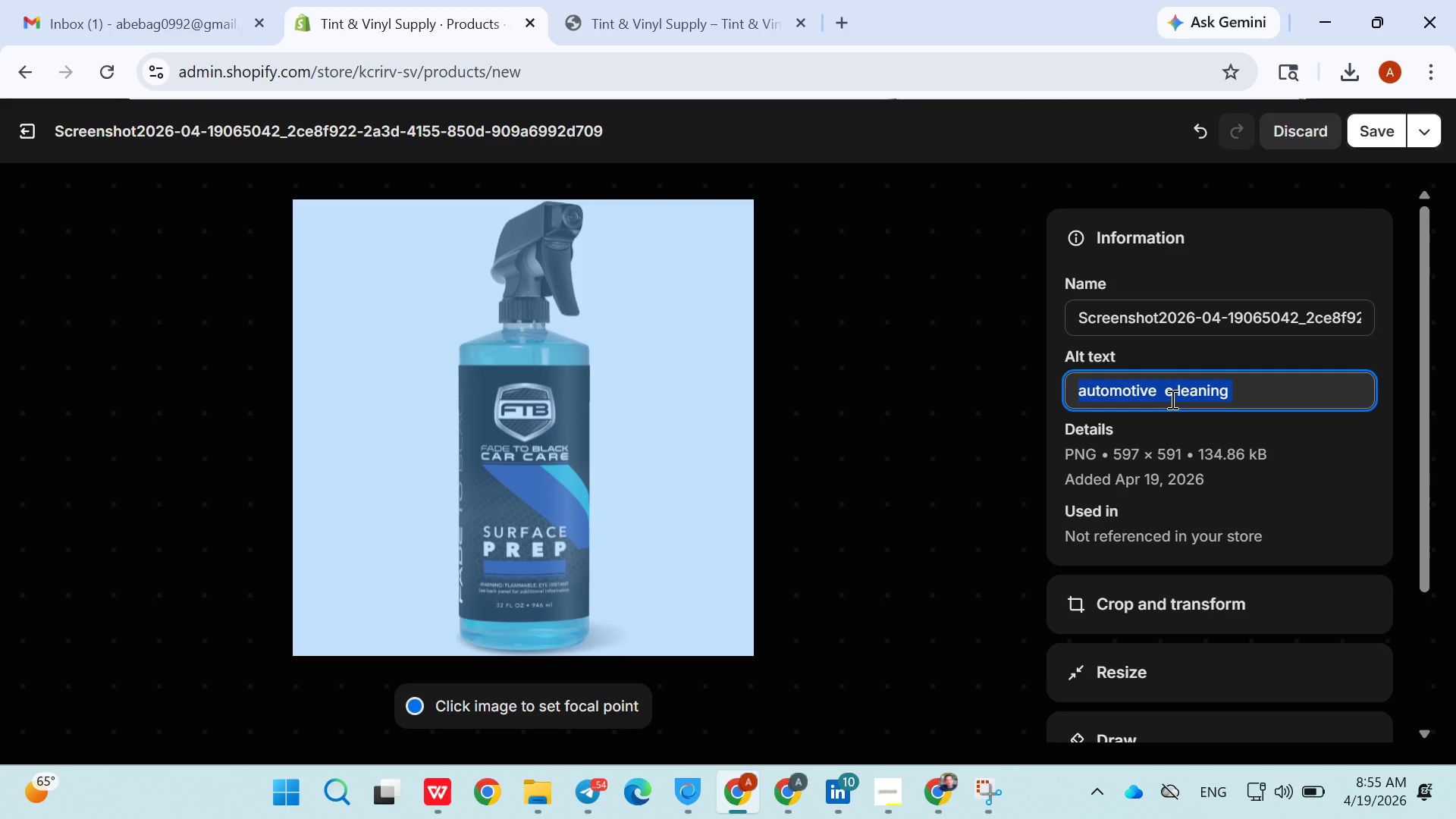 
triple_click([1171, 399])
 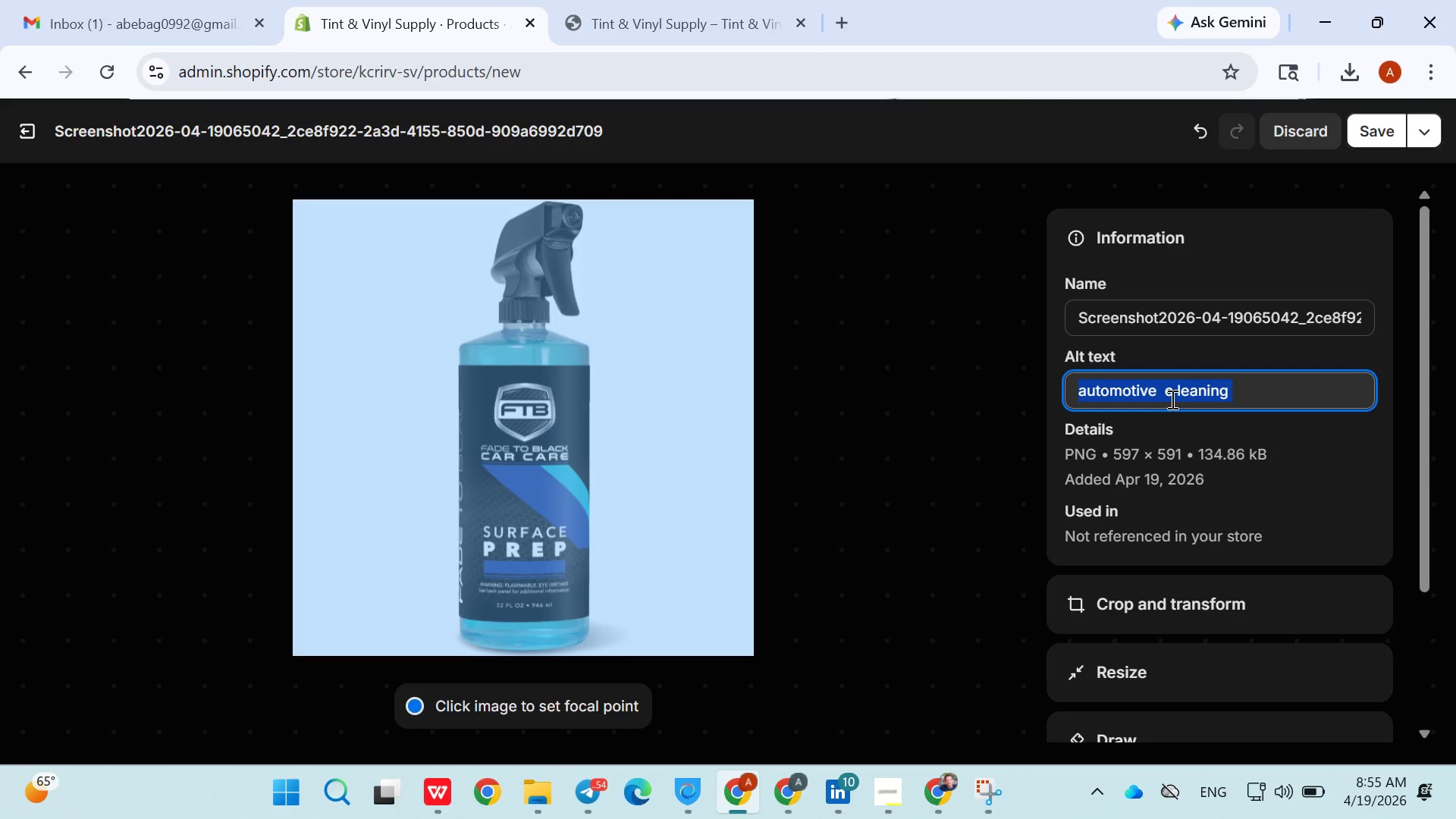 
triple_click([1171, 399])
 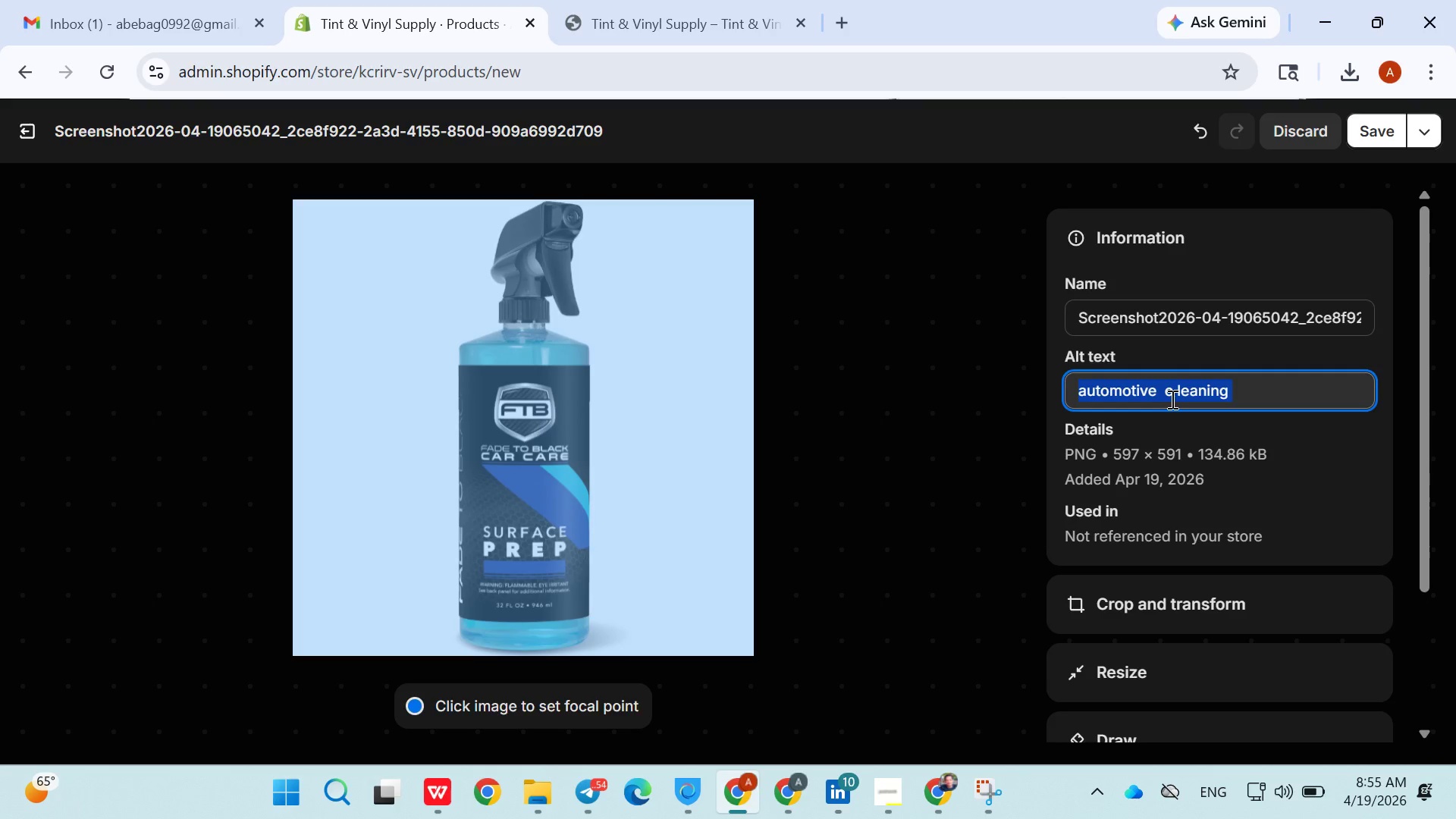 
triple_click([1171, 399])
 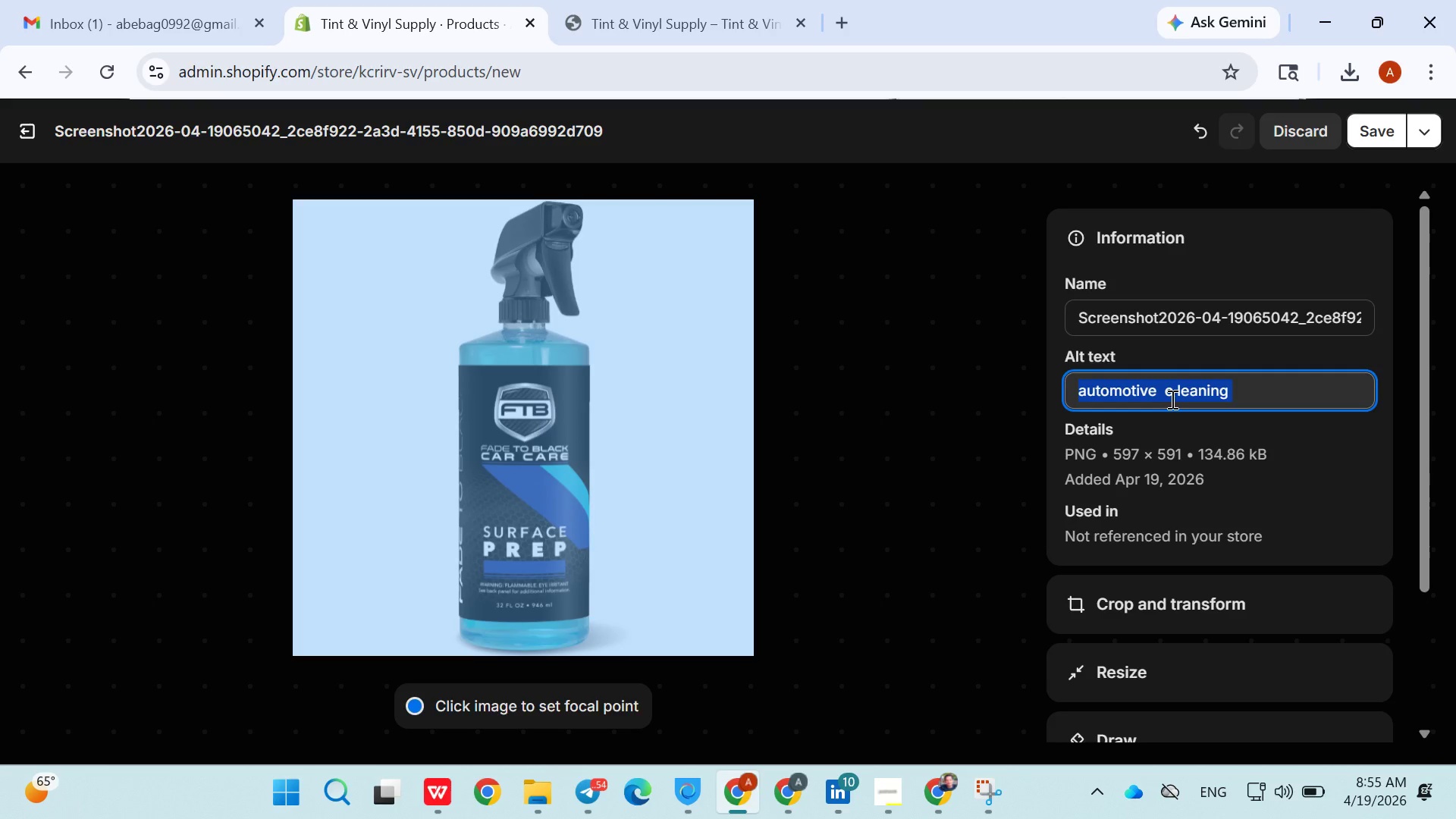 
key(ArrowRight)
 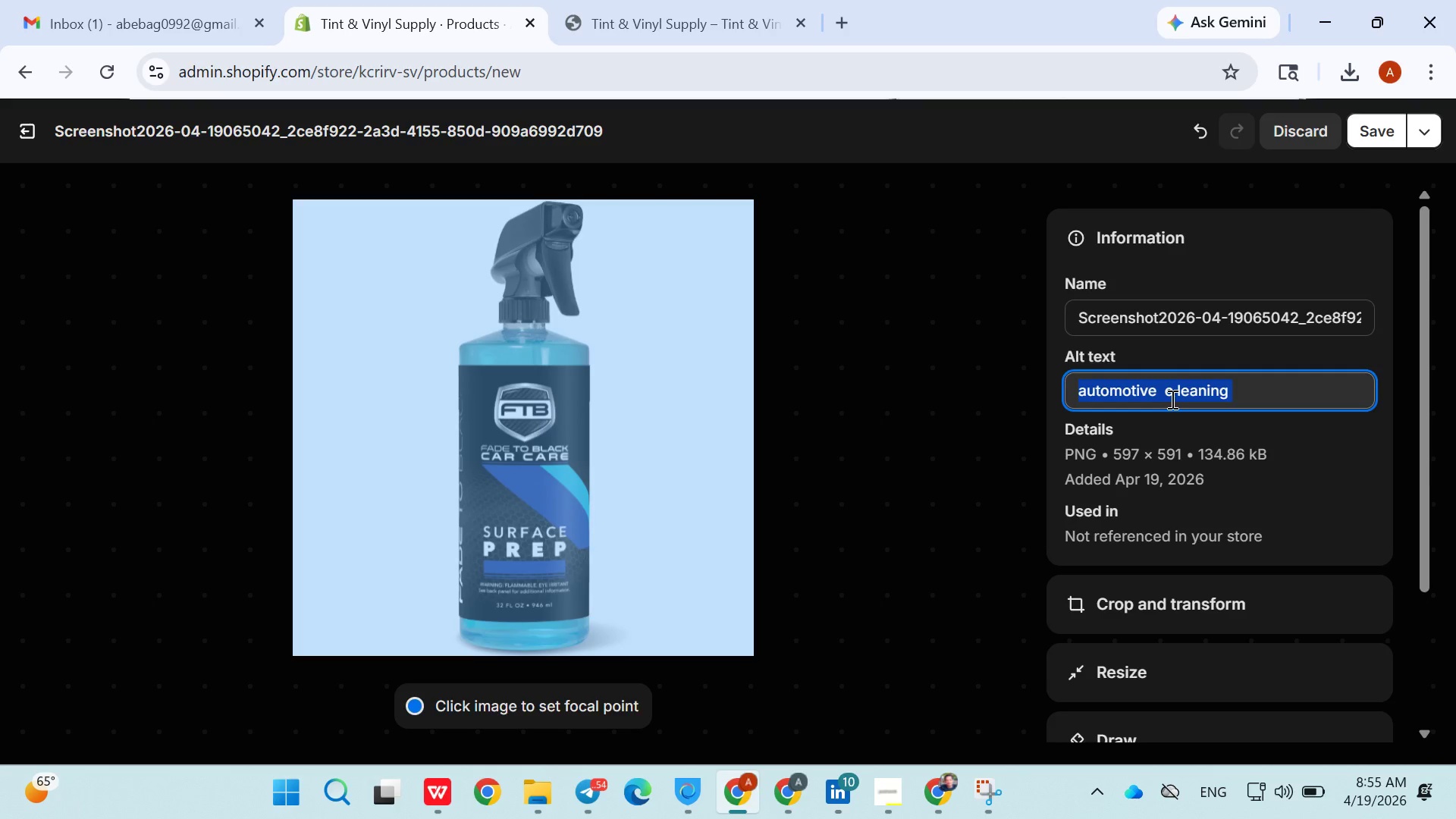 
triple_click([1171, 399])
 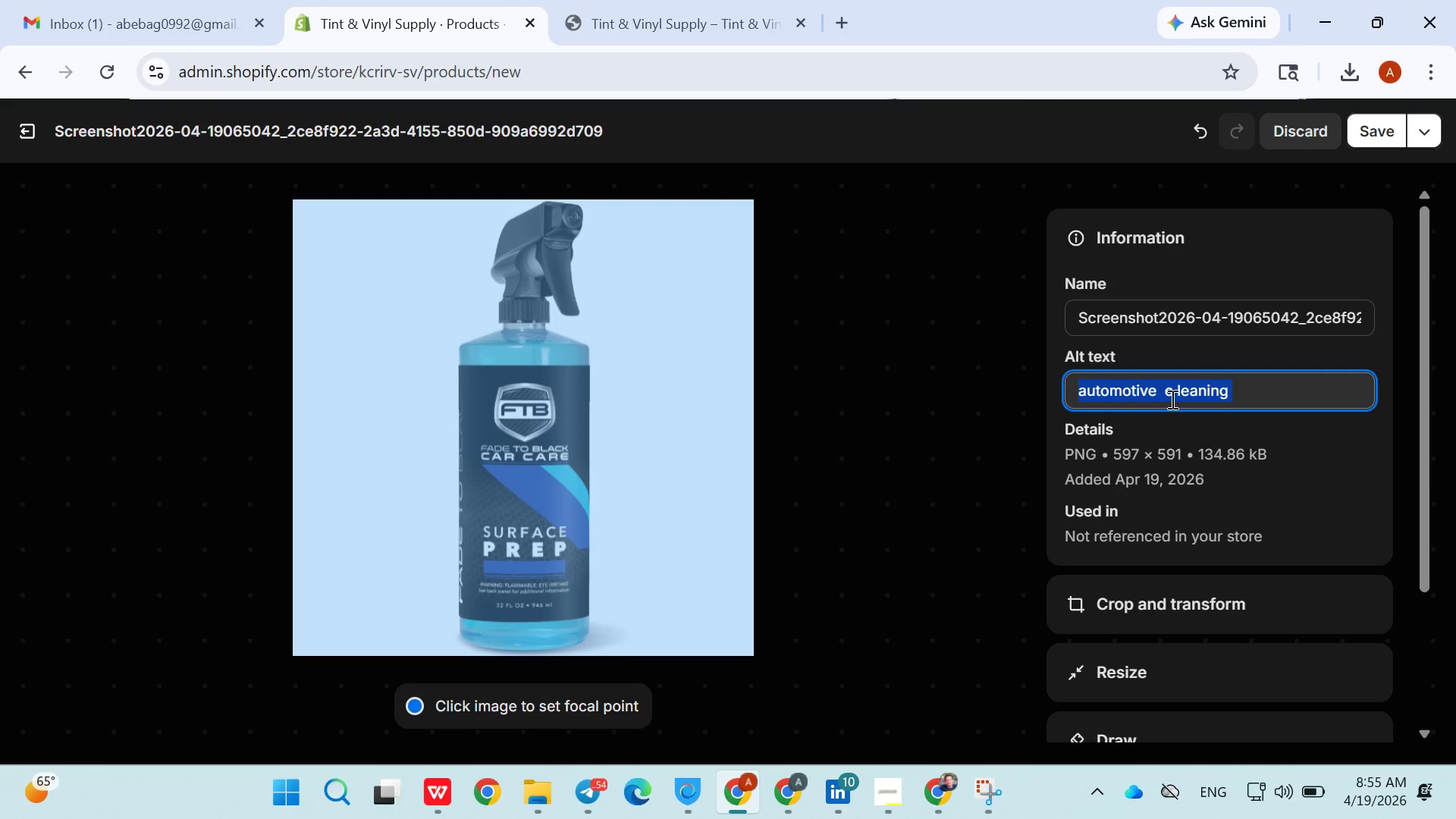 
triple_click([1171, 399])
 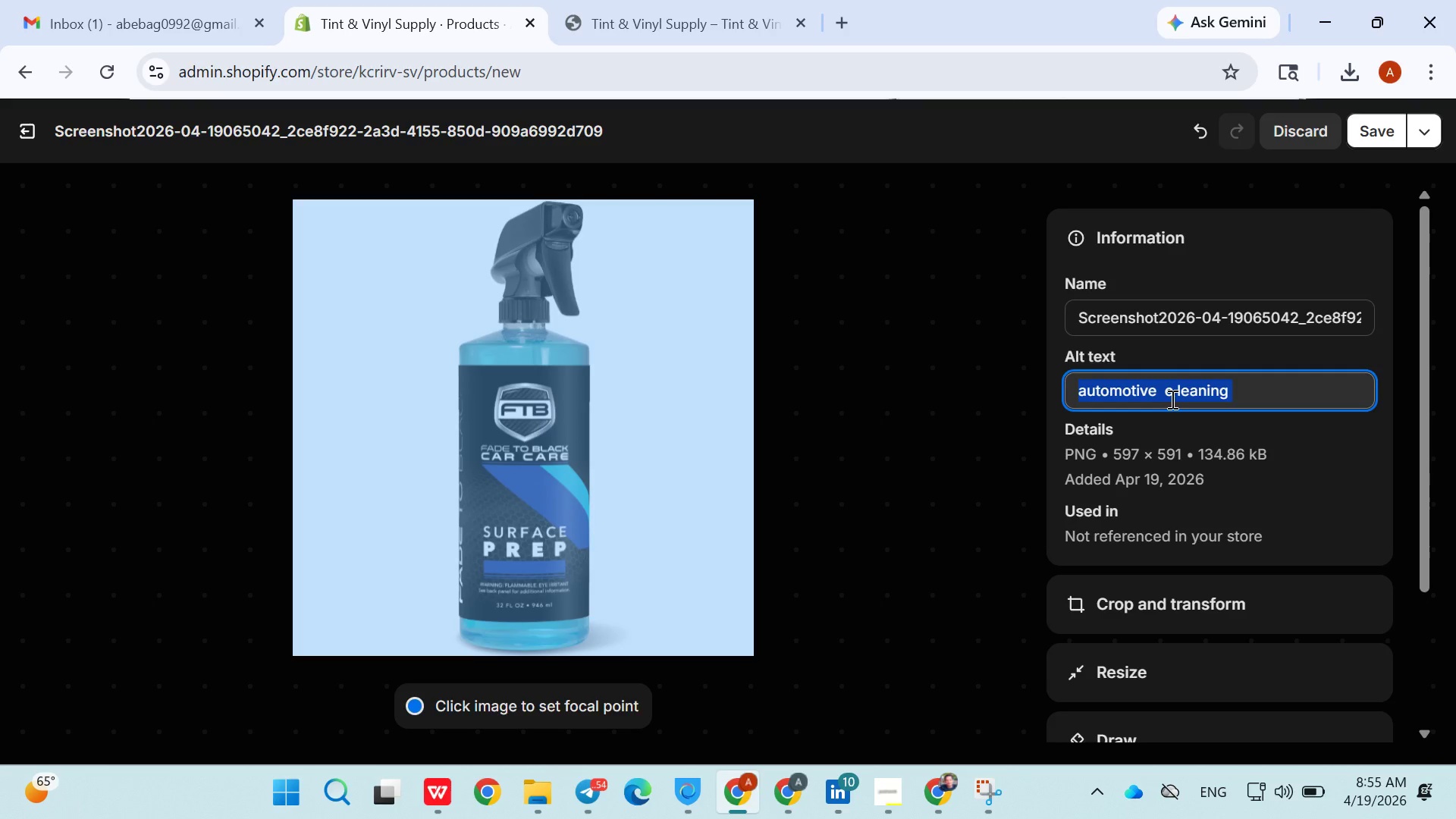 
triple_click([1171, 399])
 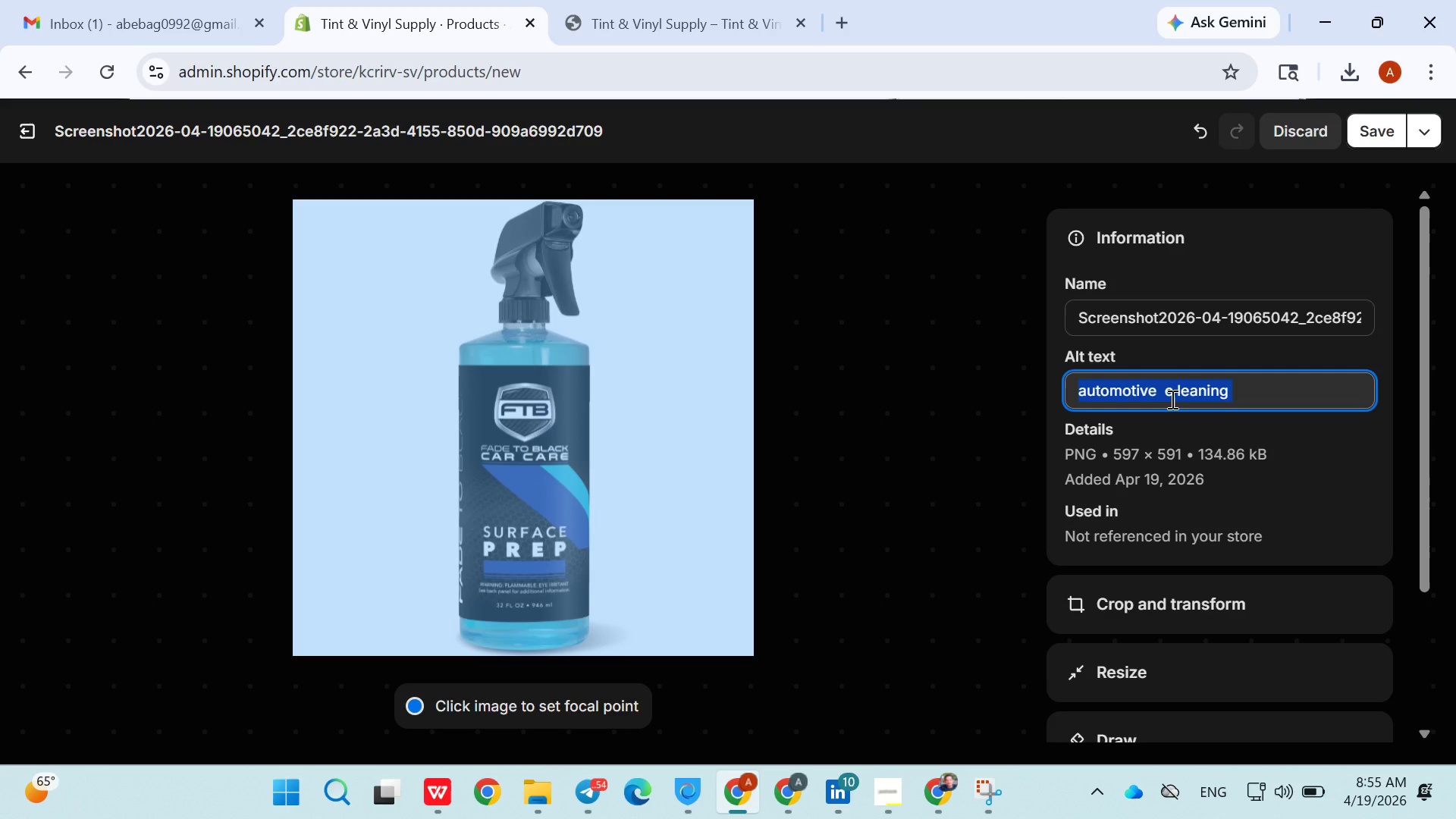 
triple_click([1171, 399])
 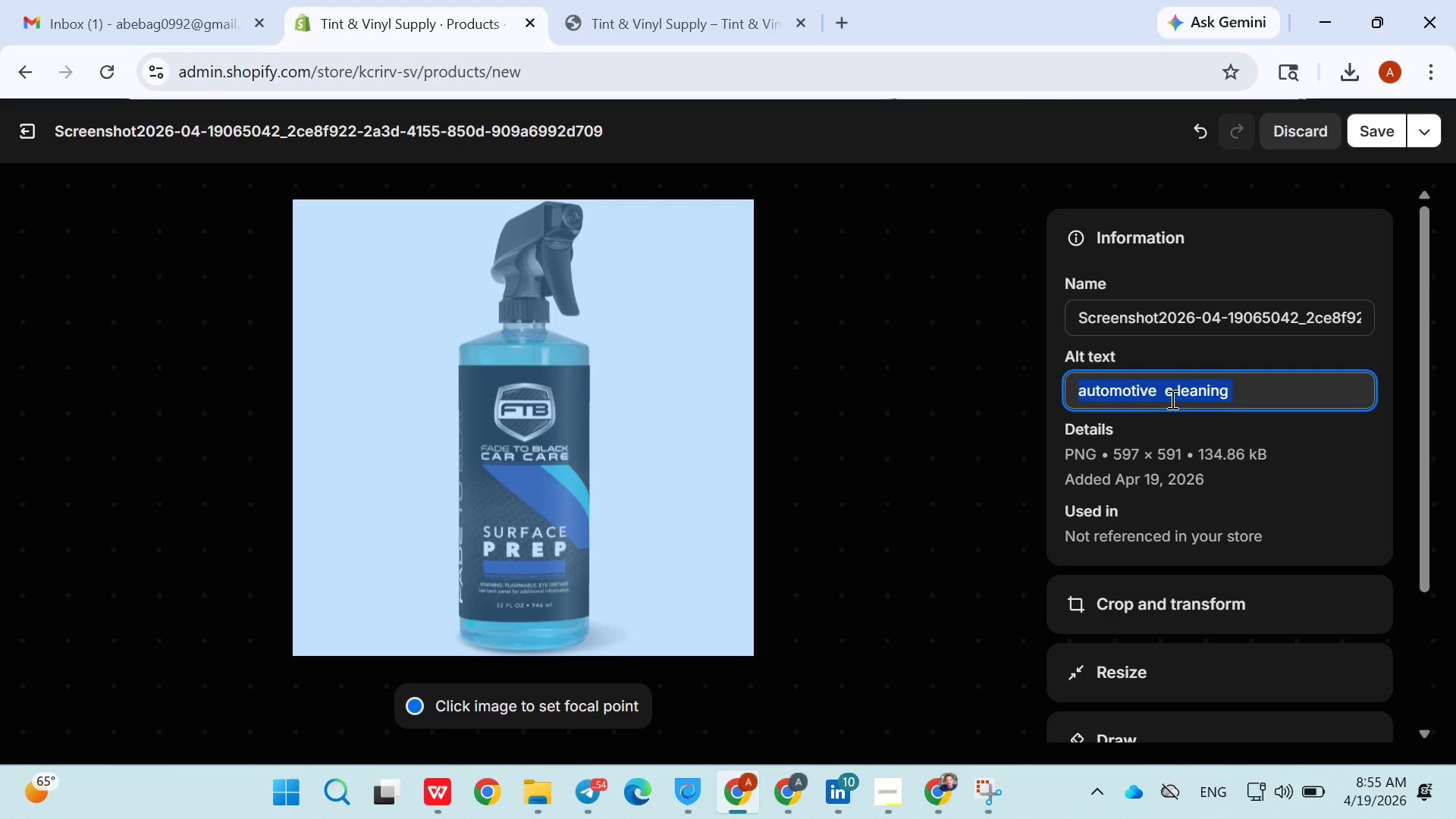 
triple_click([1171, 399])
 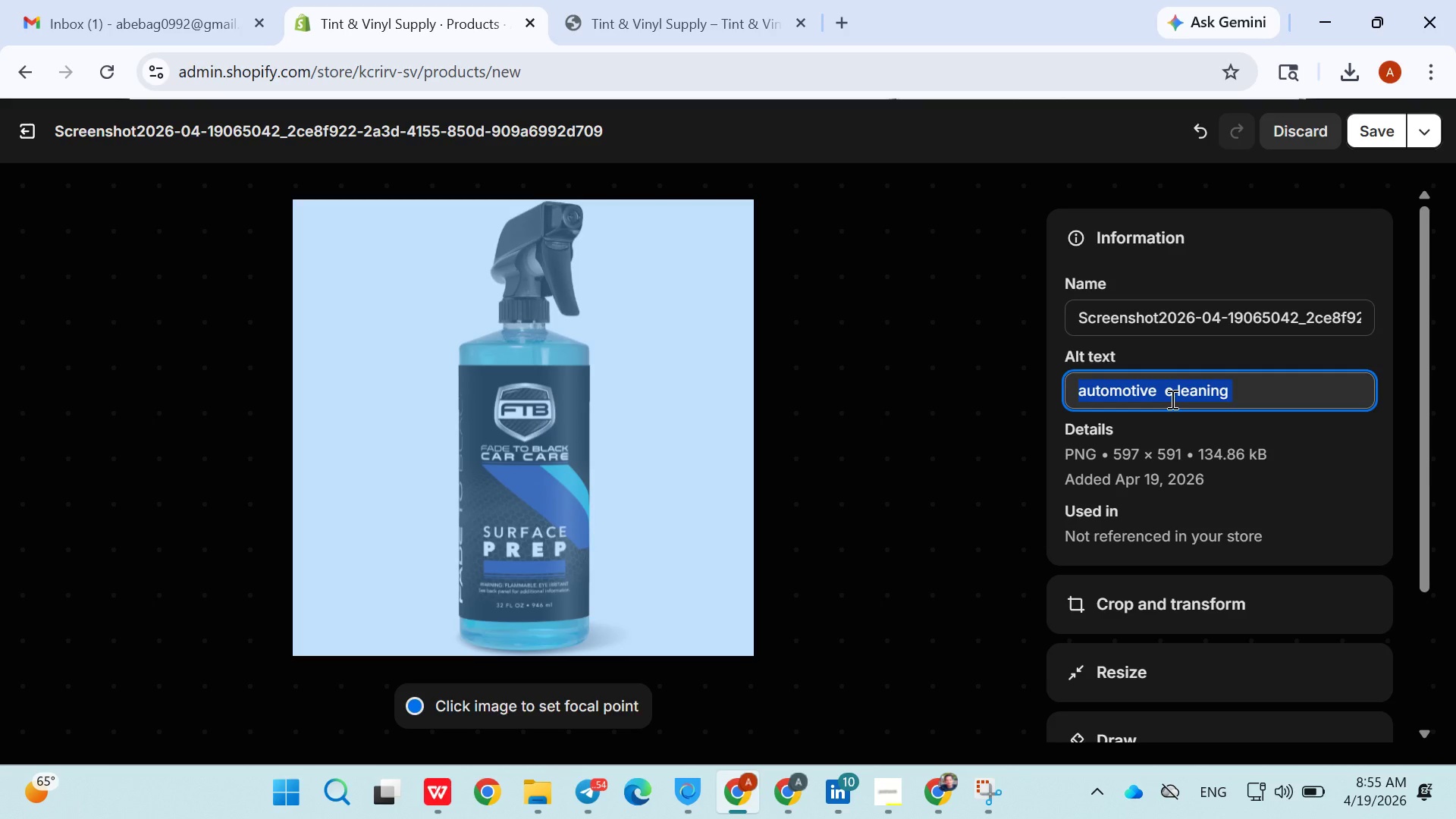 
triple_click([1171, 399])
 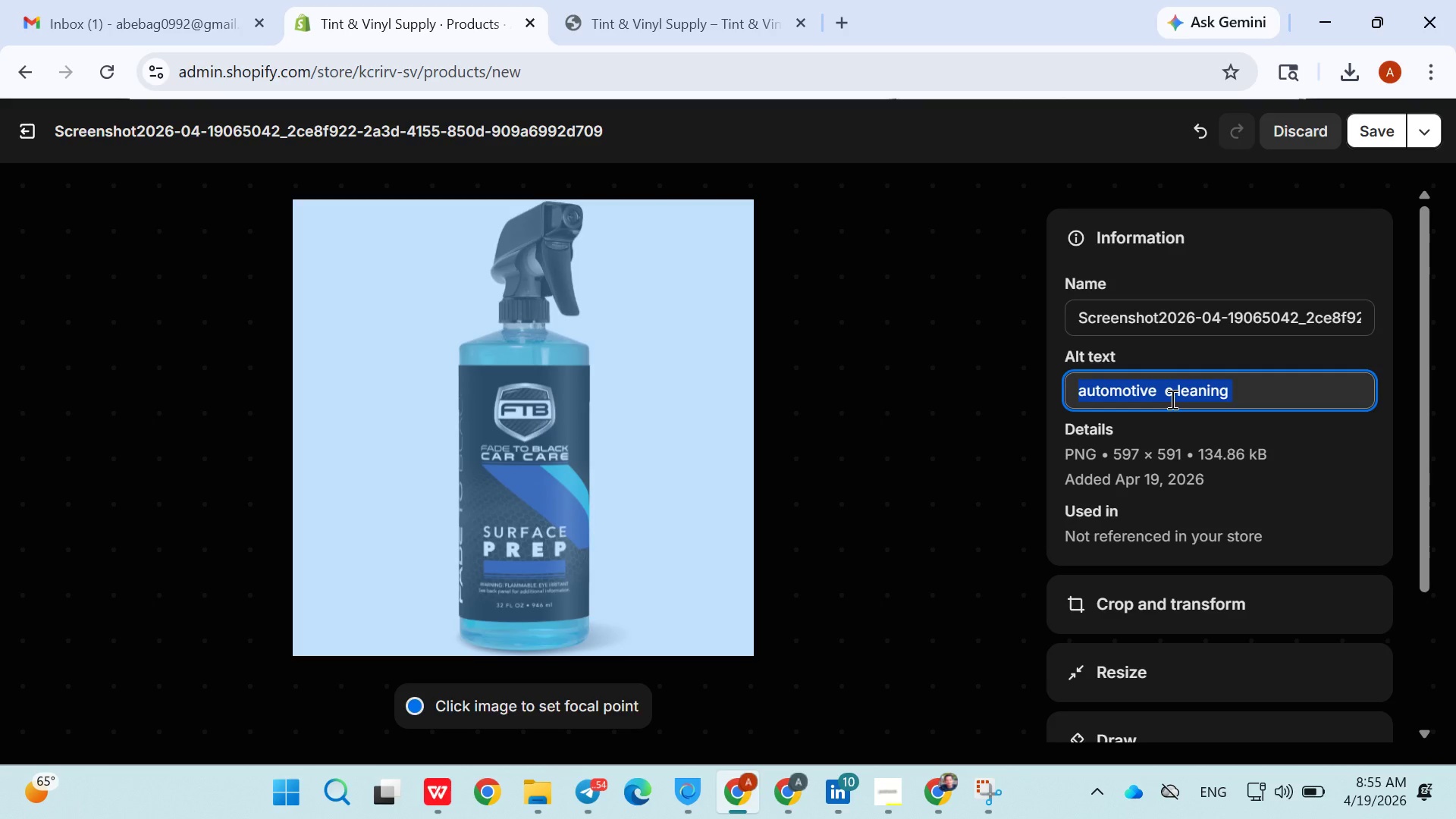 
triple_click([1171, 399])
 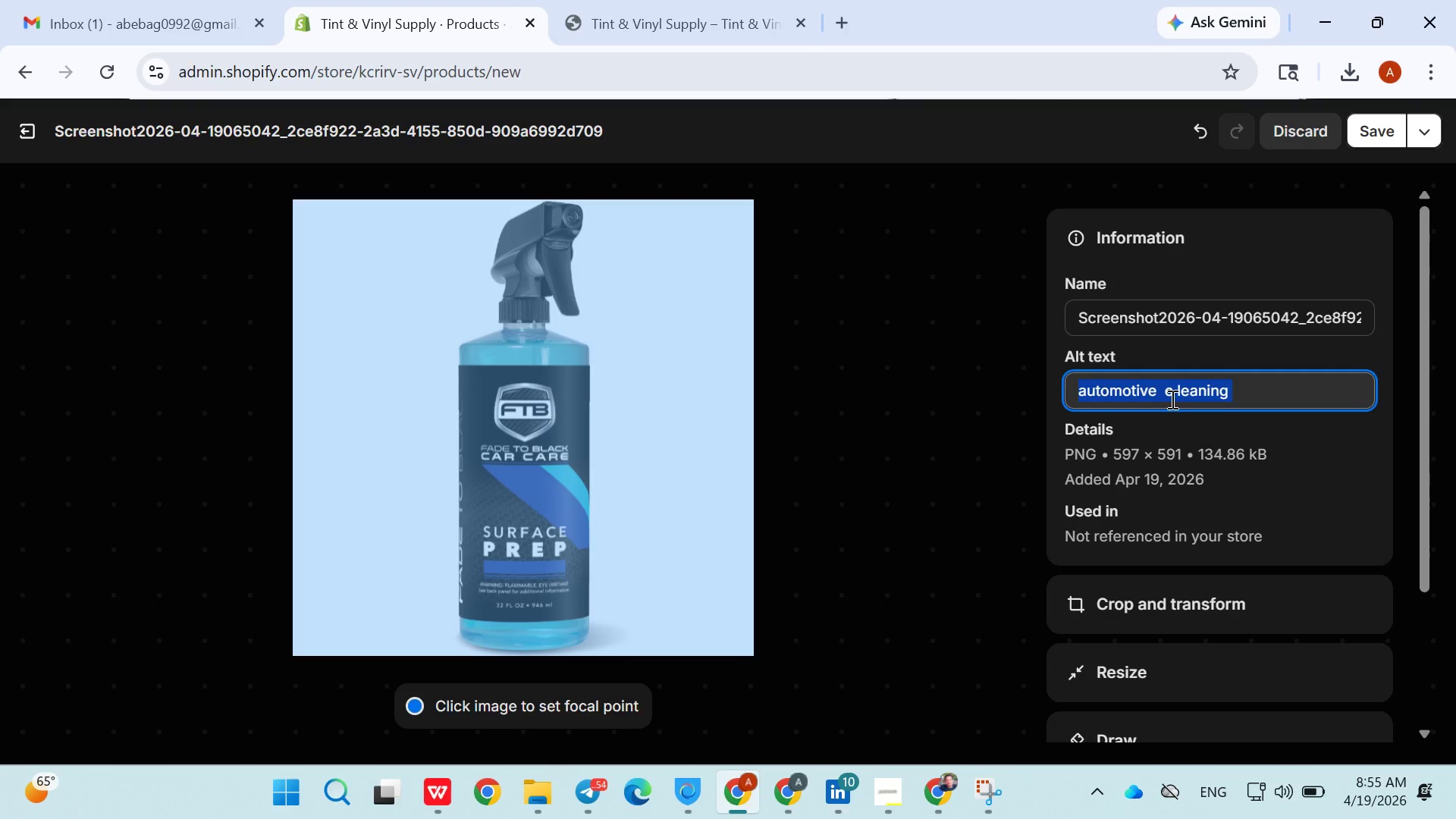 
triple_click([1171, 399])
 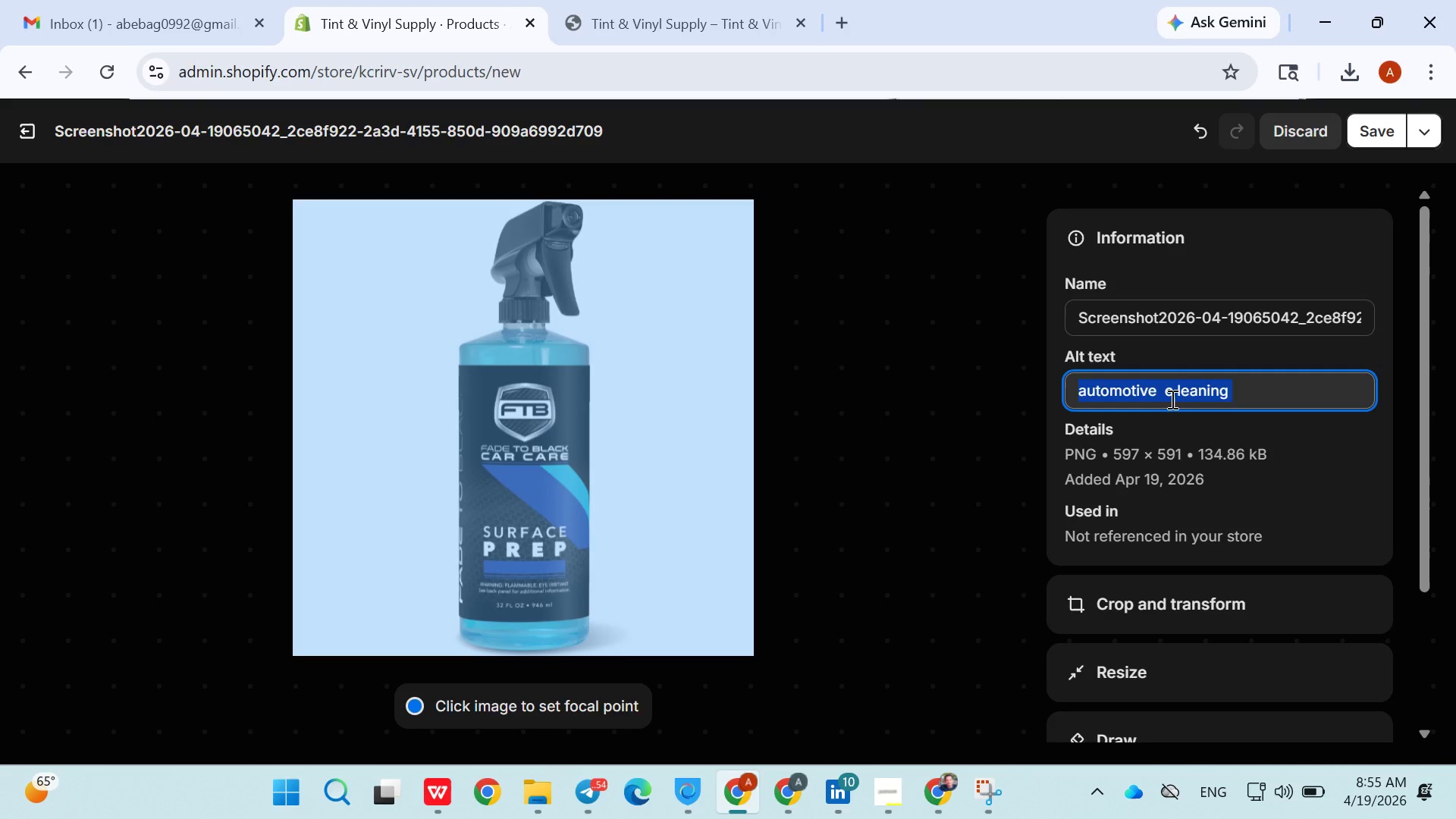 
triple_click([1171, 399])
 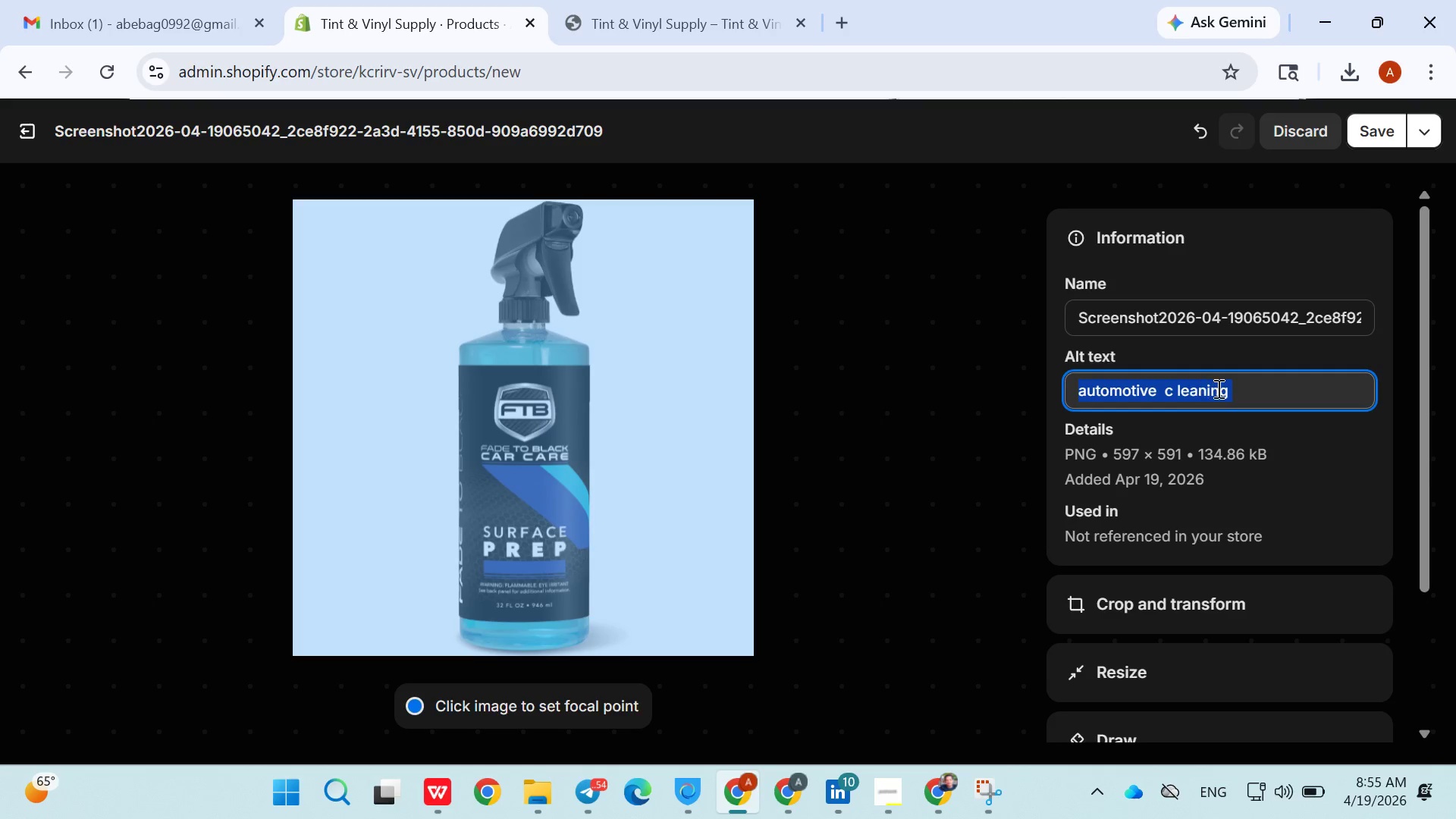 
triple_click([1171, 399])
 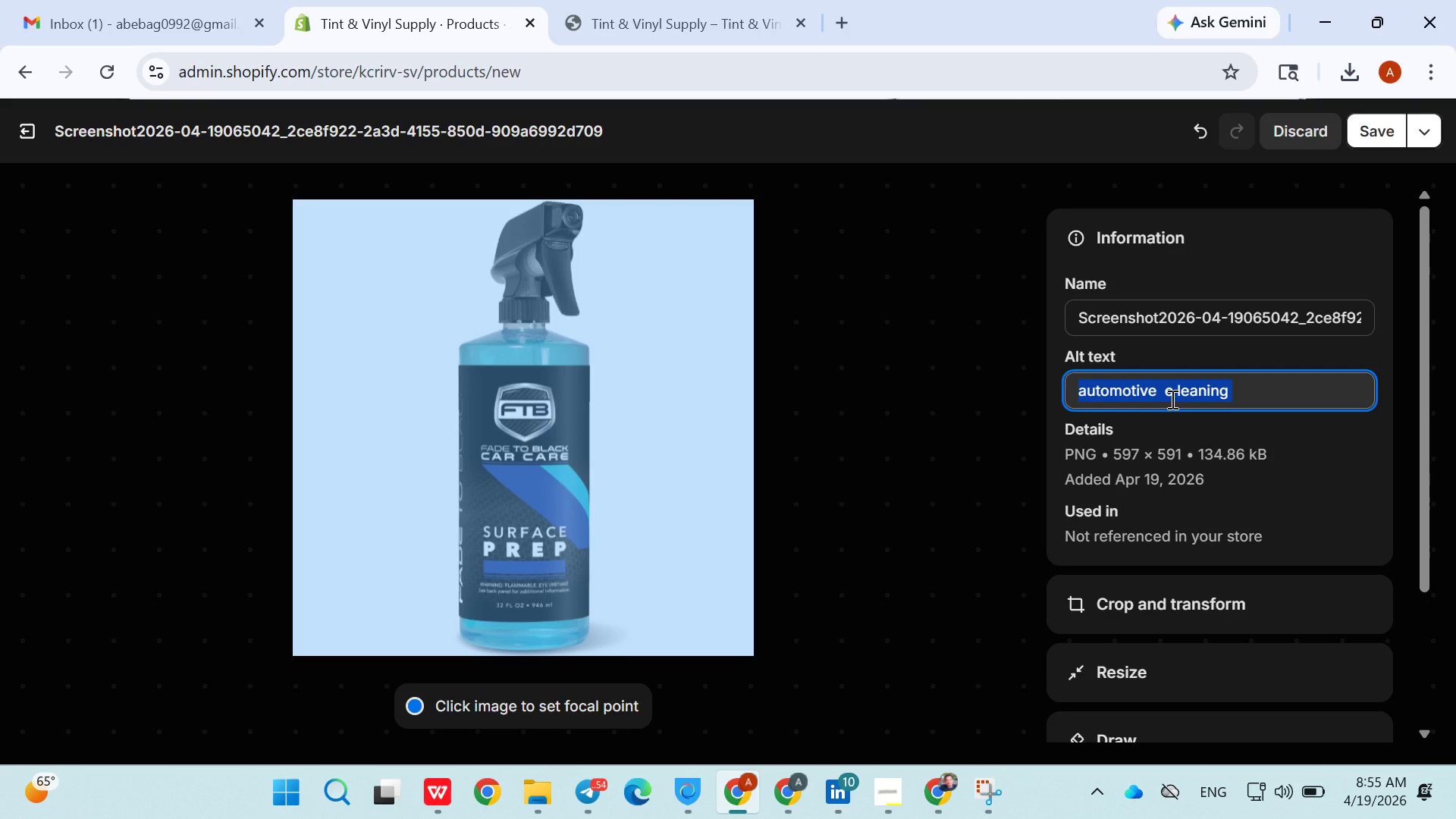 
triple_click([1171, 399])
 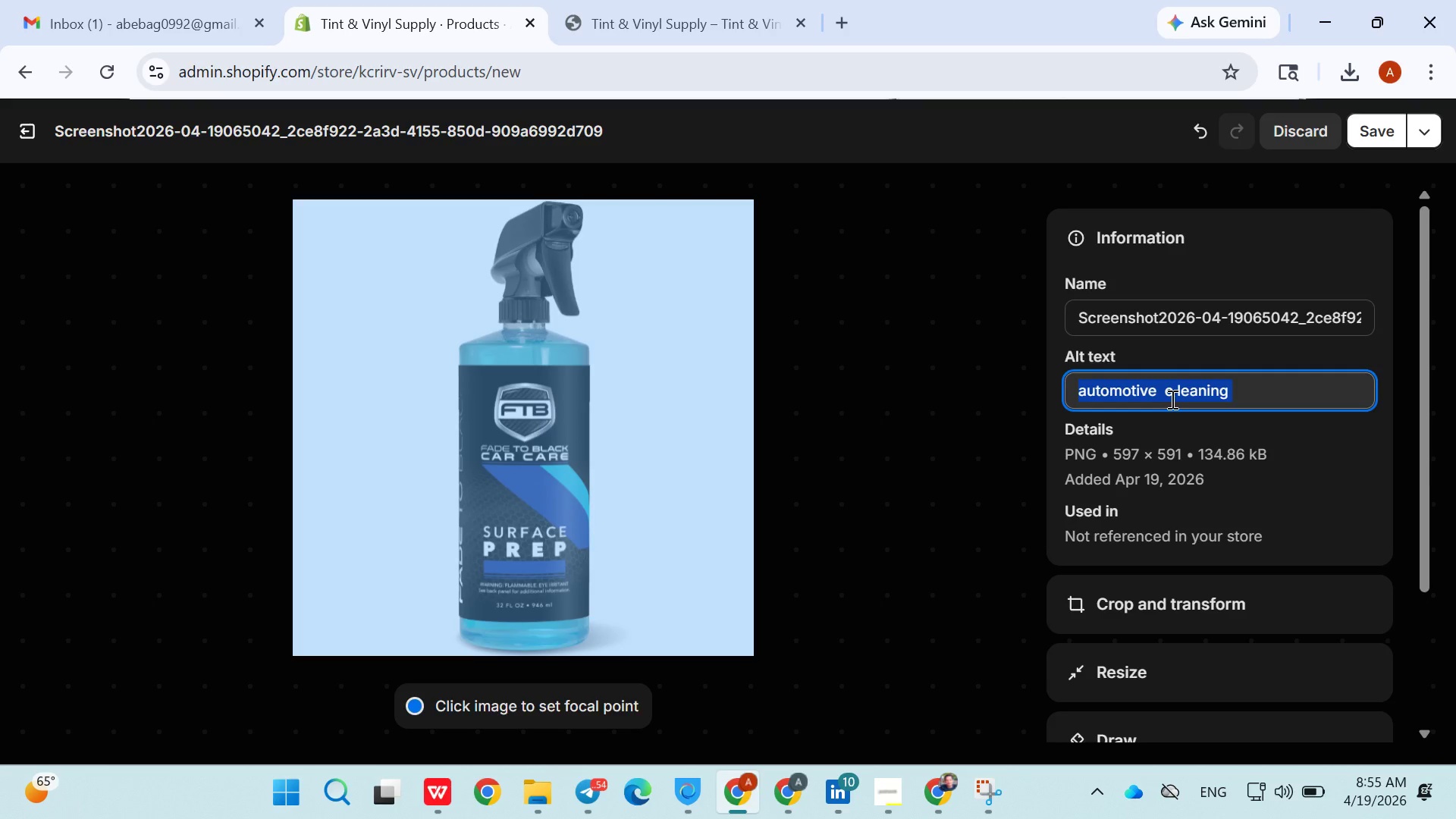 
triple_click([1171, 399])
 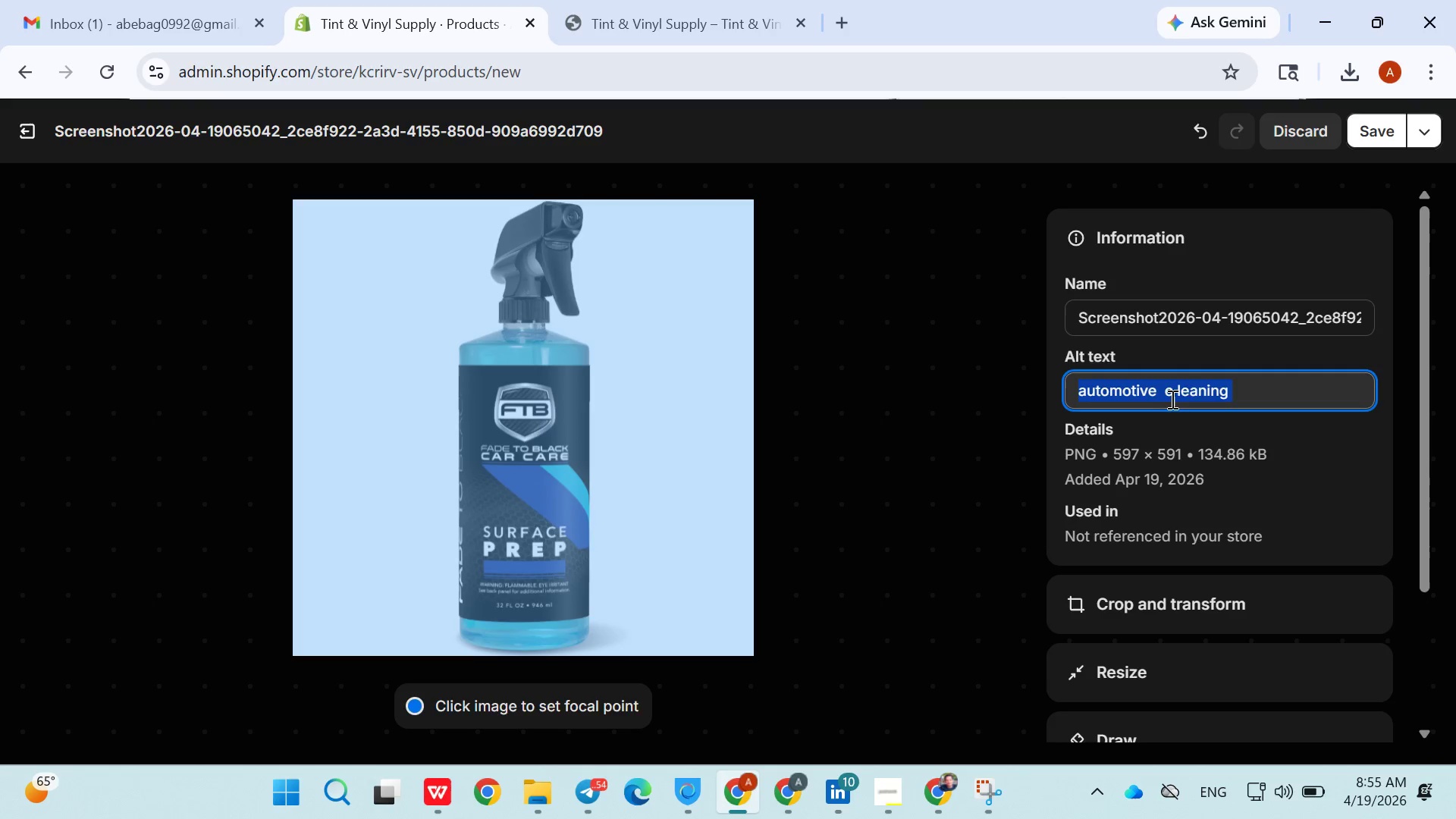 
triple_click([1171, 399])
 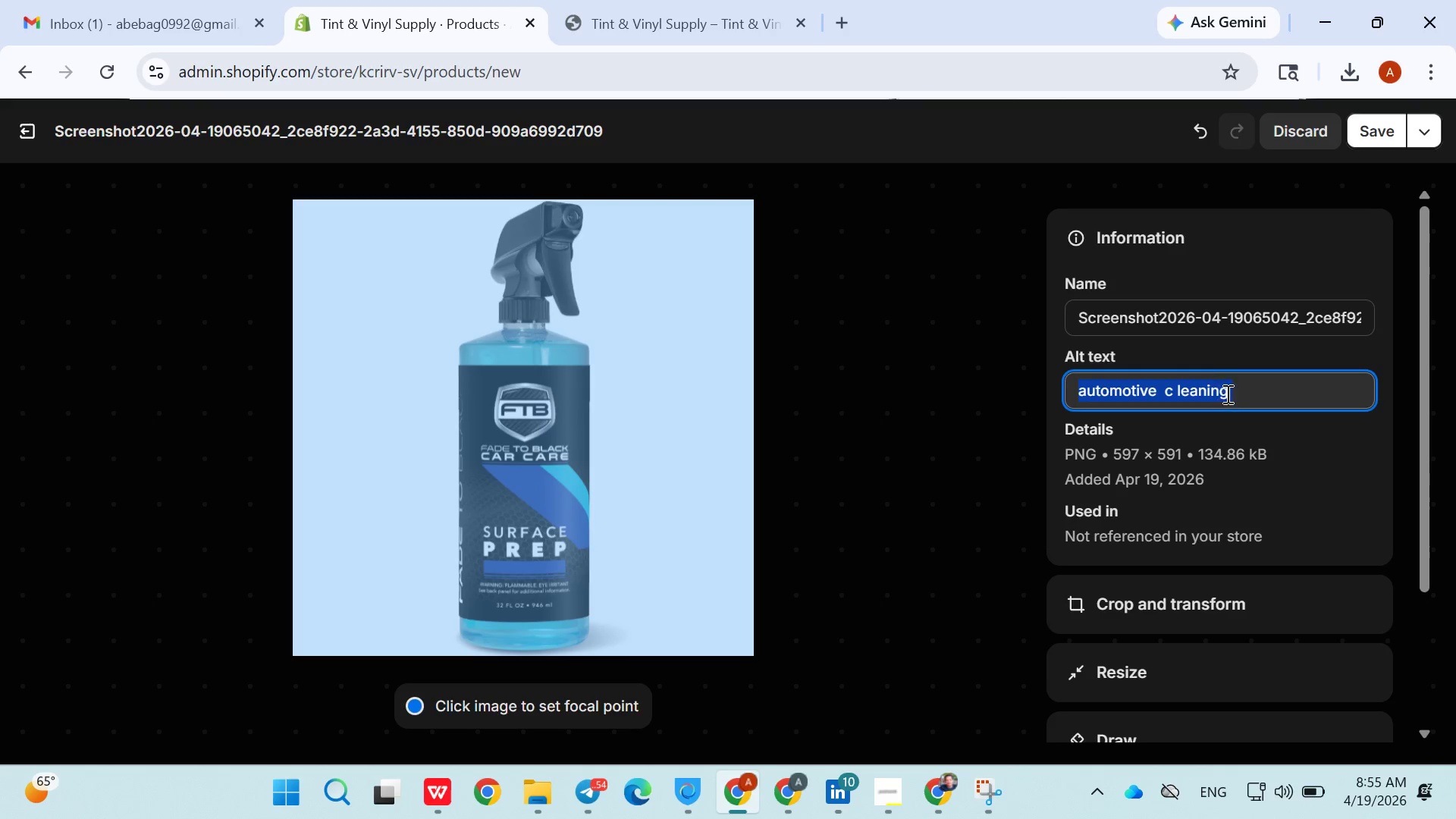 
triple_click([1171, 399])
 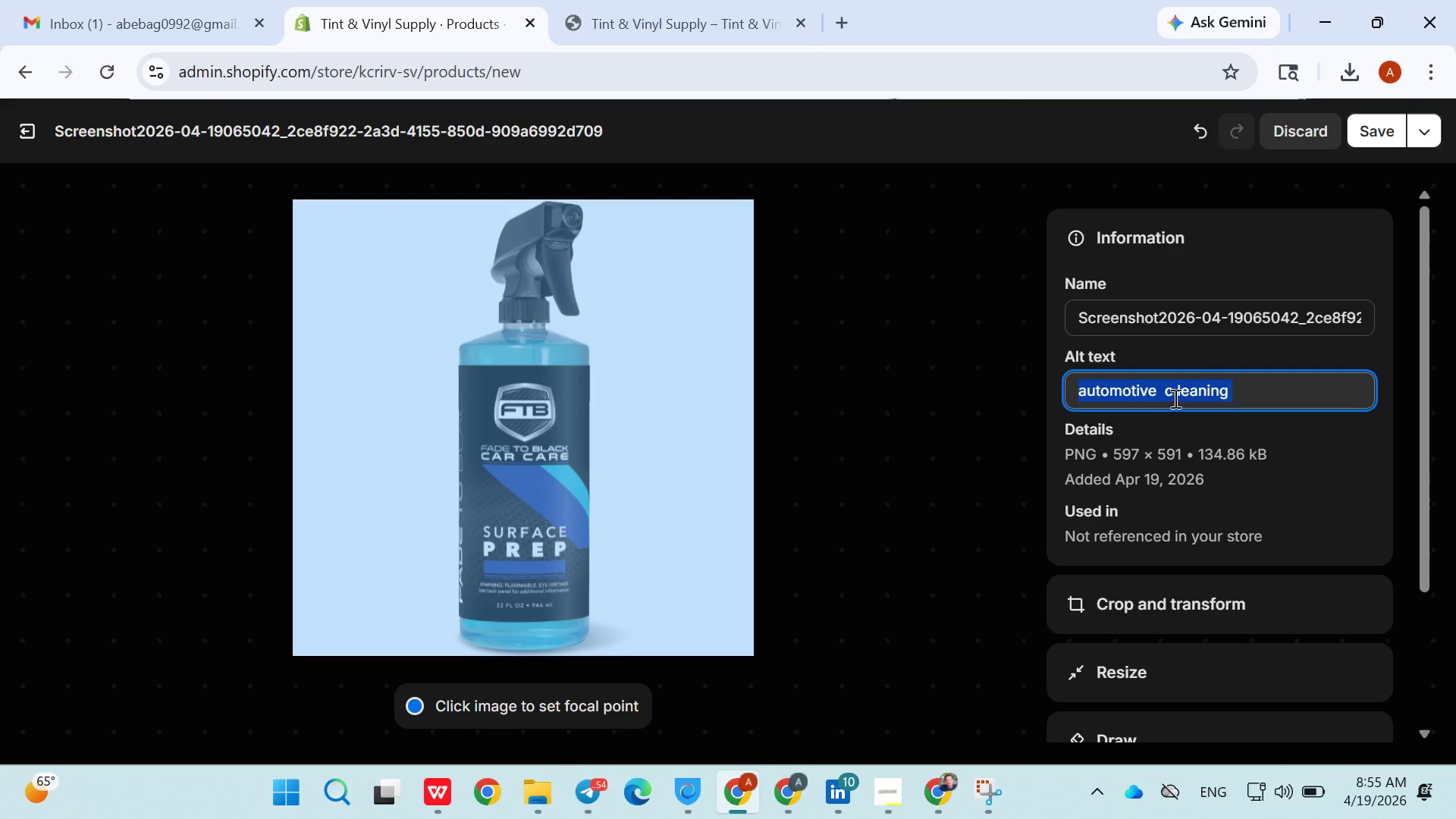 
triple_click([1171, 399])
 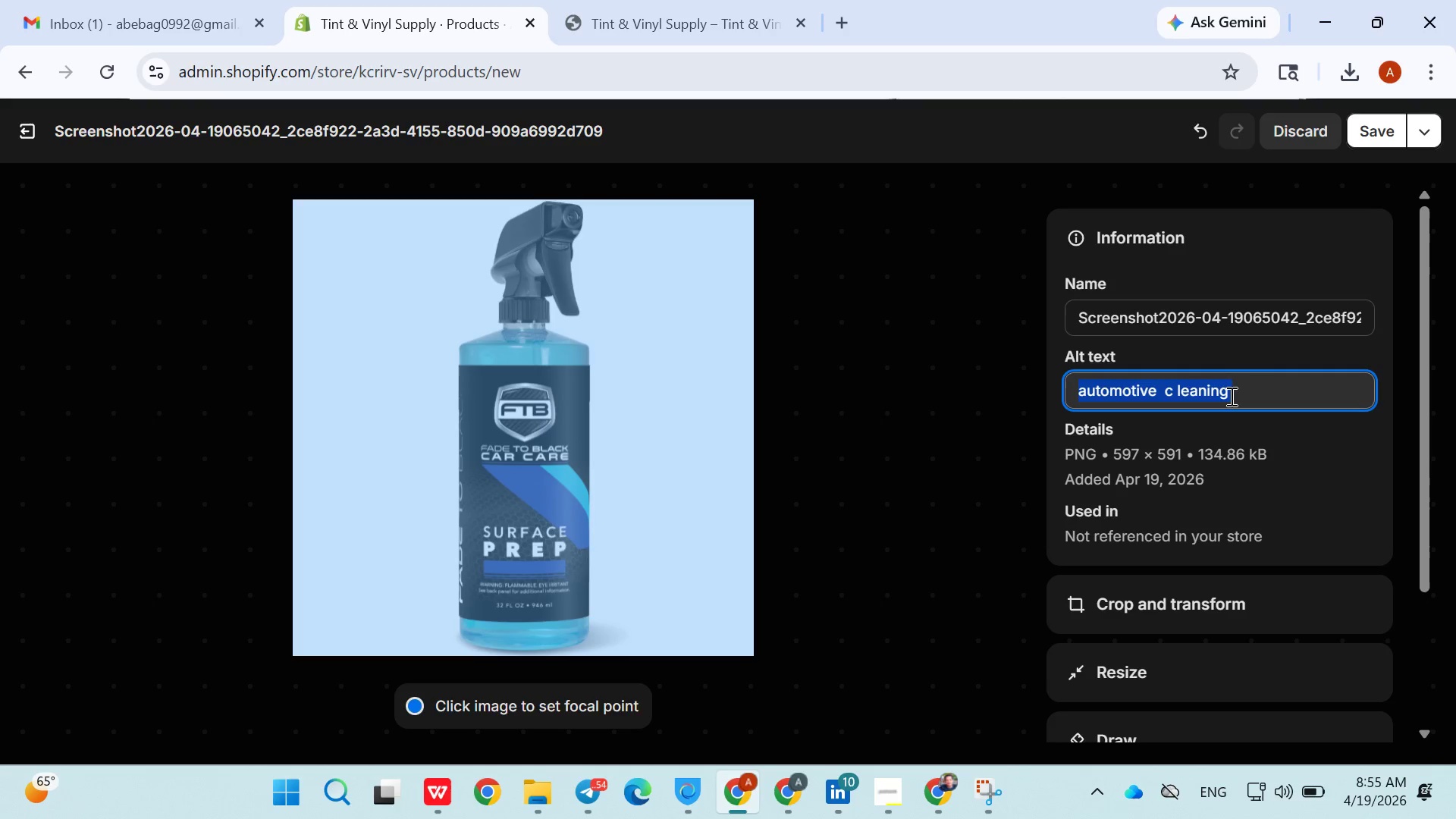 
left_click([1230, 397])
 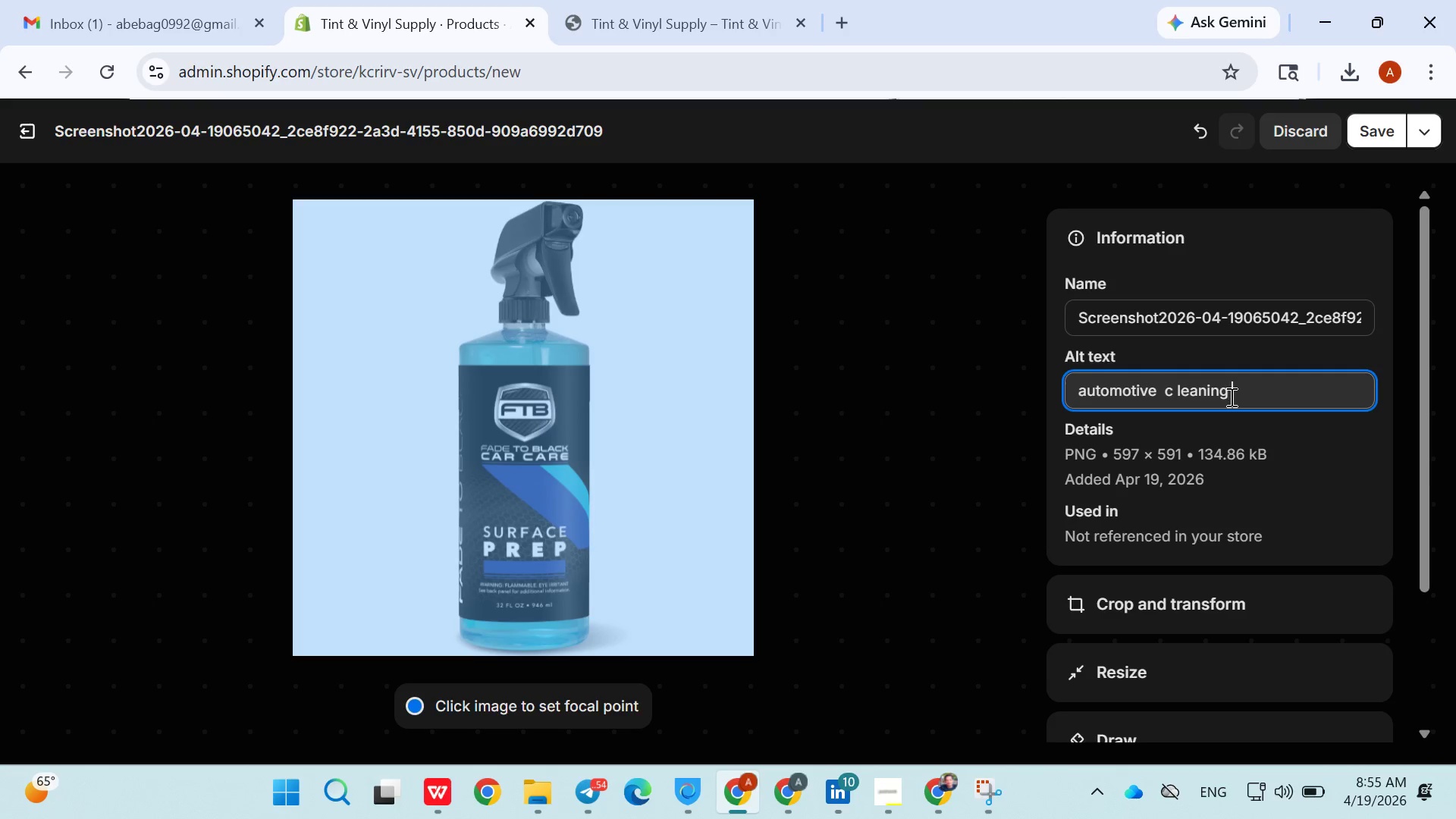 
type( sli)
key(Backspace)
type(ution )
 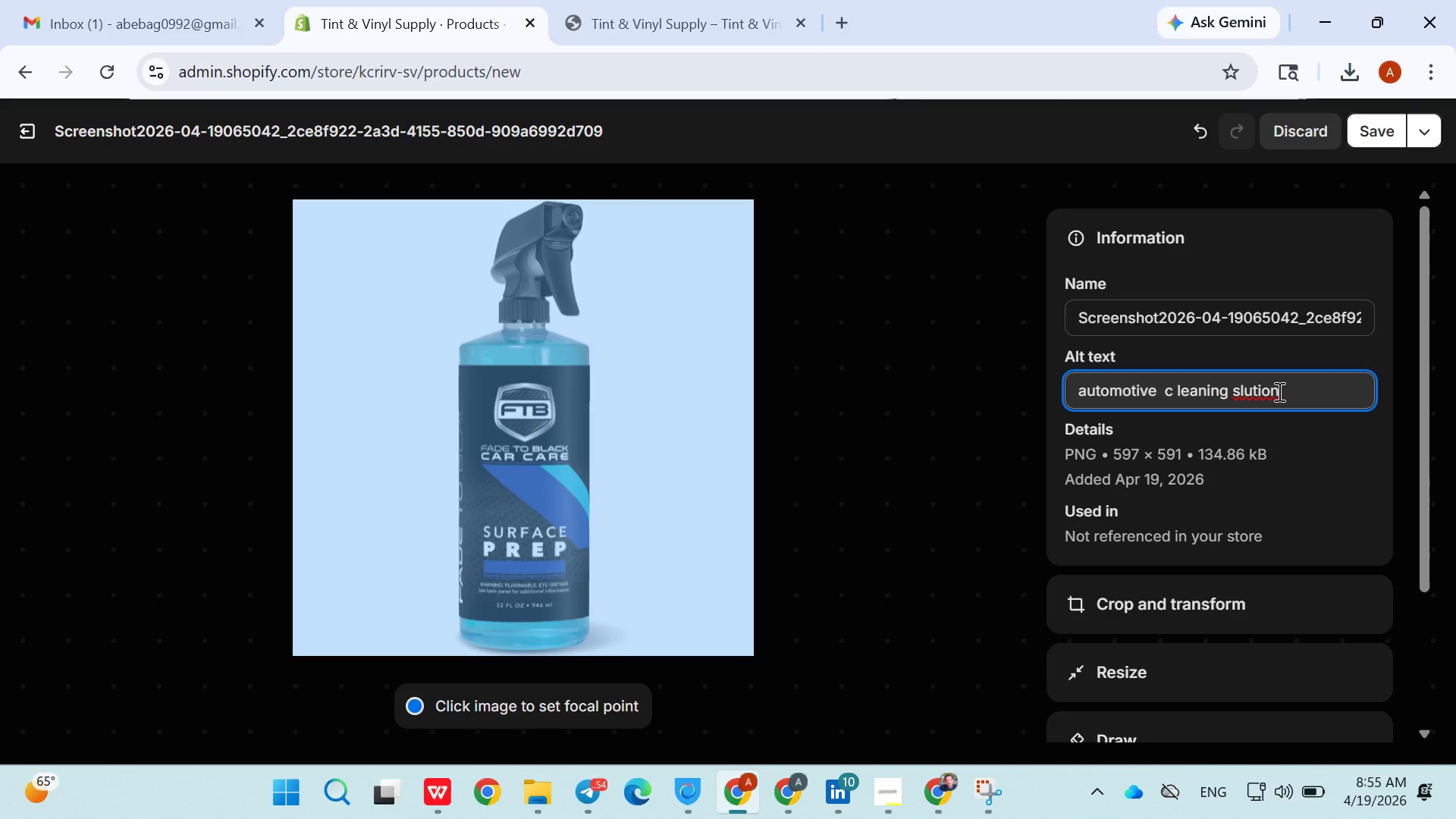 
key(ArrowLeft)
 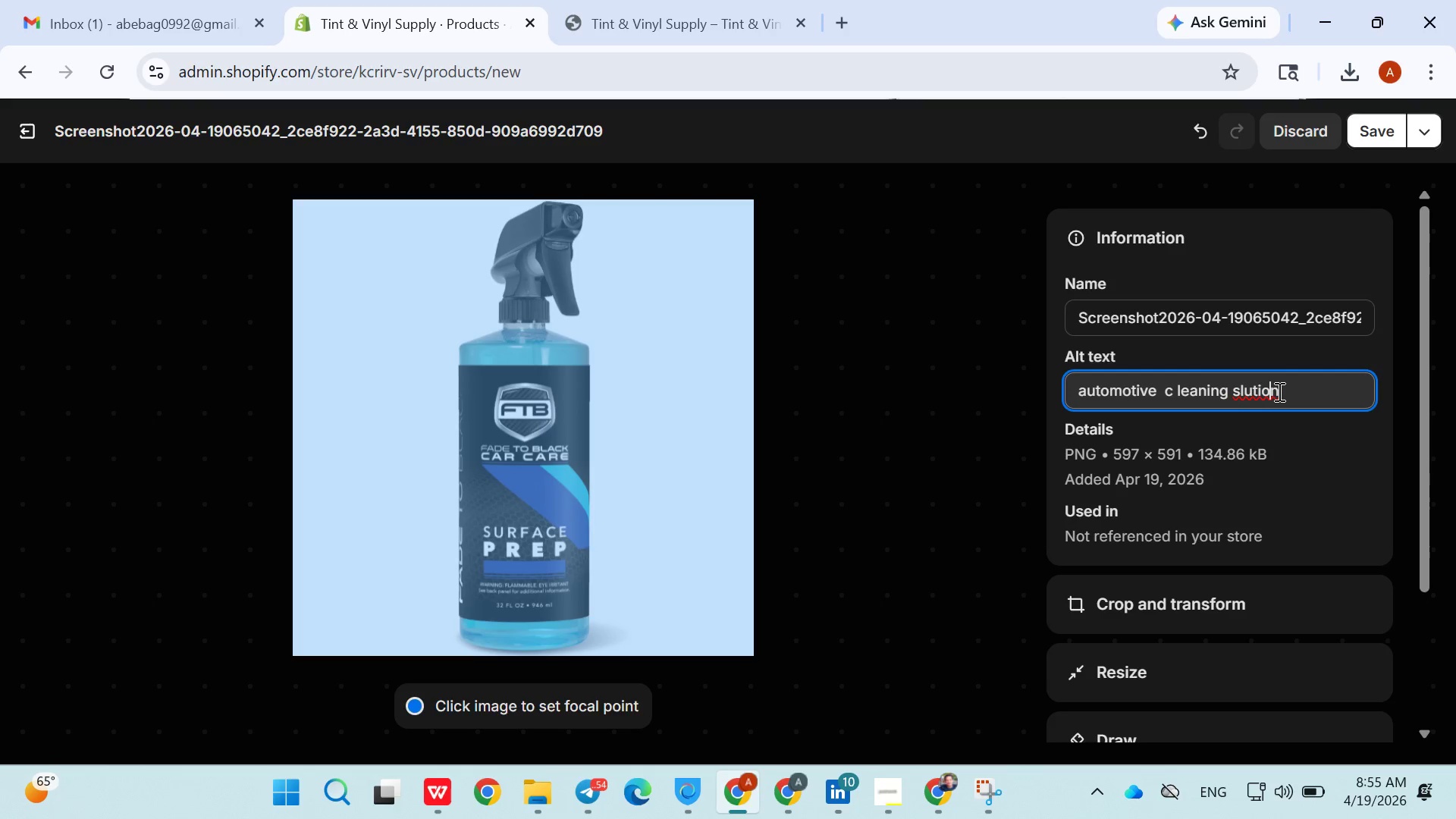 
key(ArrowLeft)
 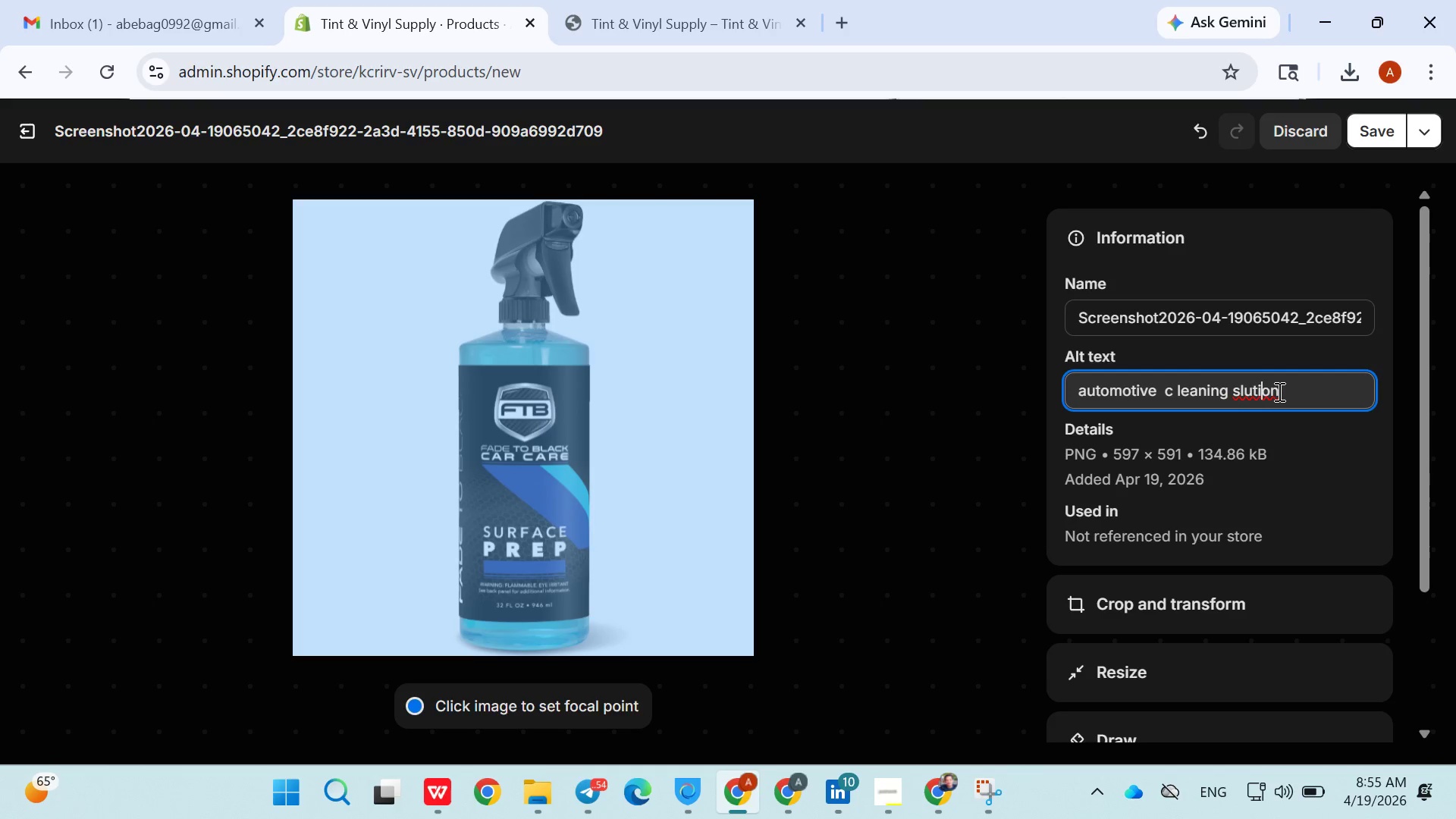 
key(ArrowLeft)
 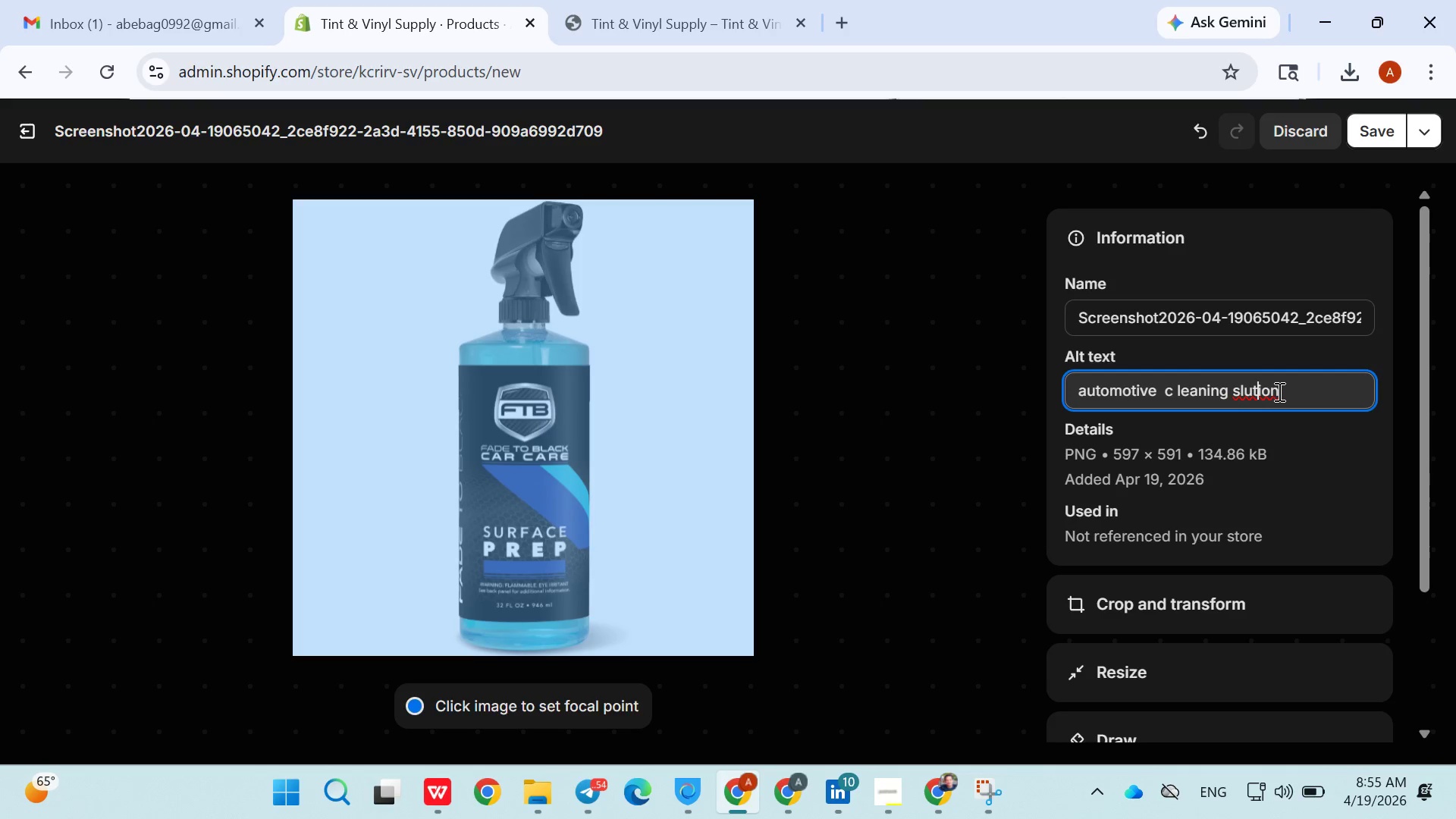 
key(ArrowLeft)
 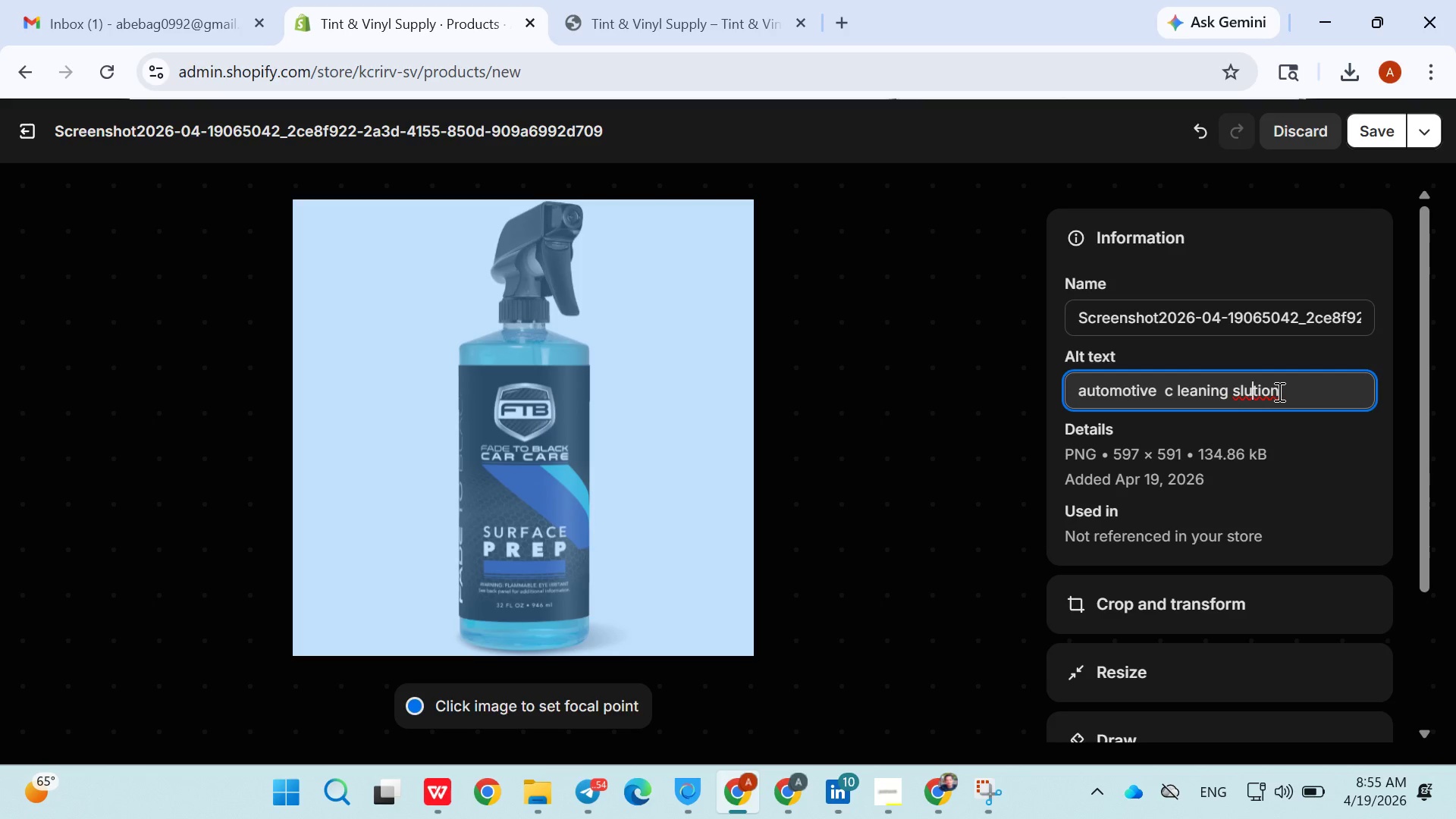 
key(ArrowLeft)
 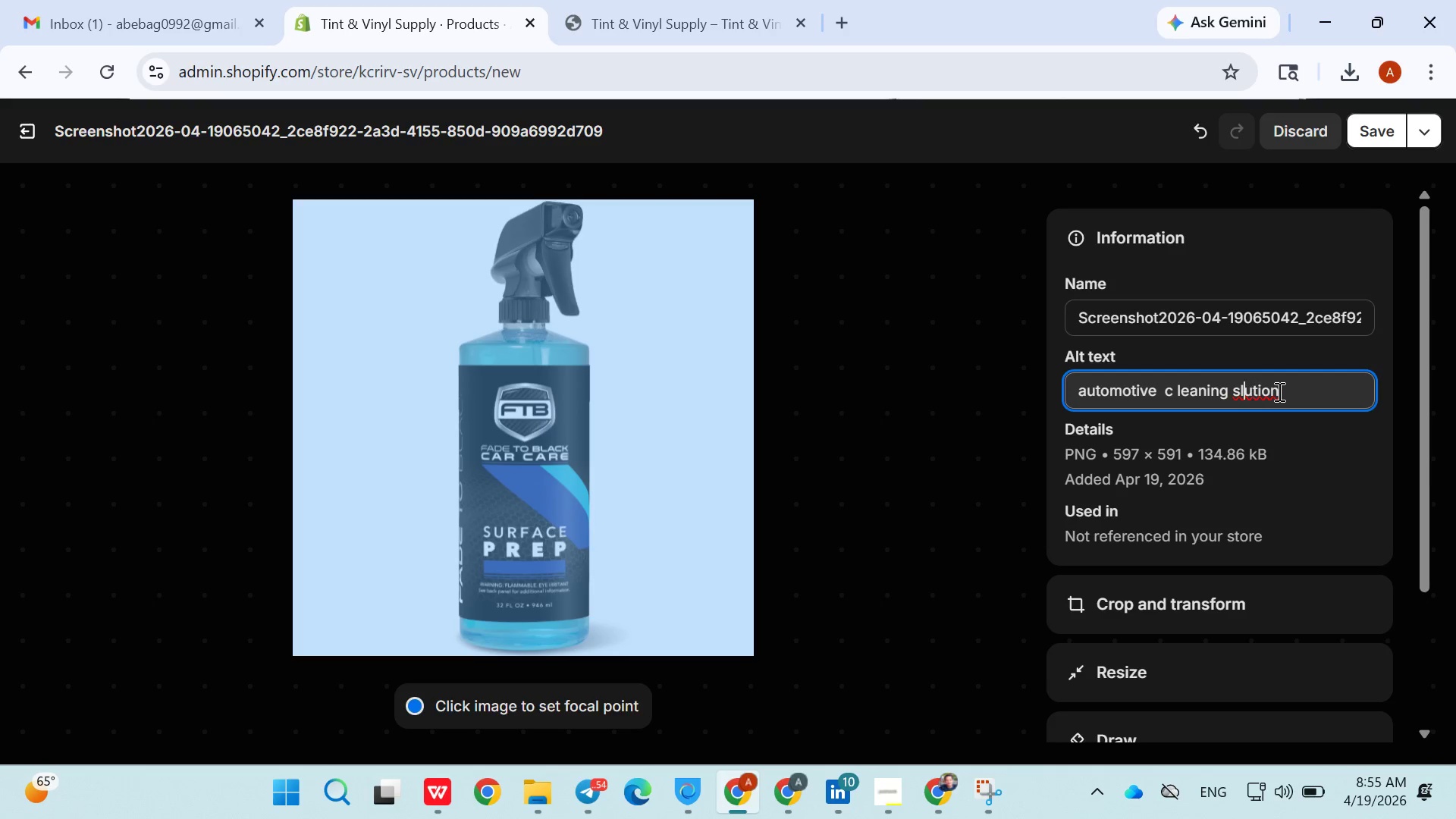 
key(ArrowLeft)
 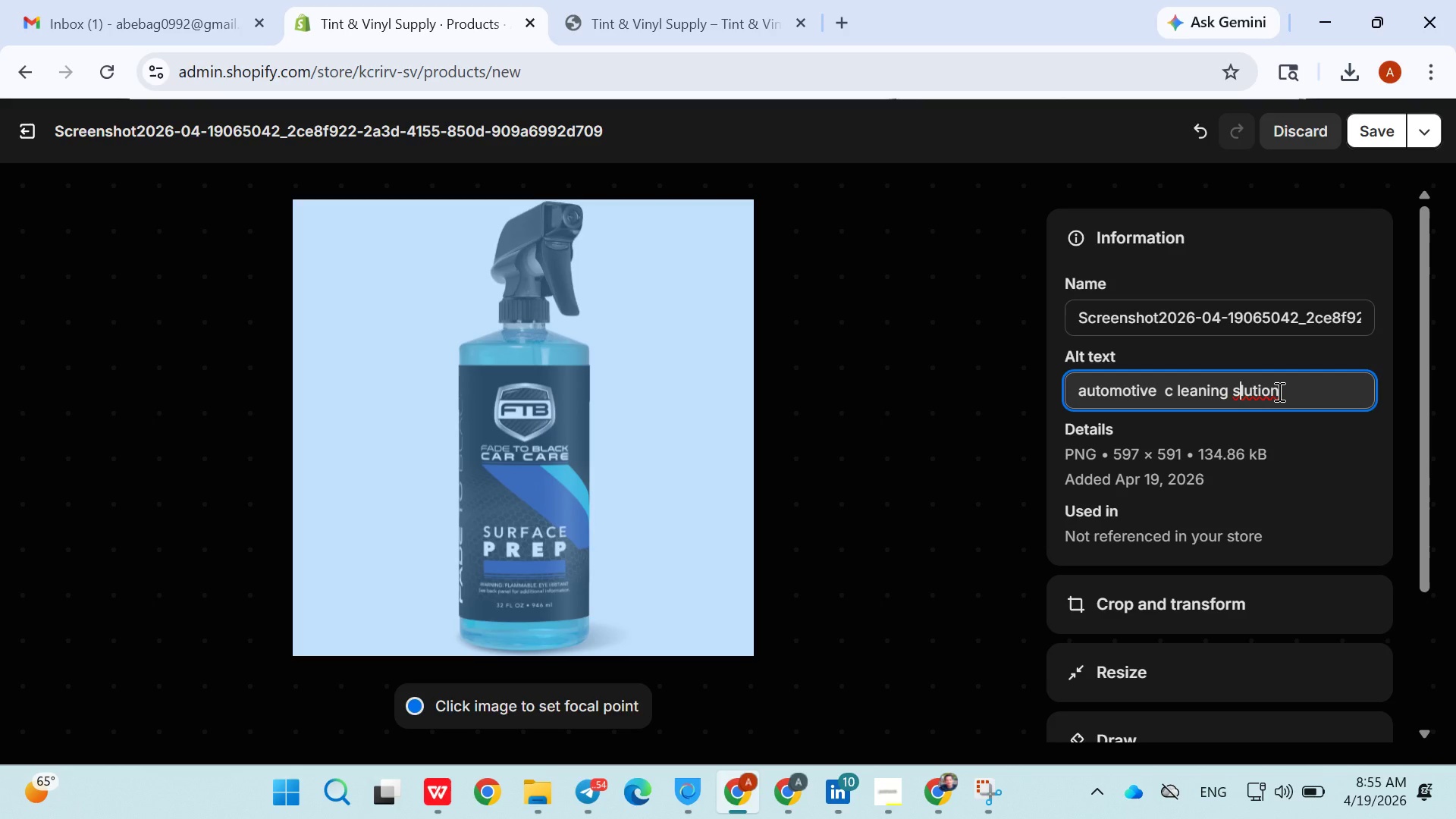 
key(ArrowLeft)
 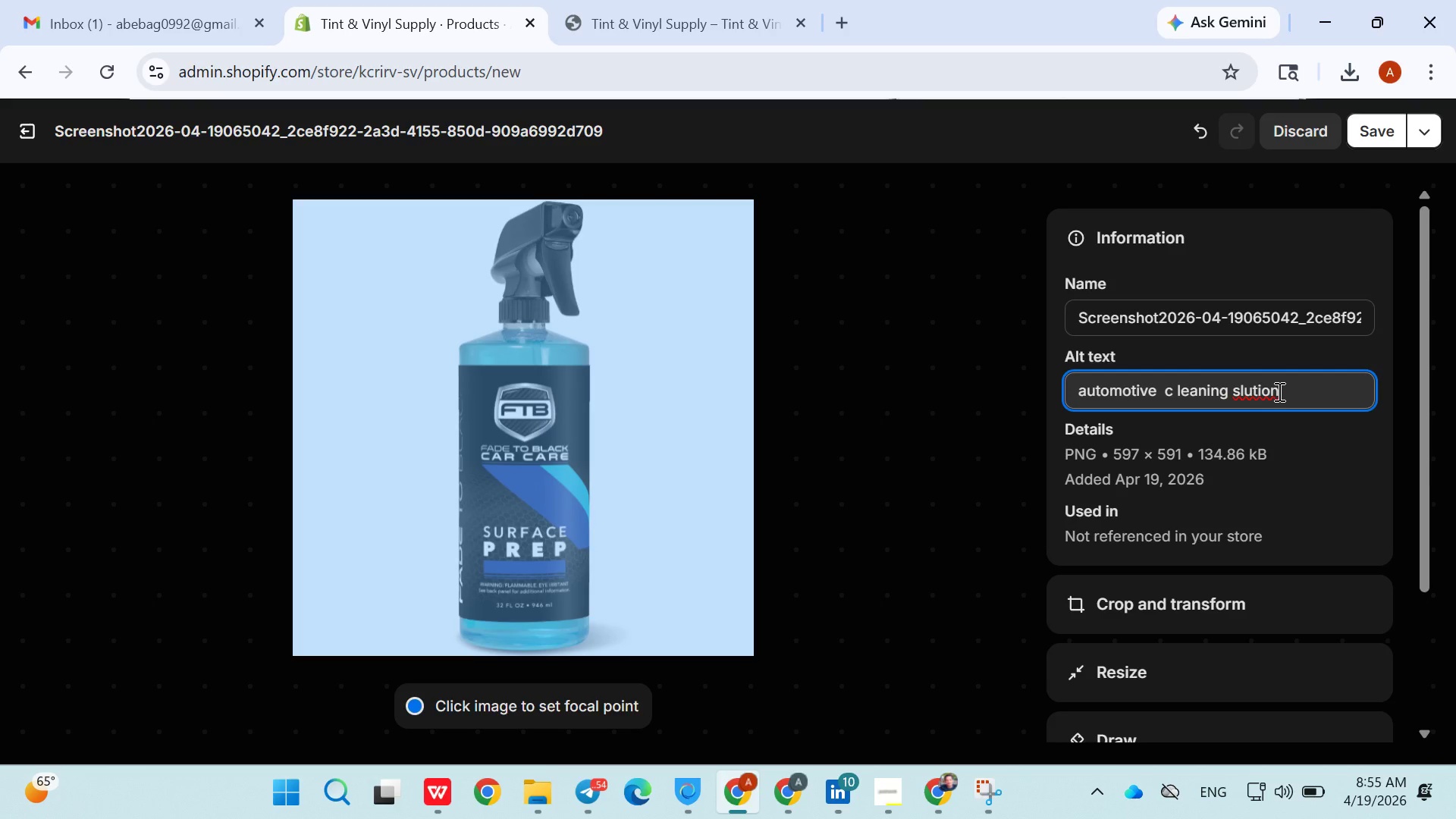 
type(obott)
 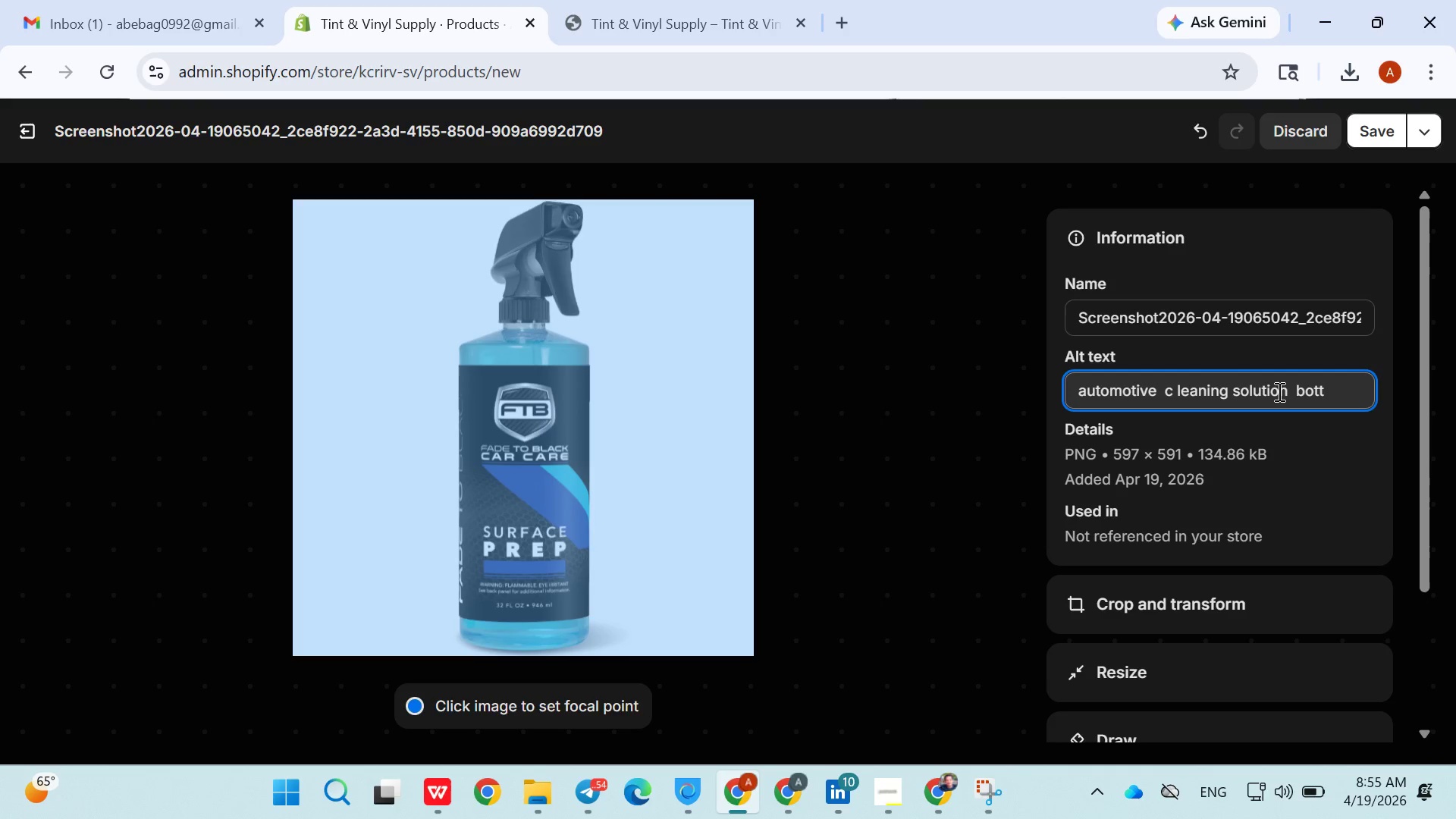 
hold_key(key=ArrowRight, duration=0.91)
 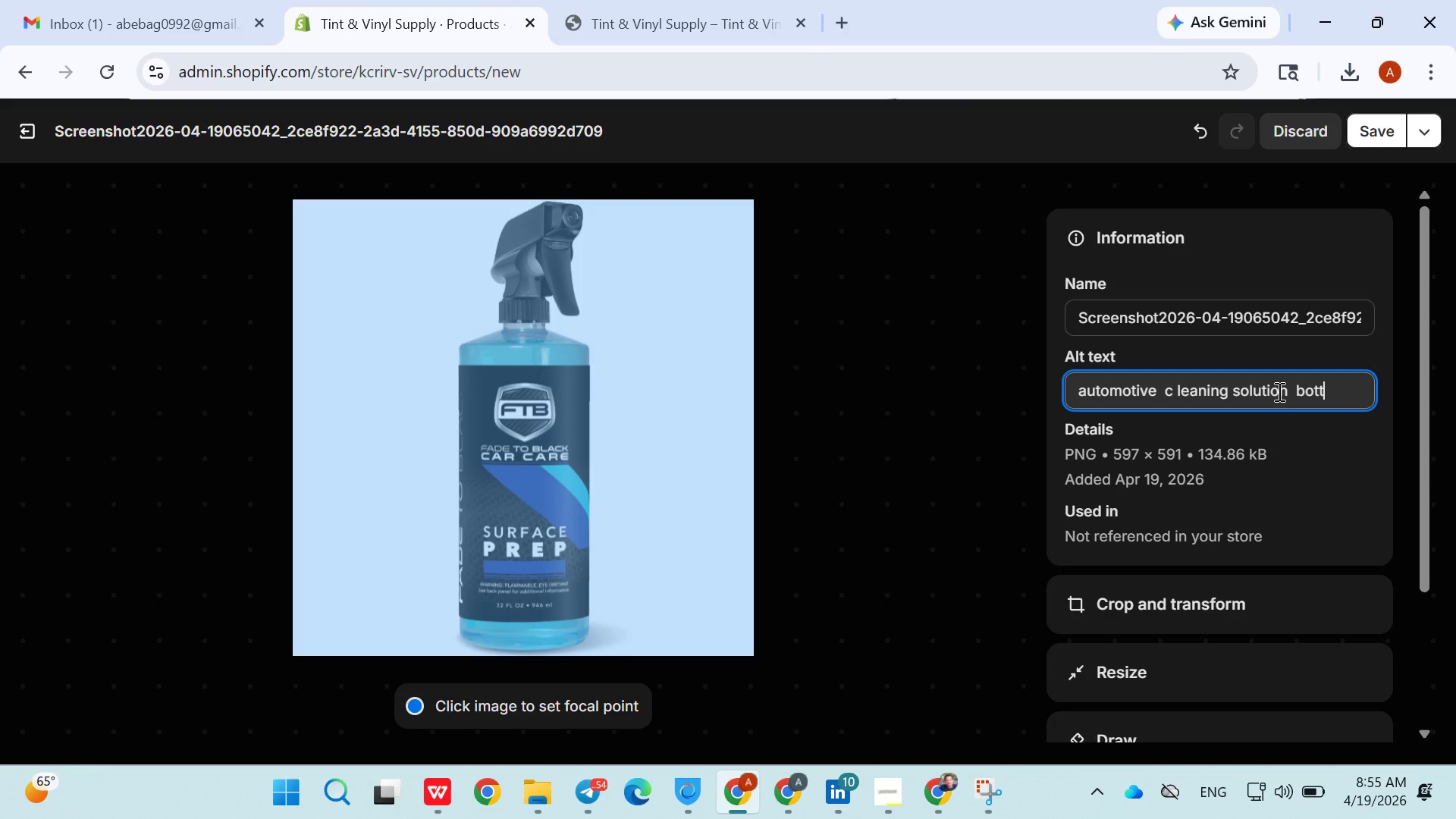 
type(le)
 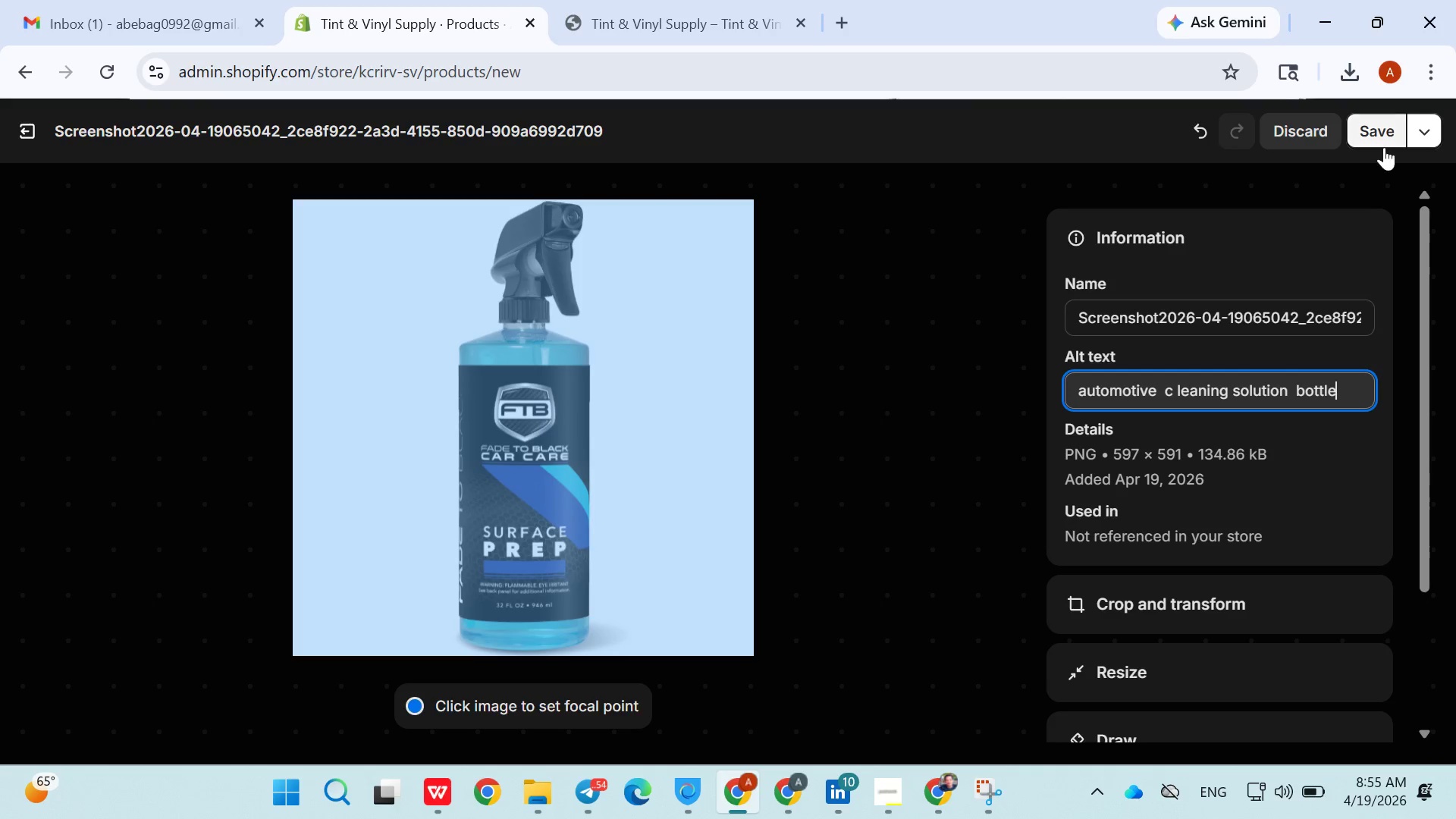 
left_click([1384, 143])
 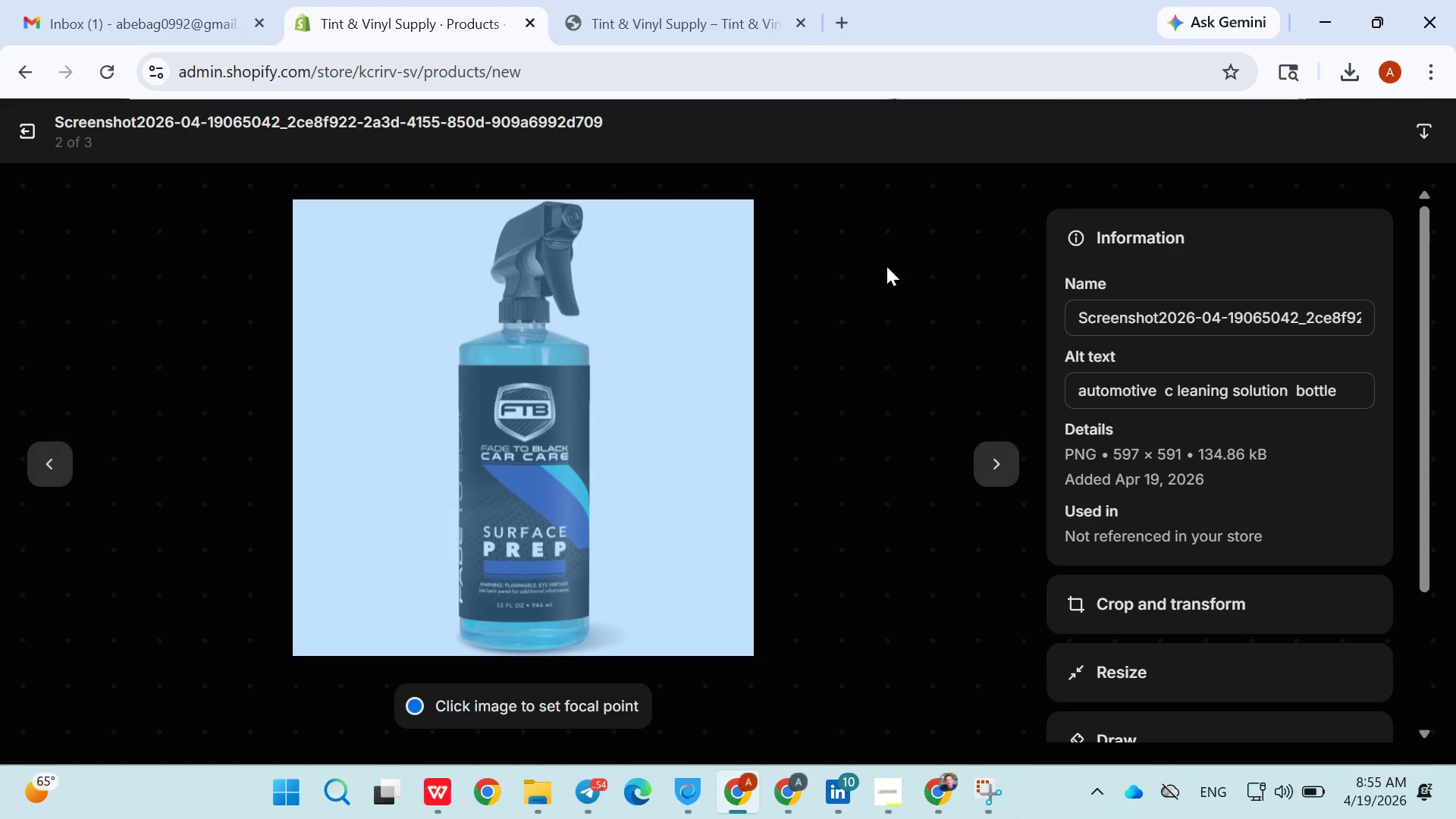 
left_click([987, 461])
 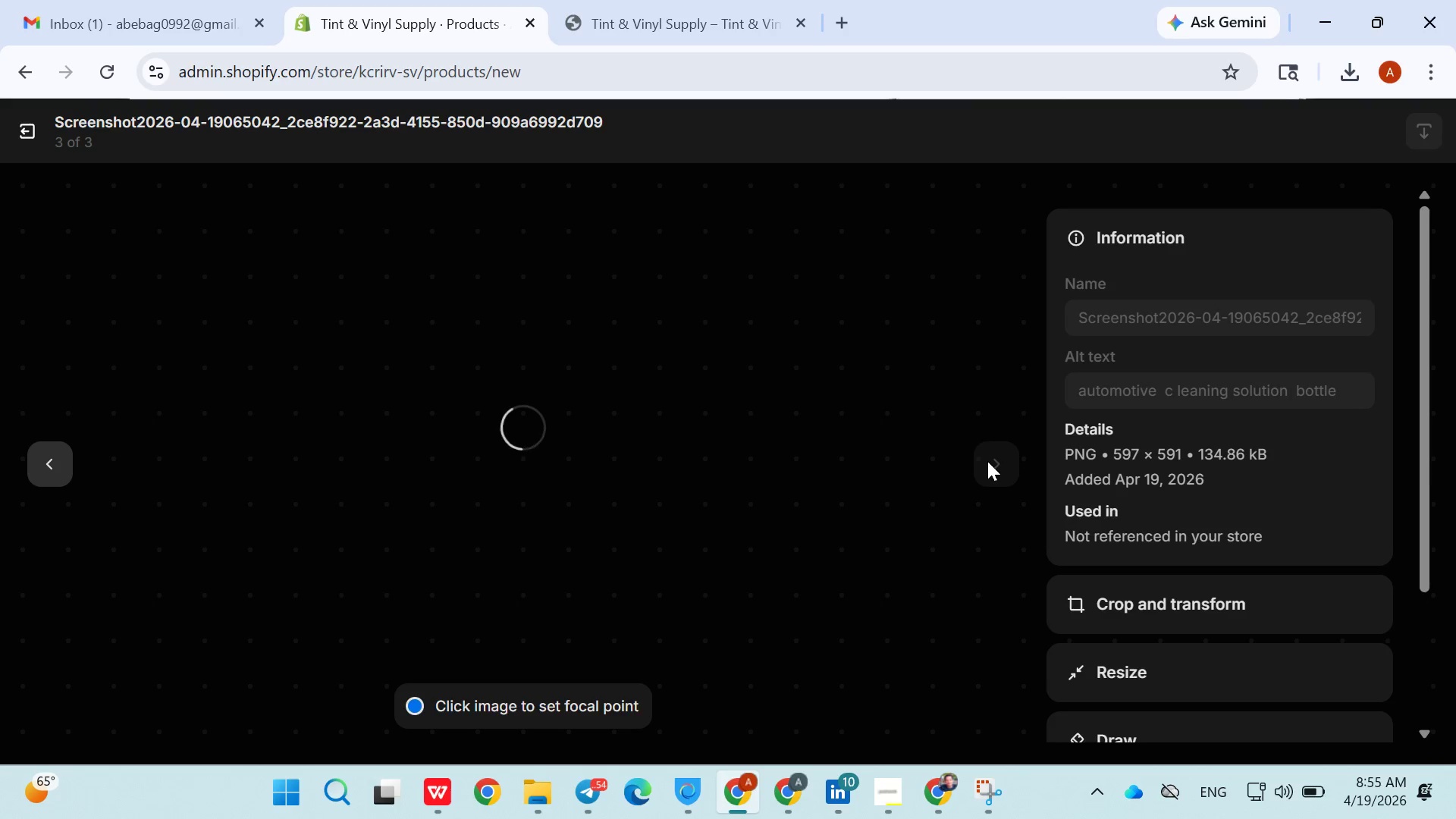 
mouse_move([1073, 401])
 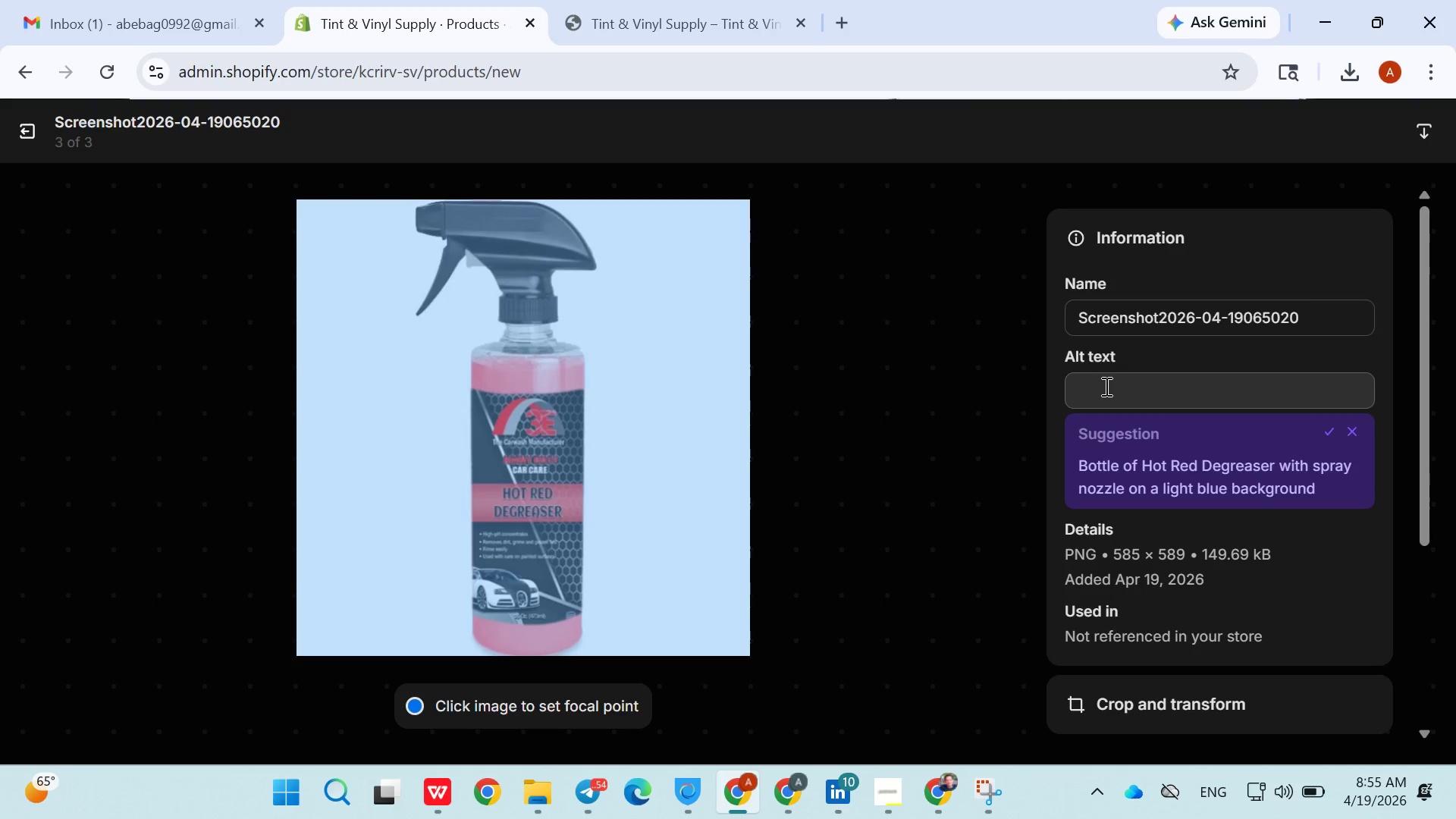 
left_click([1105, 388])
 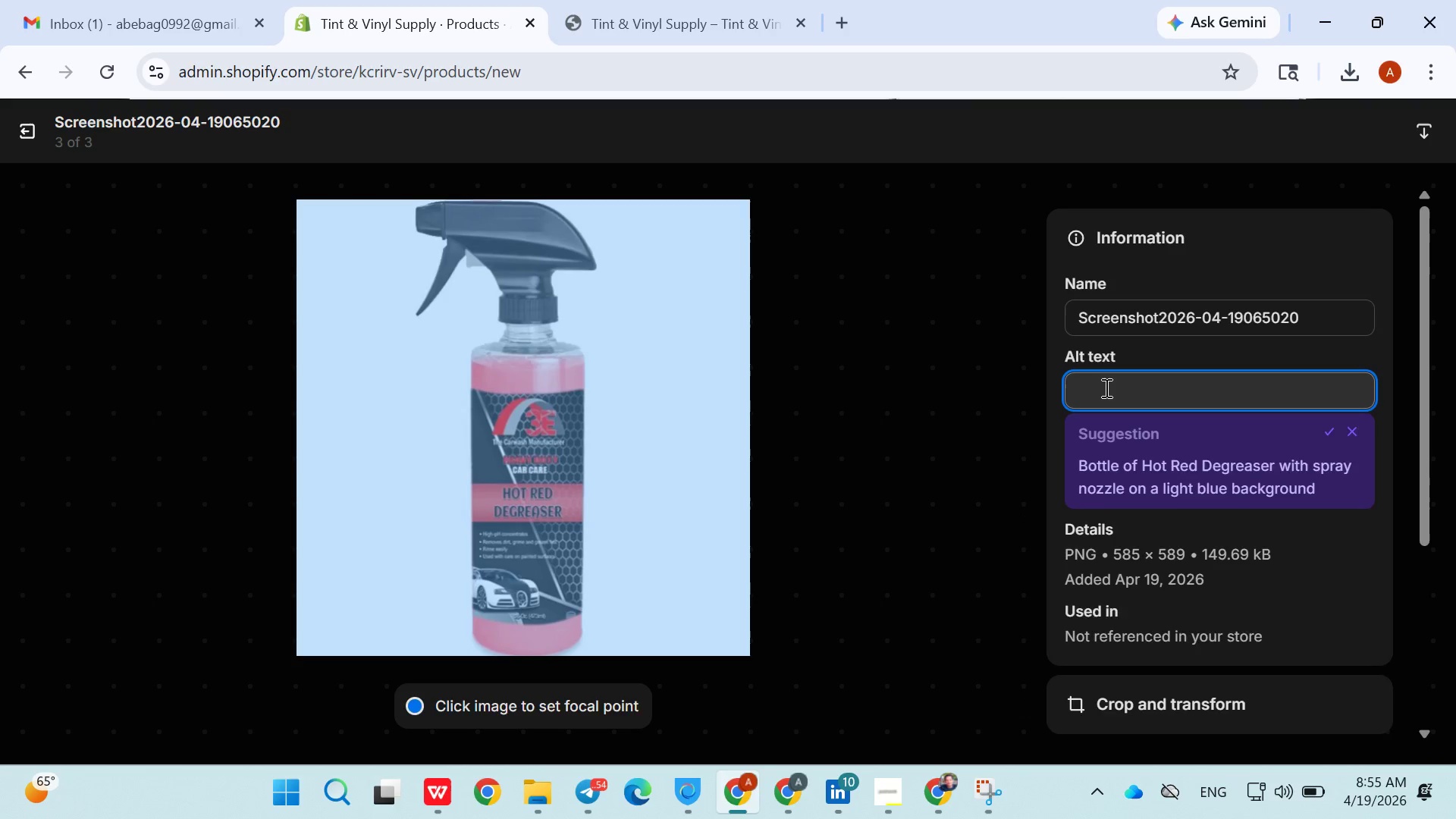 
type(surface prep)
 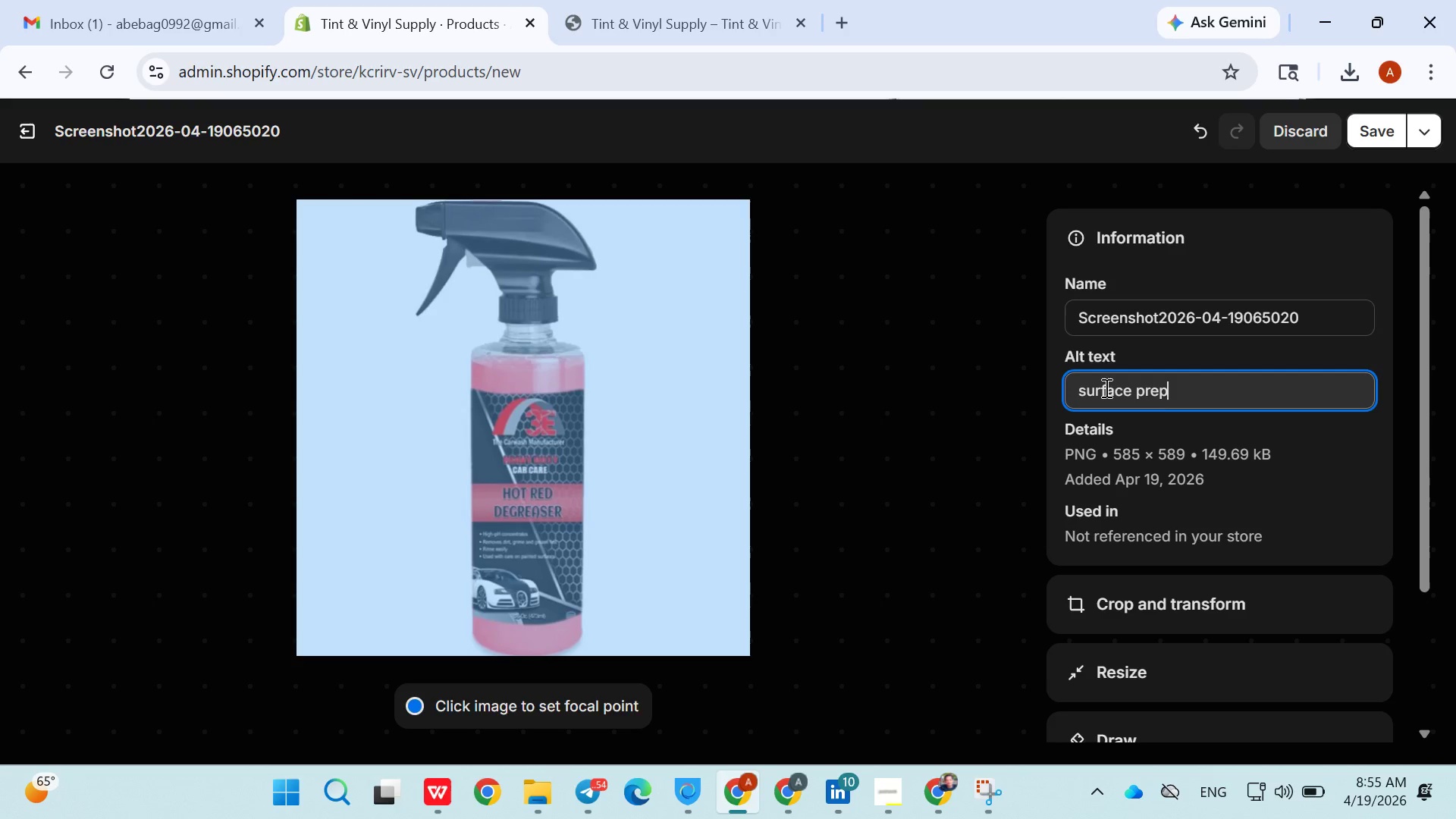 
wait(7.42)
 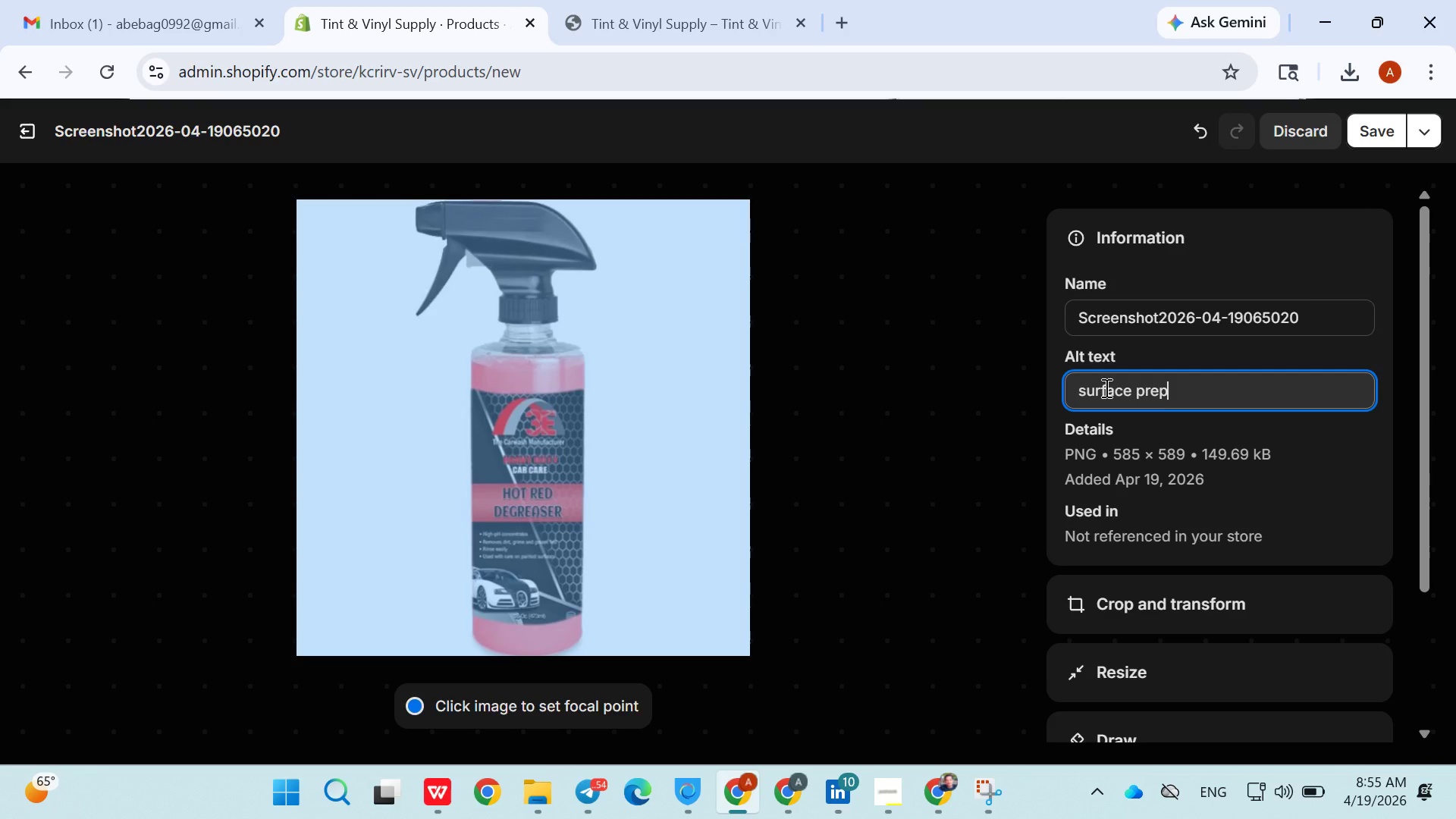 
type( des)
 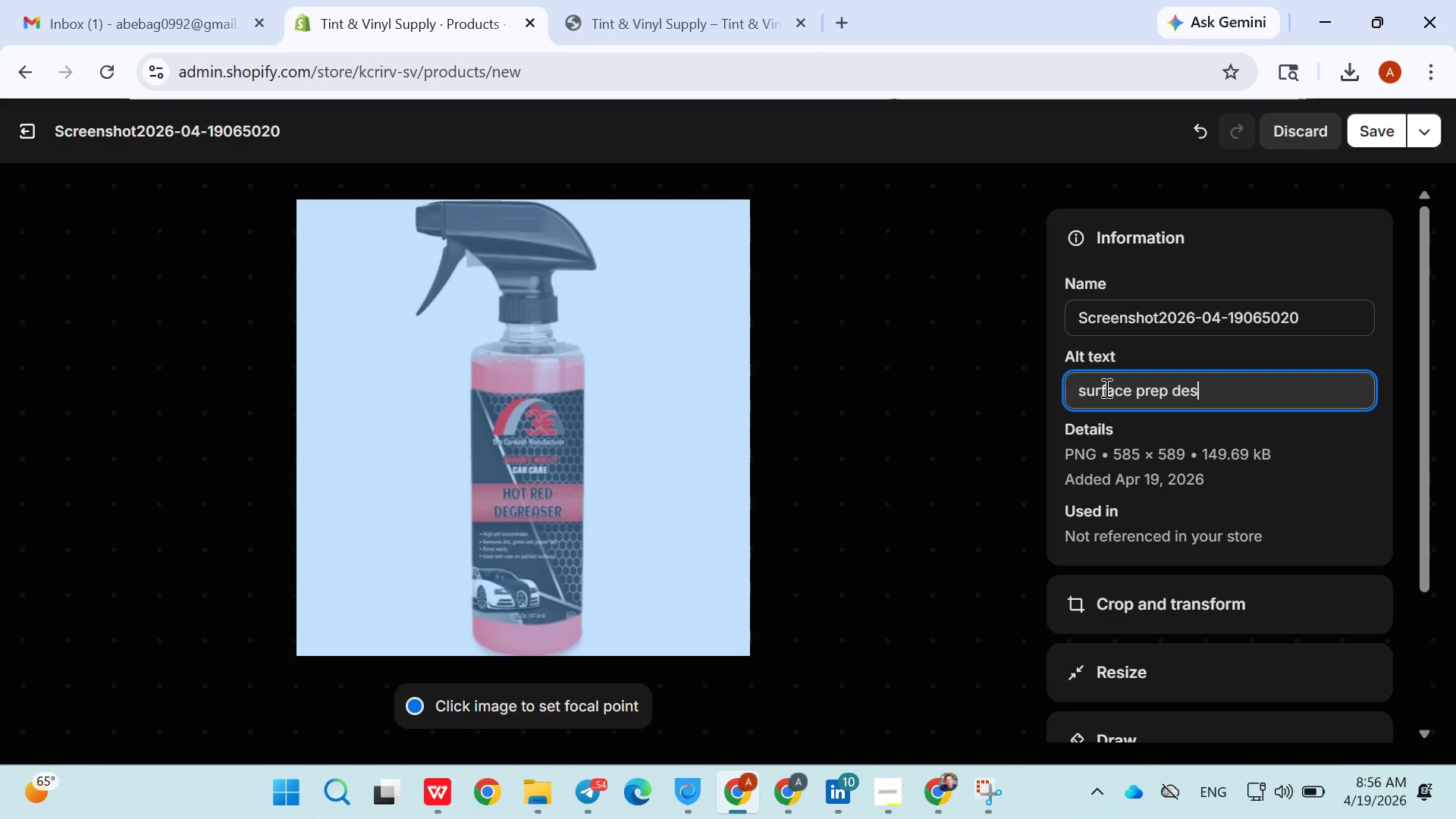 
key(Backspace)
type(greaser close up)
 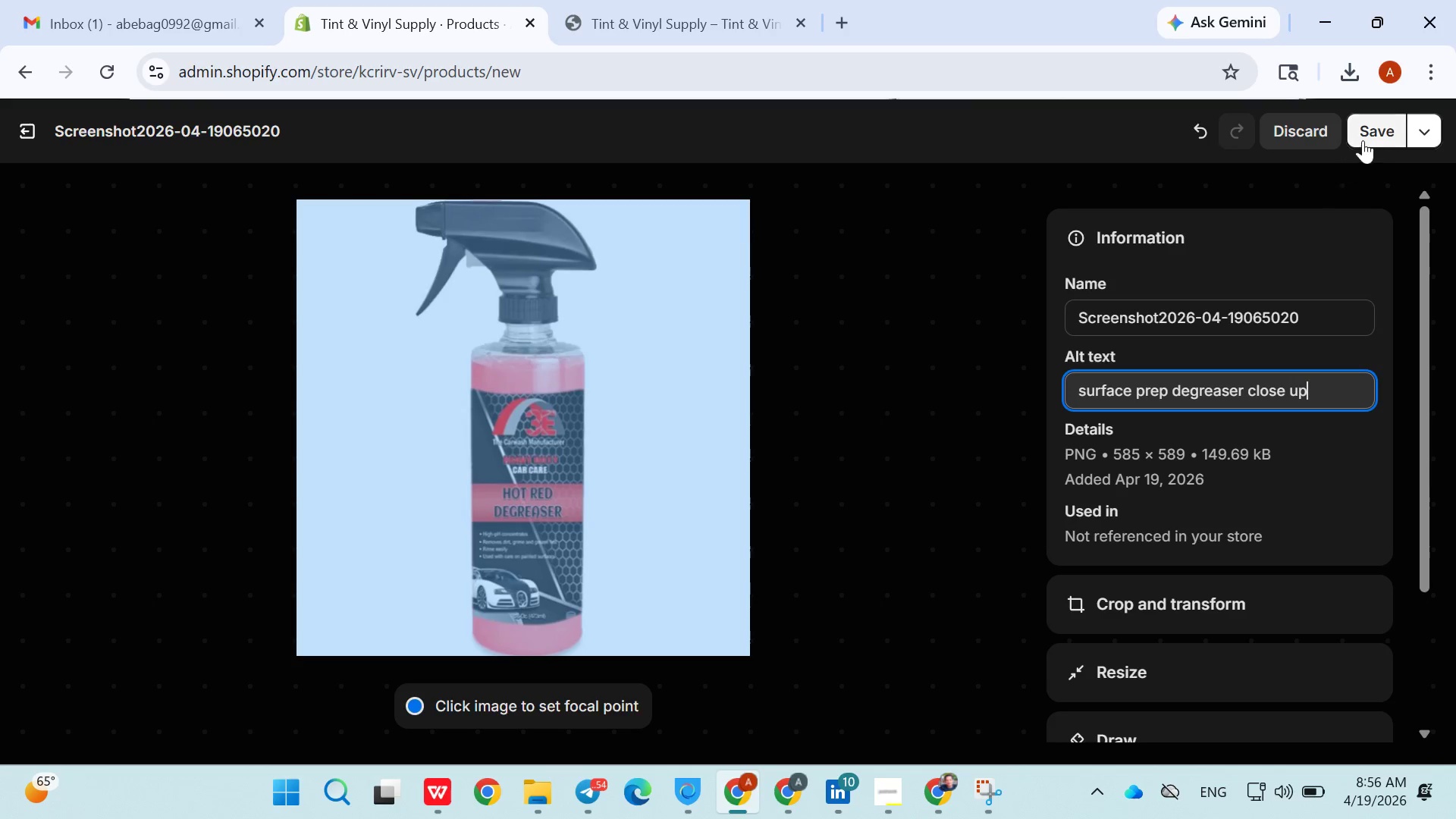 
left_click([1377, 136])
 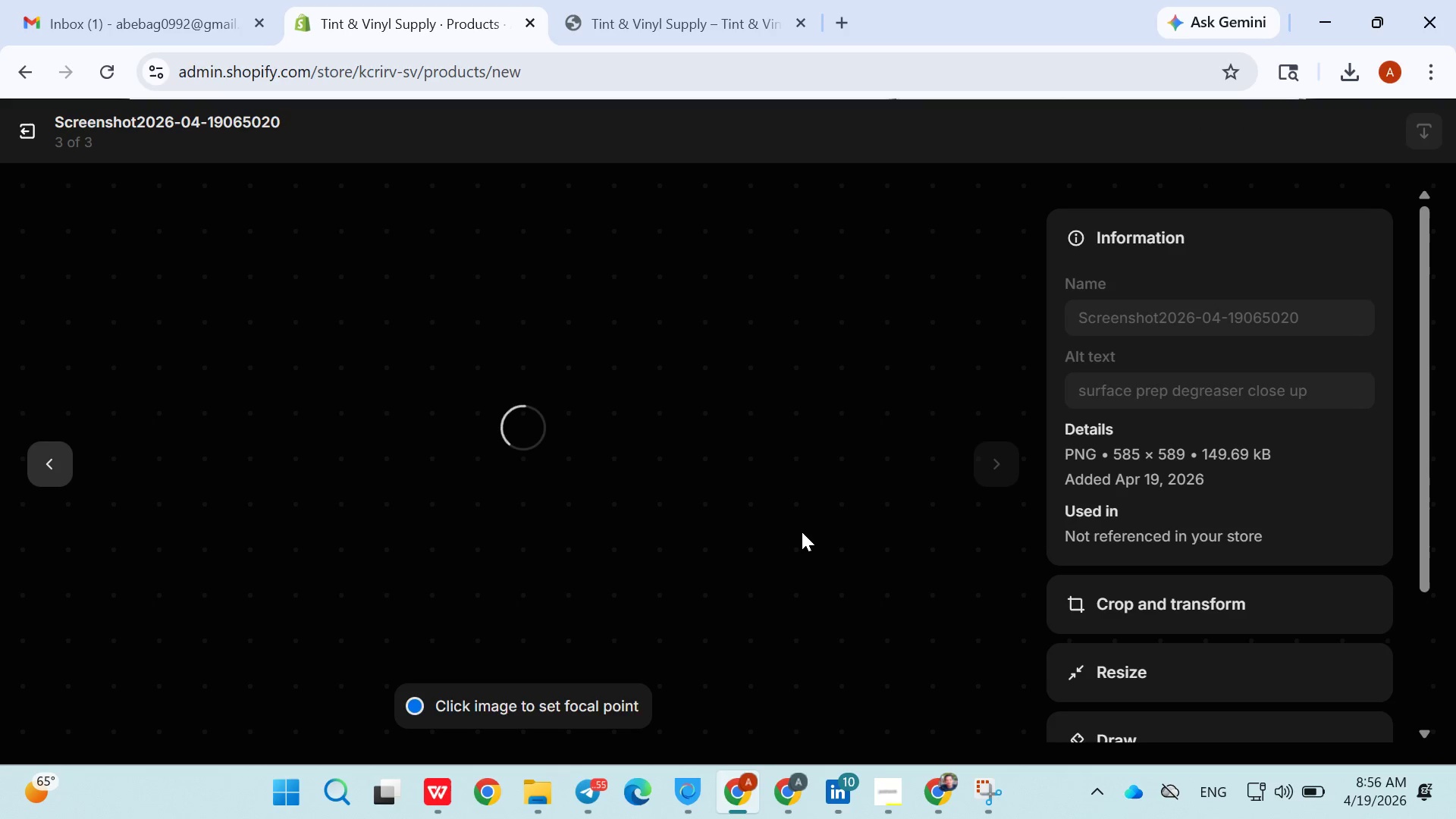 
wait(14.05)
 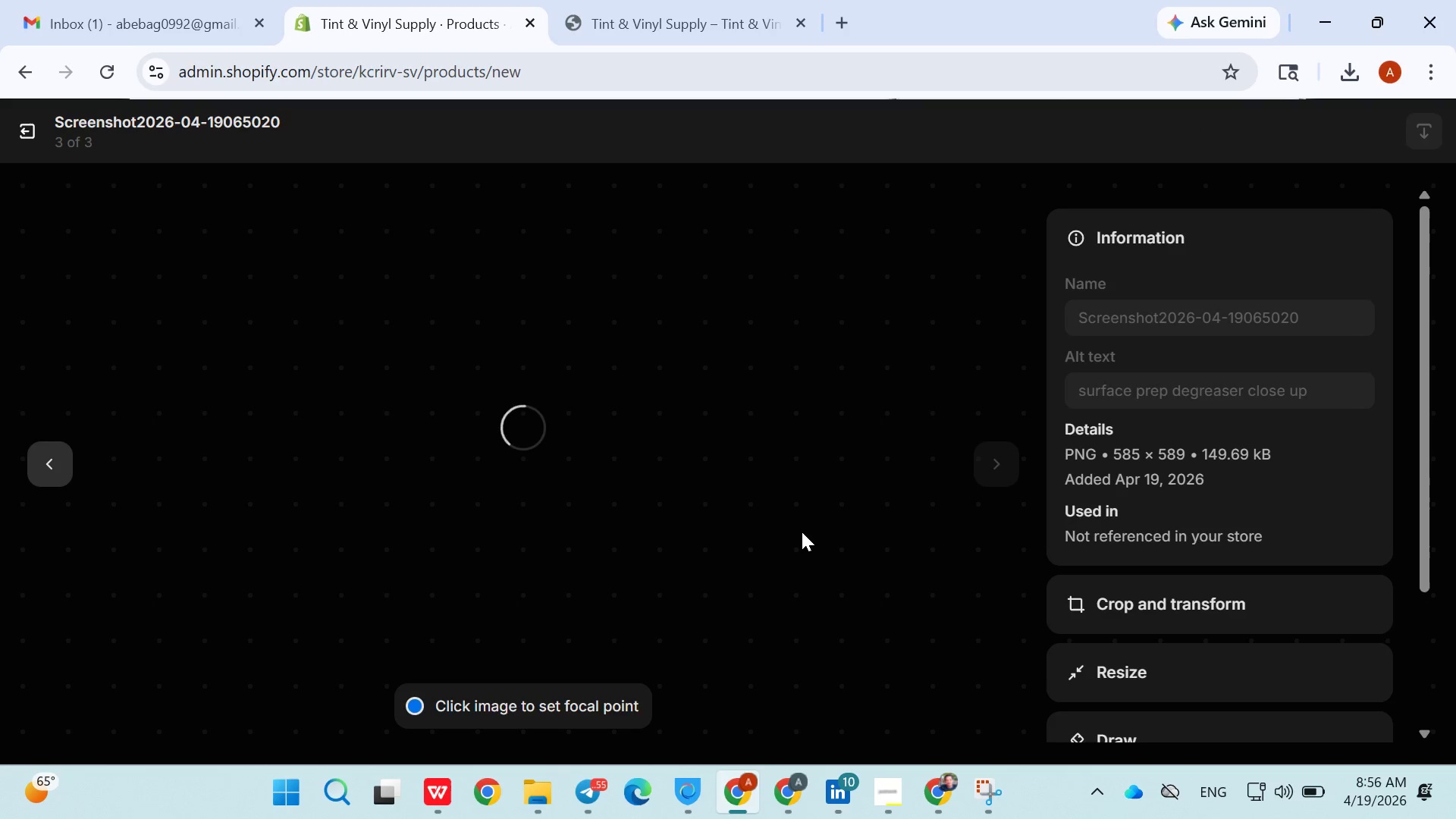 
left_click([27, 135])
 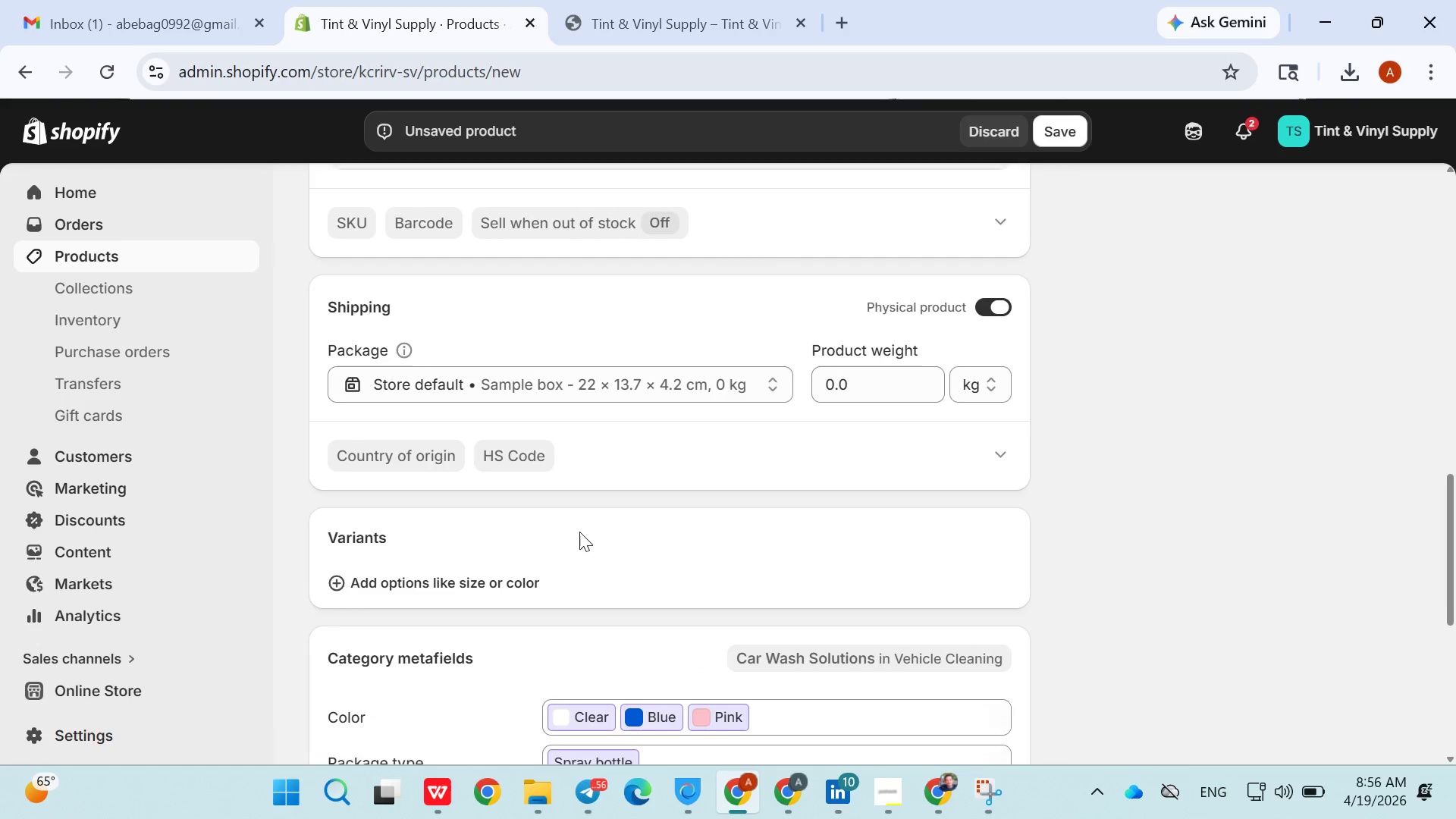 
wait(12.39)
 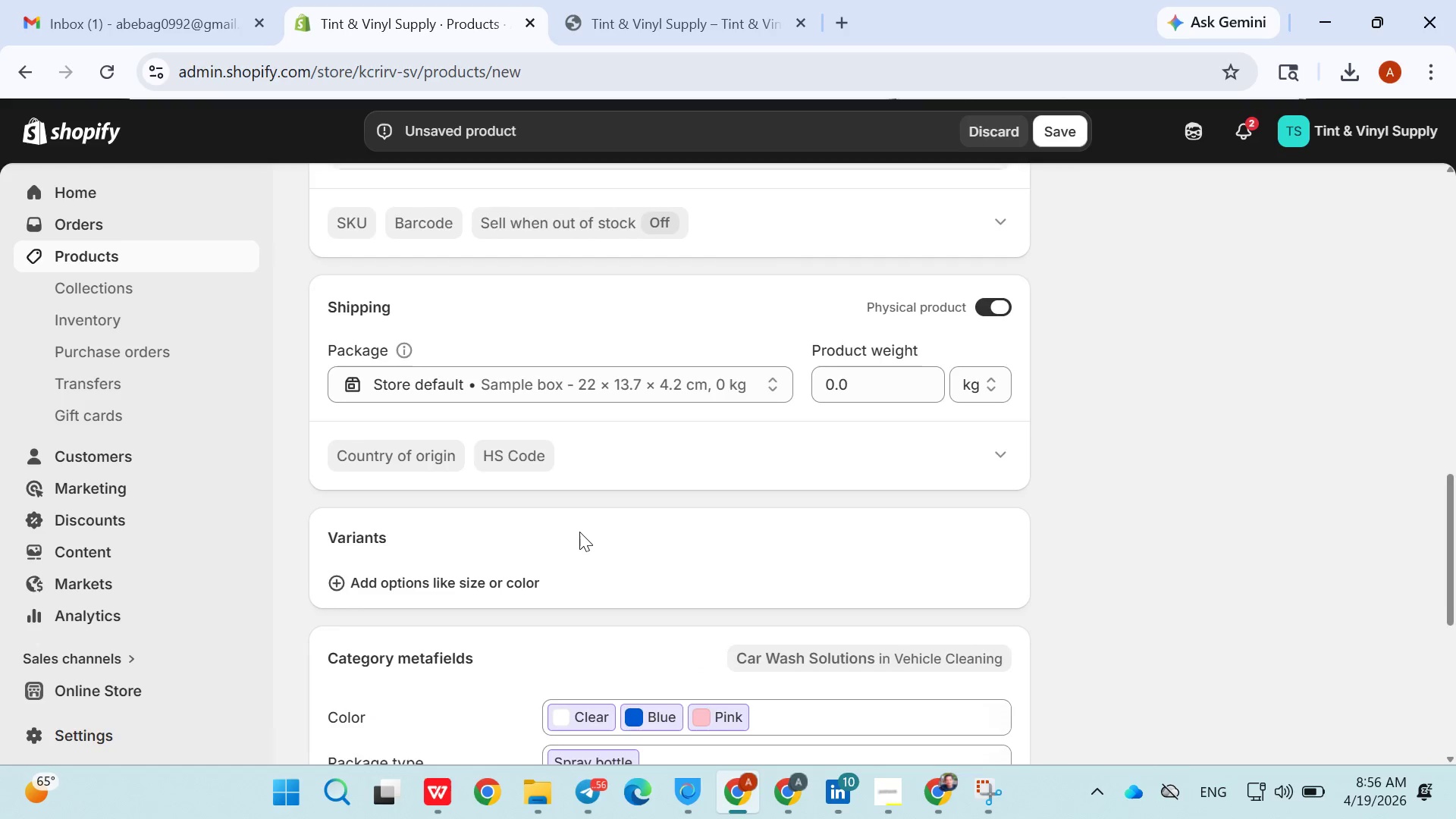 
left_click([355, 351])
 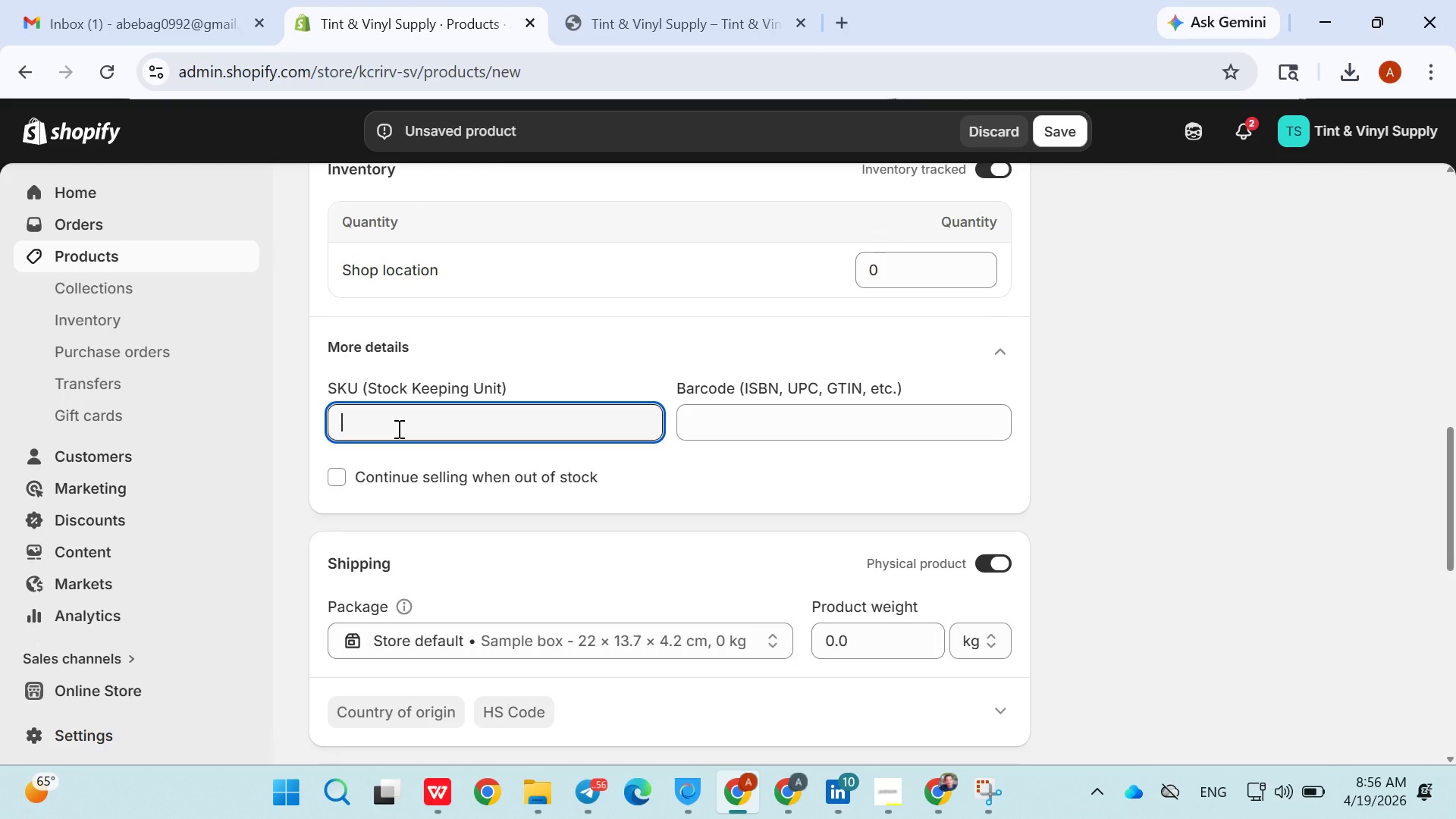 
type(TWH)
 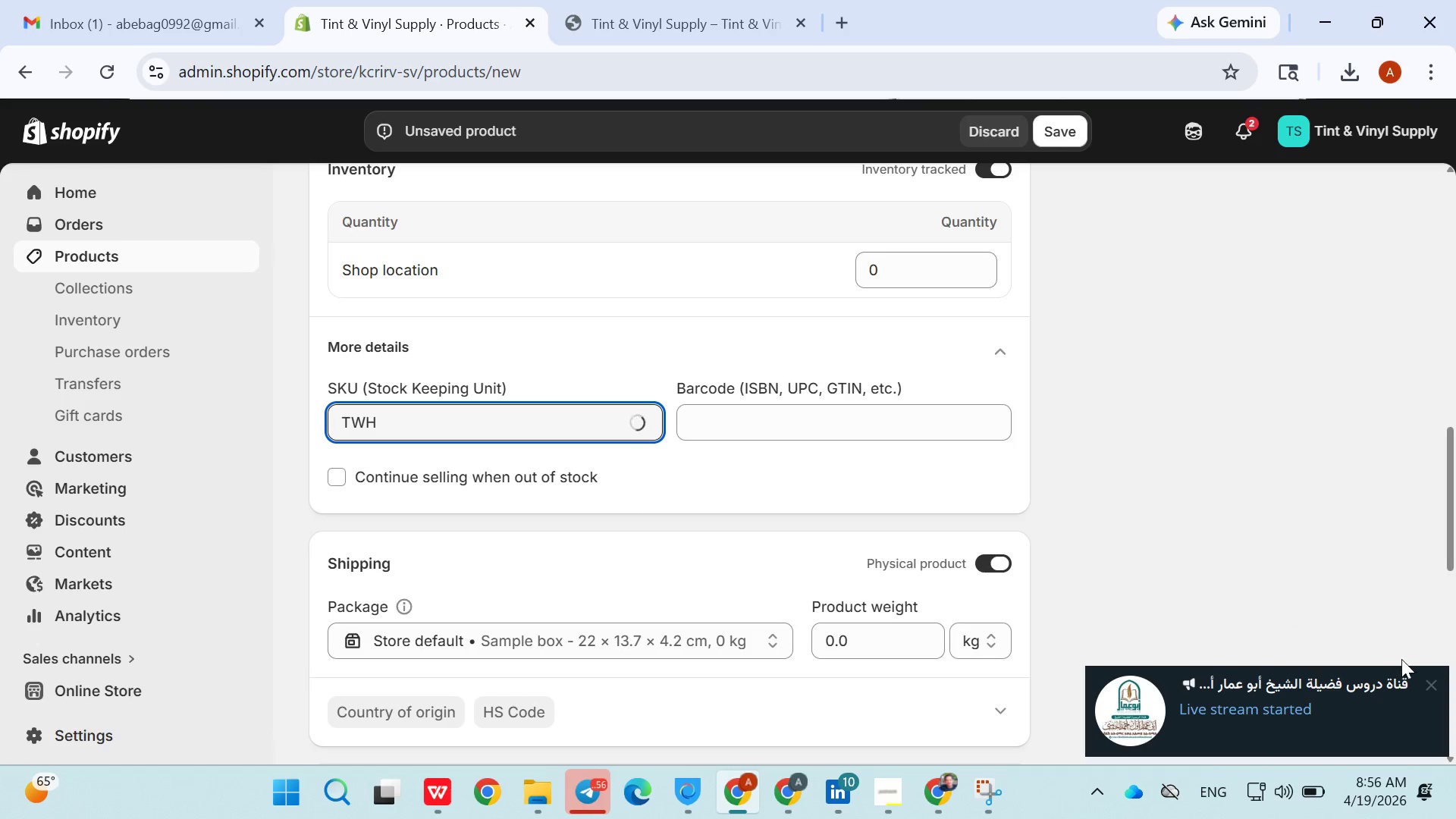 
left_click([1434, 687])
 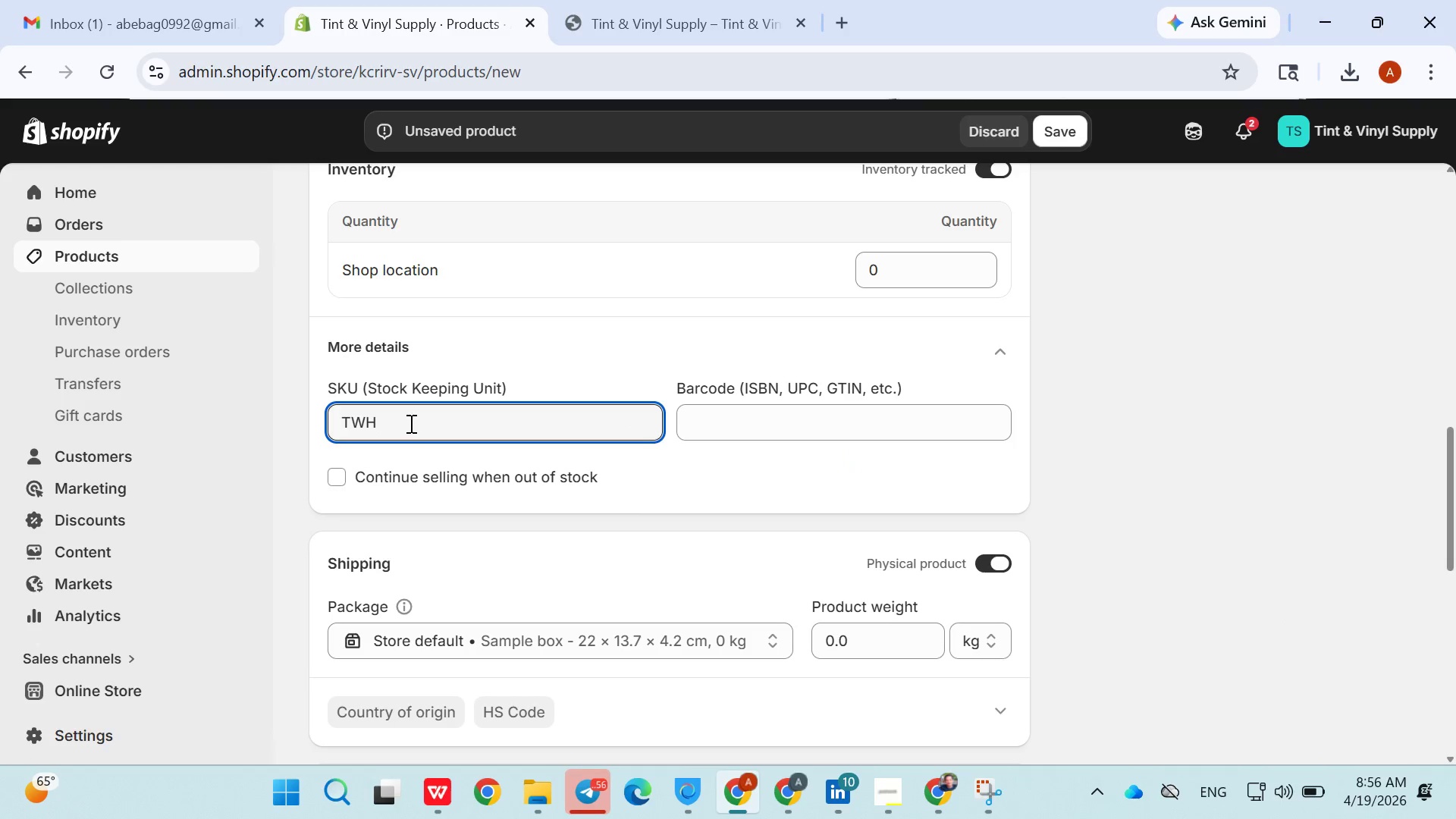 
key(Minus)
 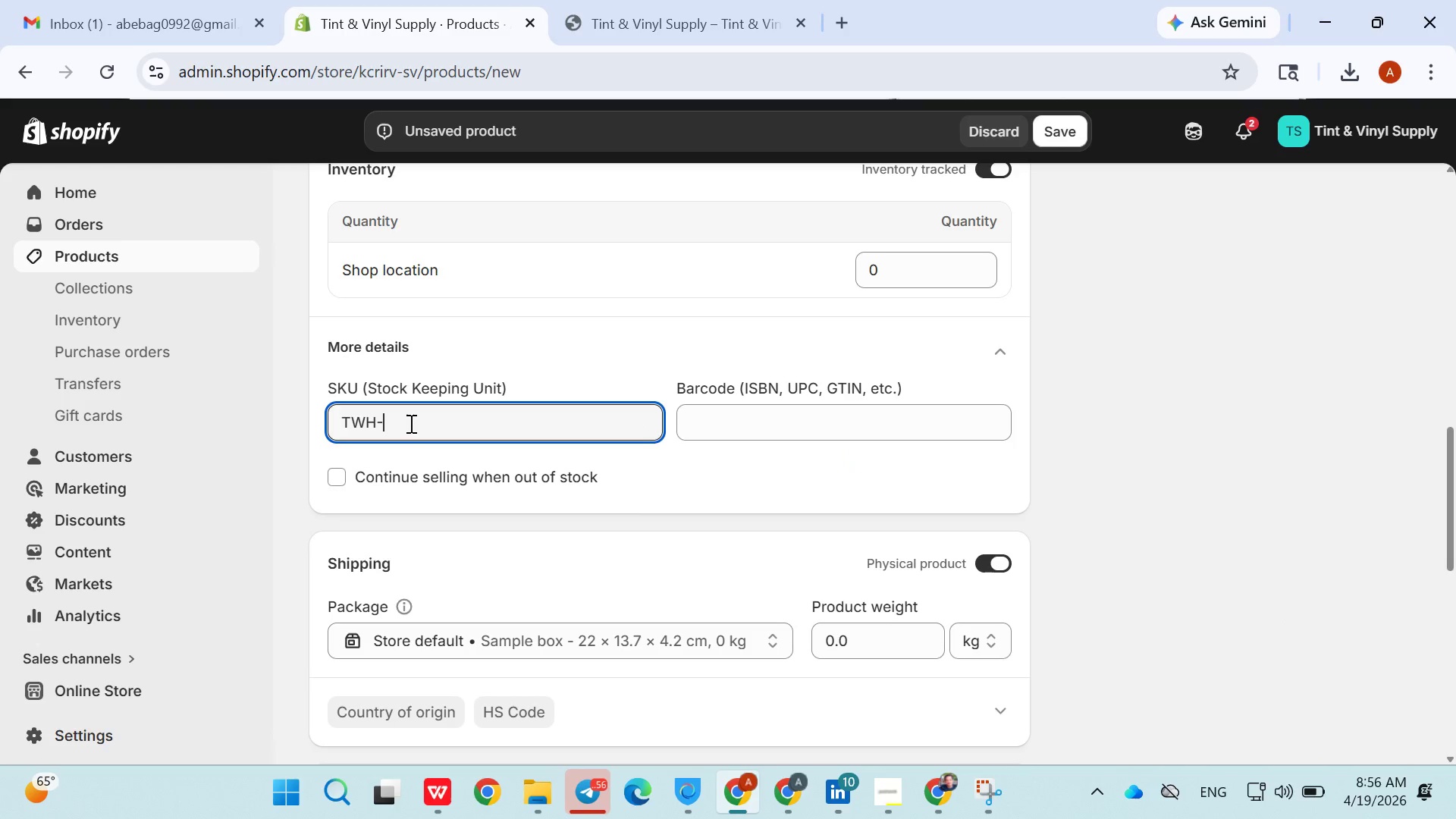 
type(DG-014)
 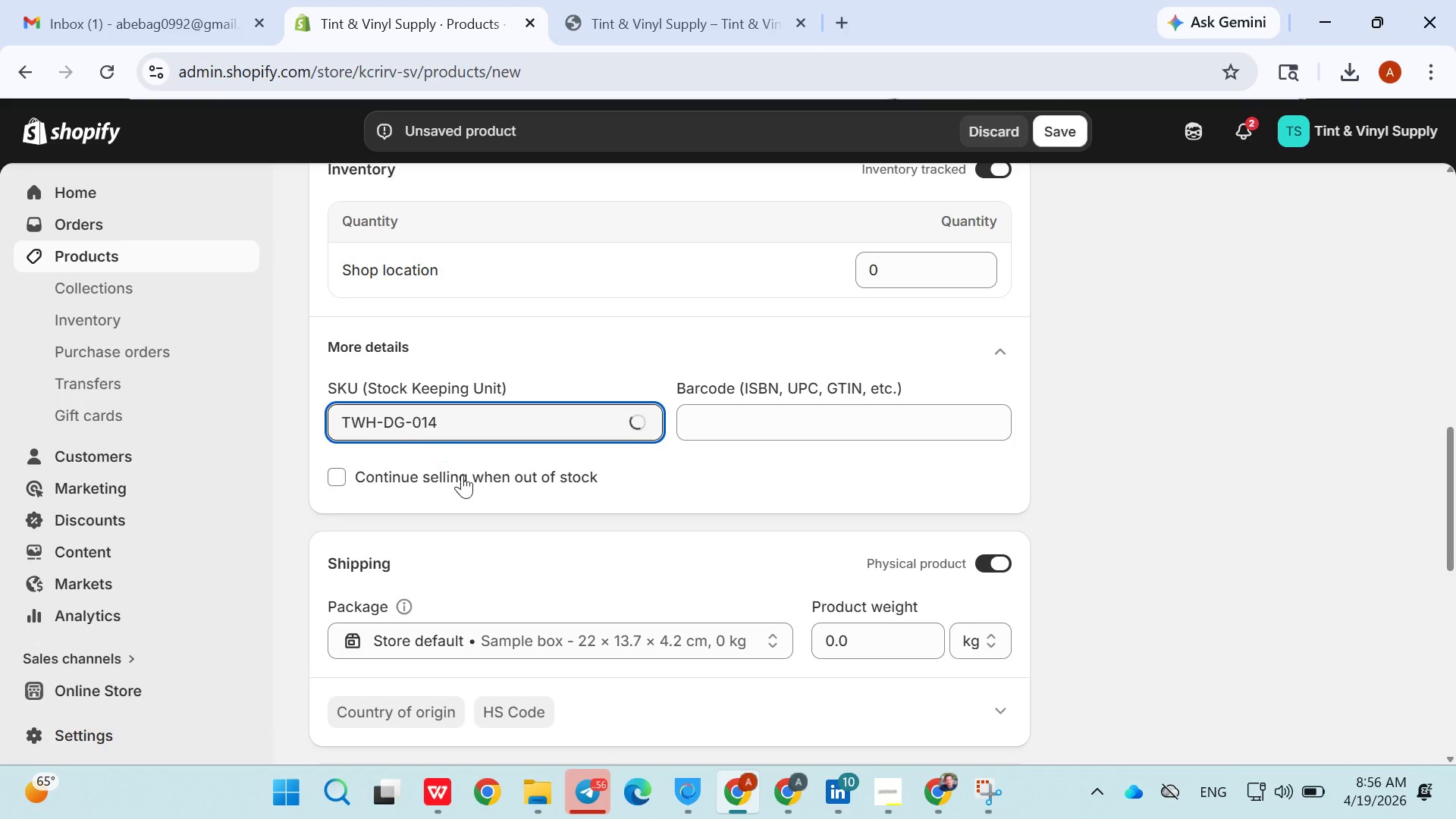 
left_click_drag(start_coordinate=[468, 482], to_coordinate=[472, 493])
 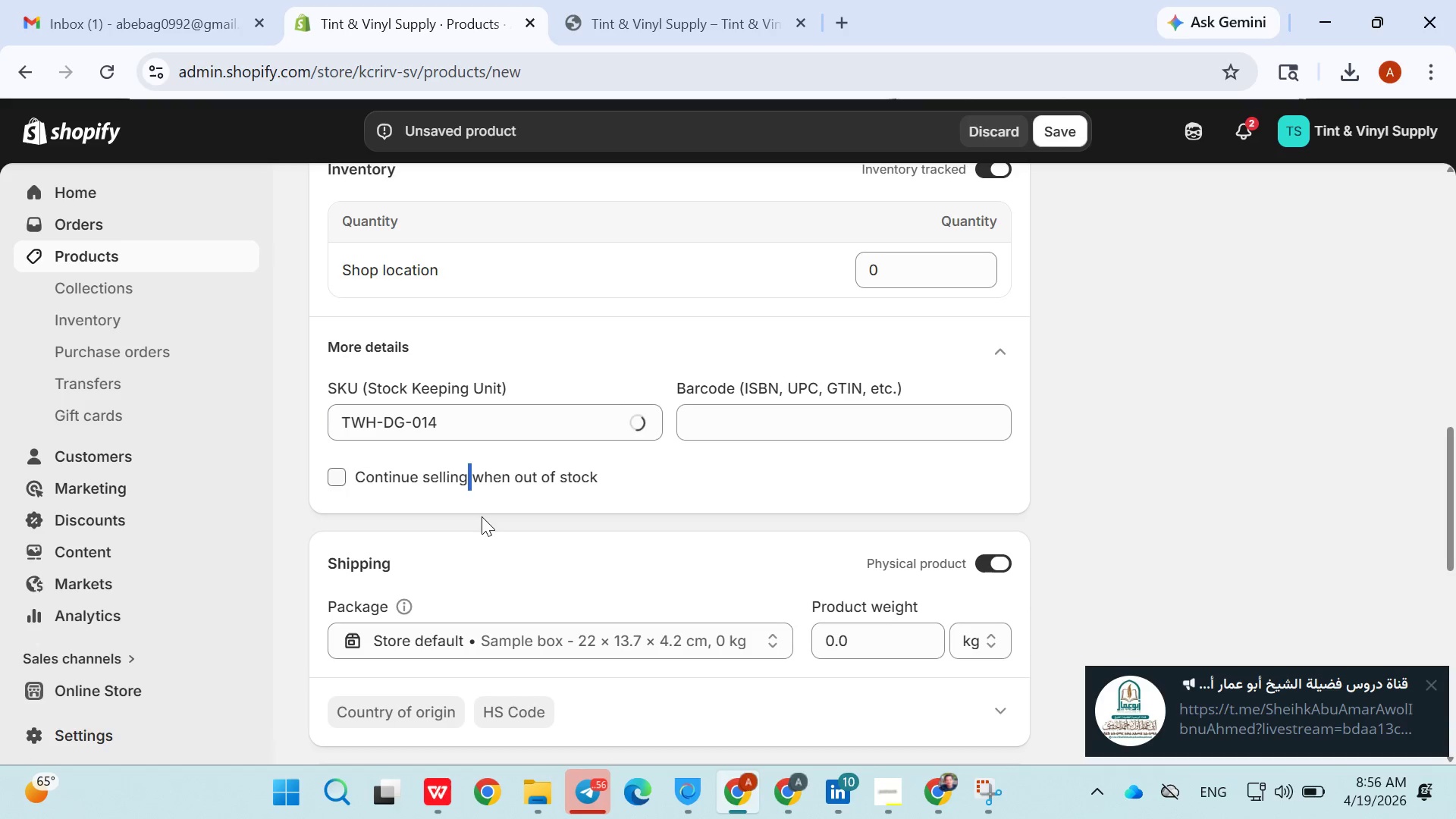 
triple_click([482, 516])
 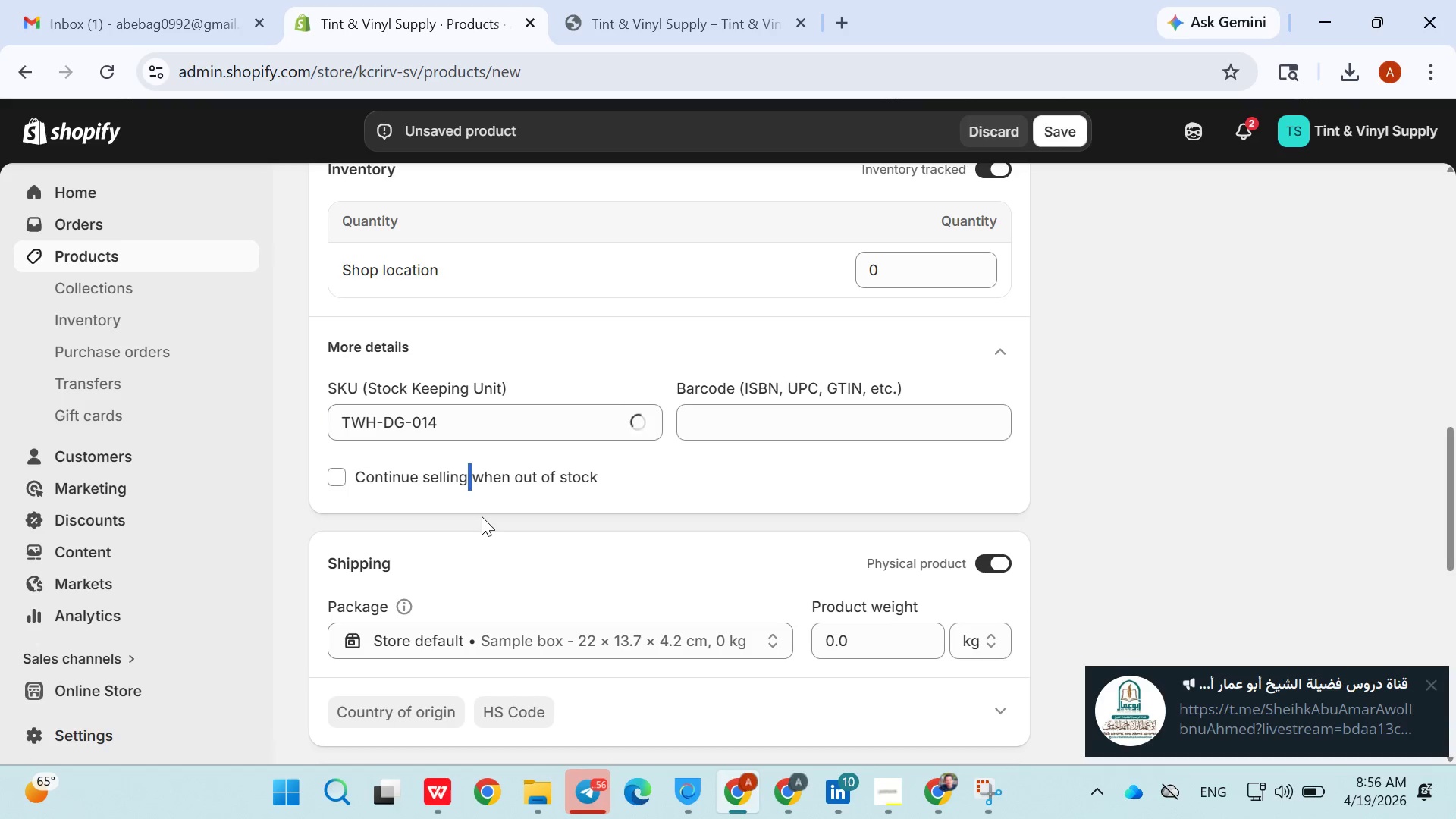 
triple_click([482, 516])
 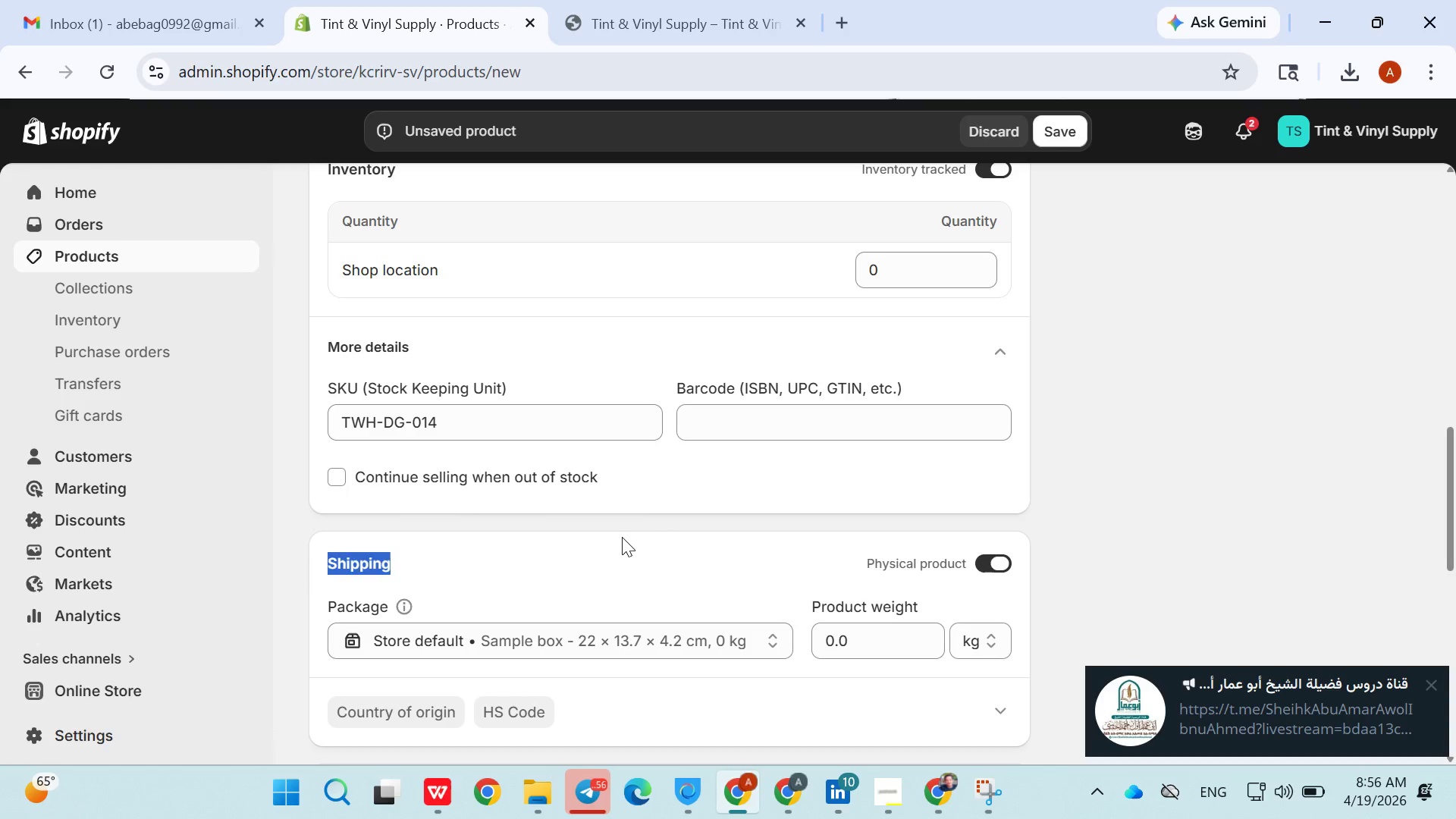 
triple_click([482, 516])
 